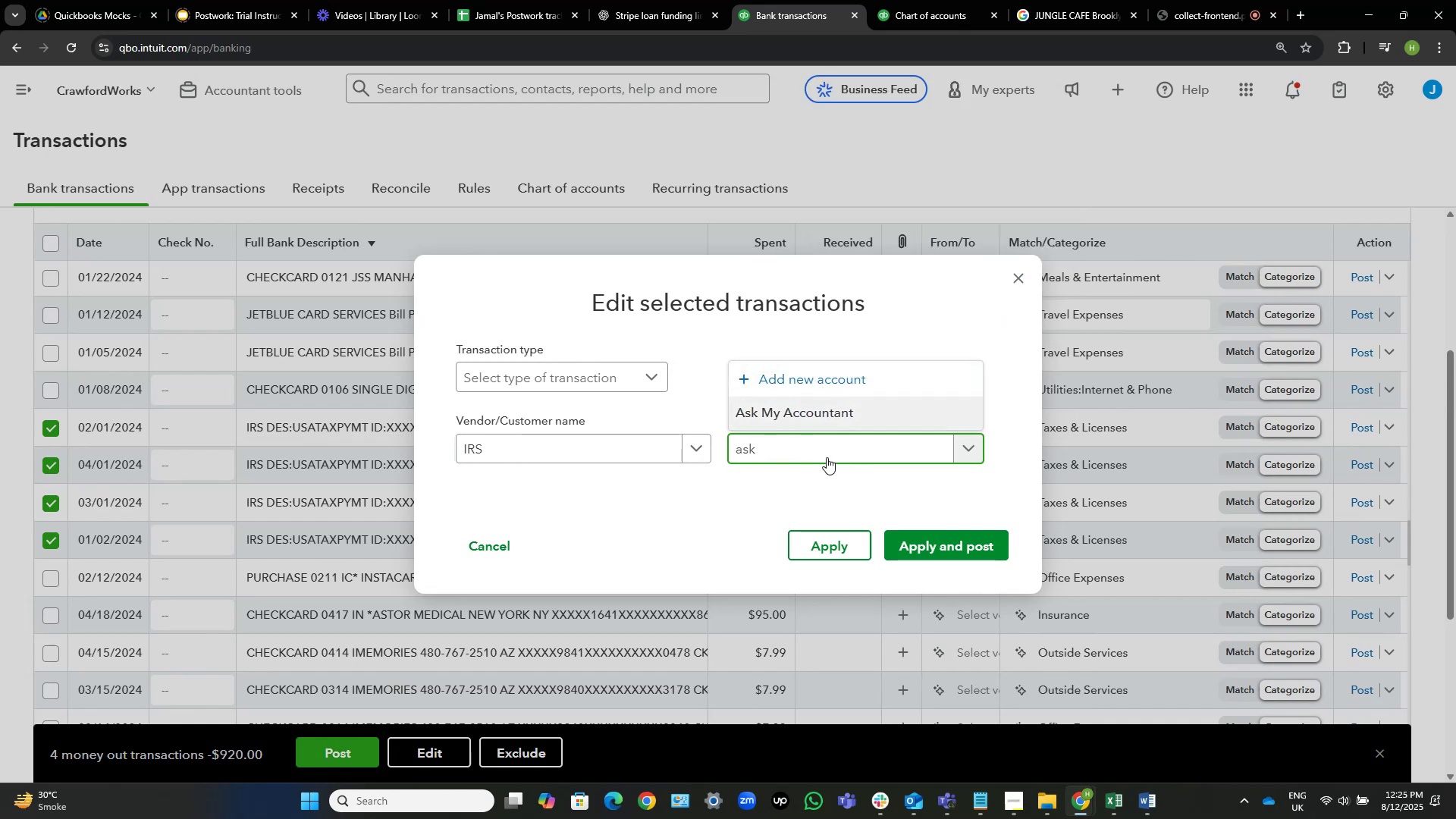 
key(NumpadEnter)
 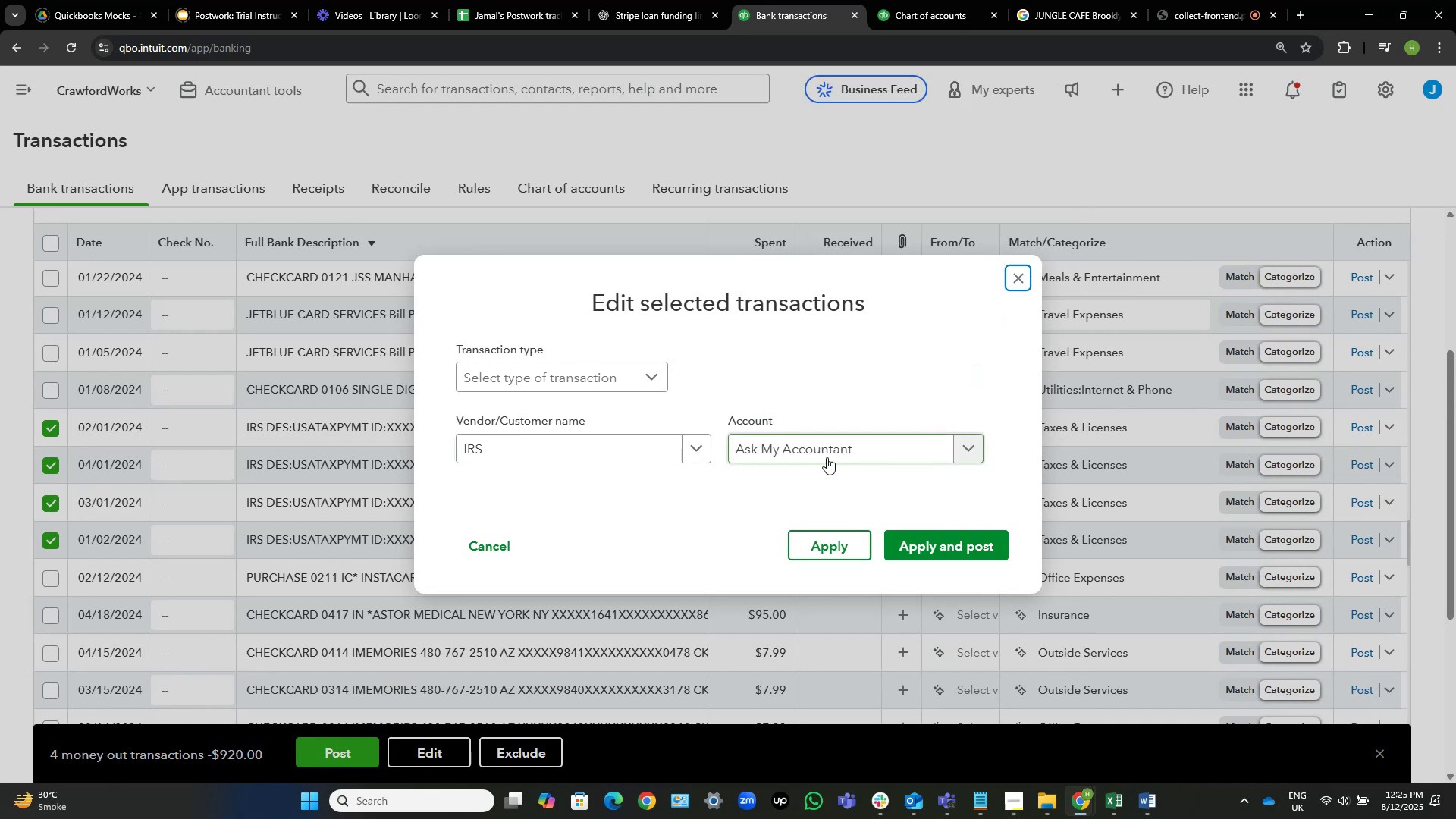 
right_click([827, 457])
 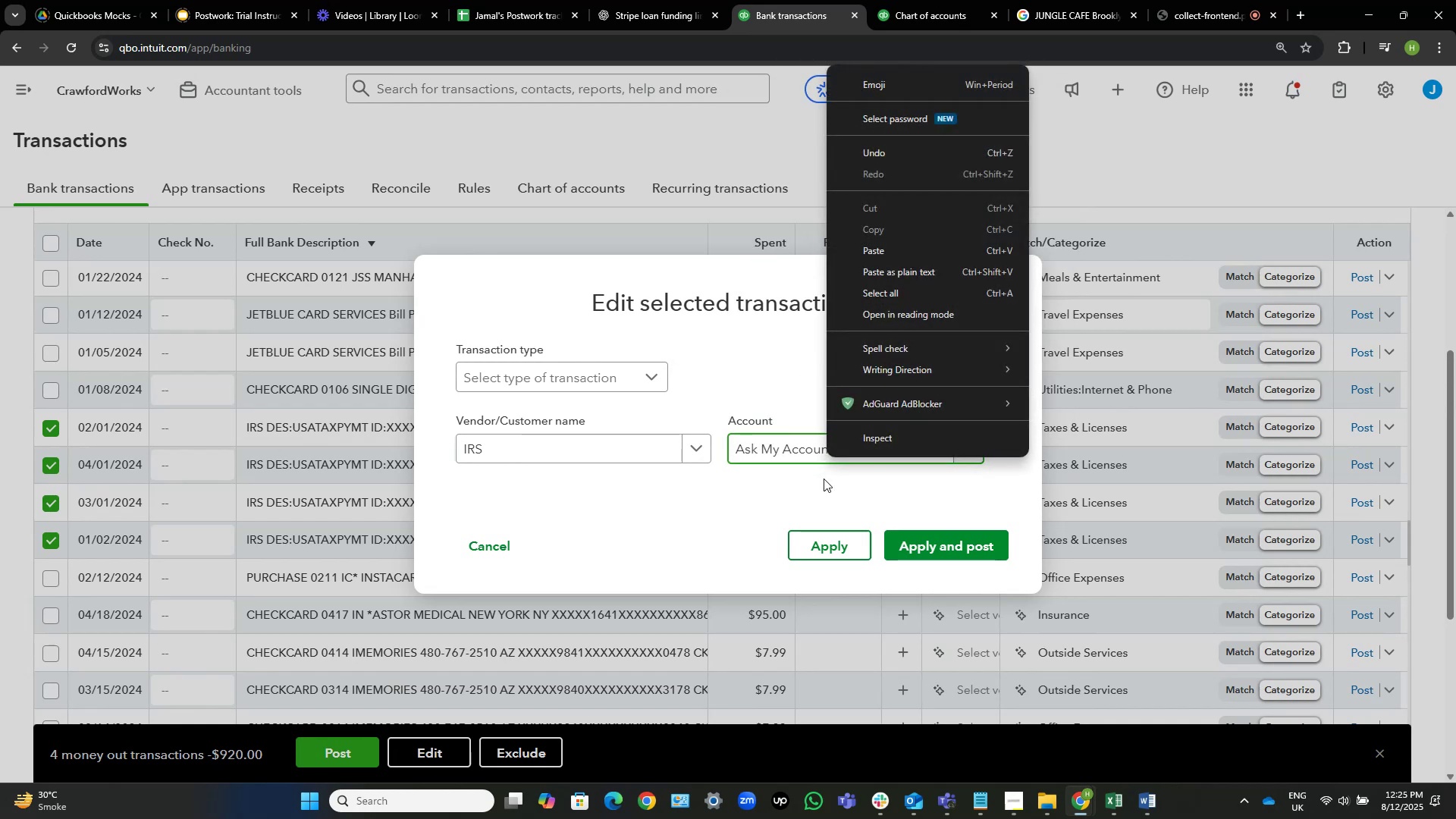 
left_click([819, 489])
 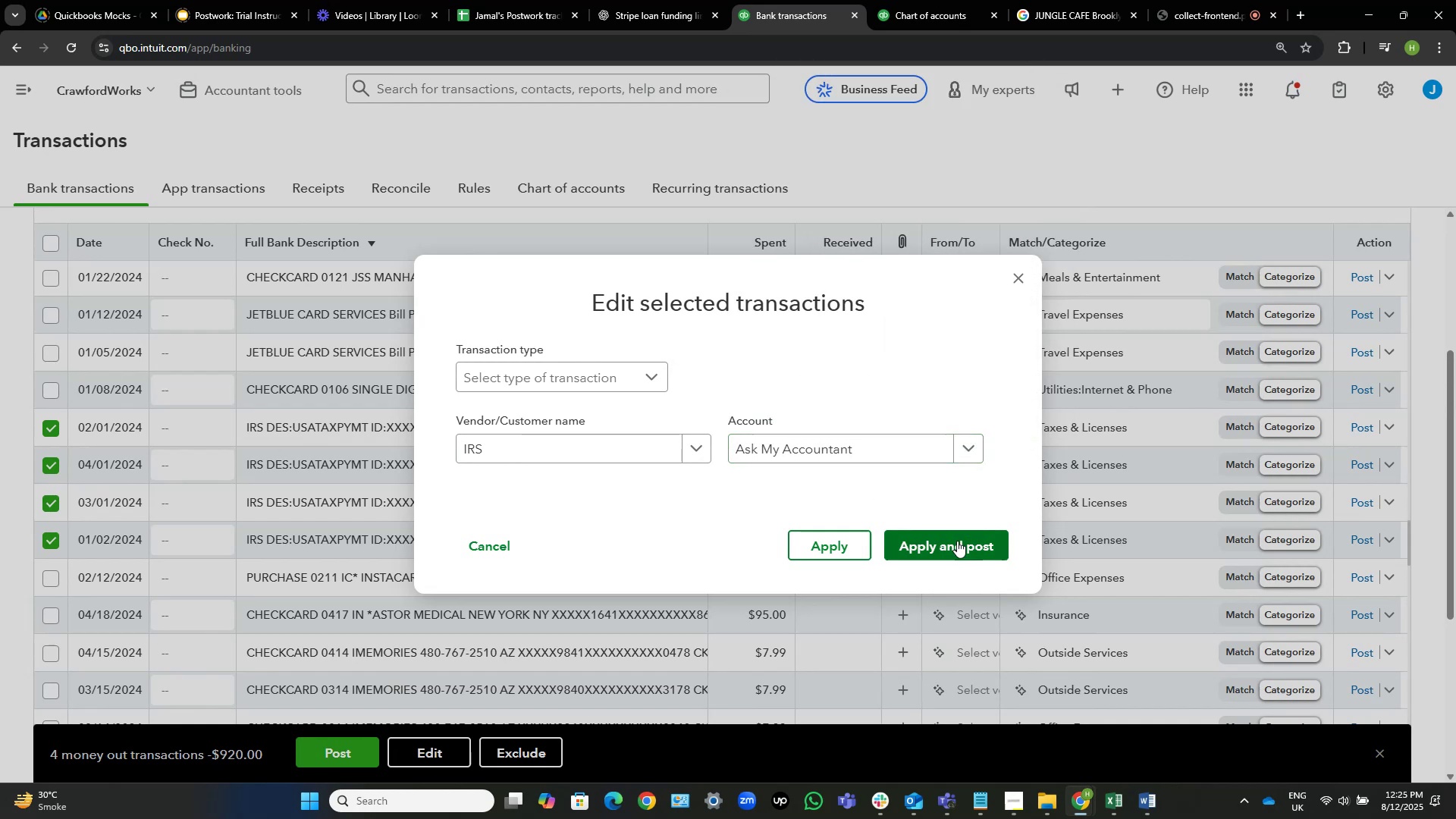 
left_click([957, 541])
 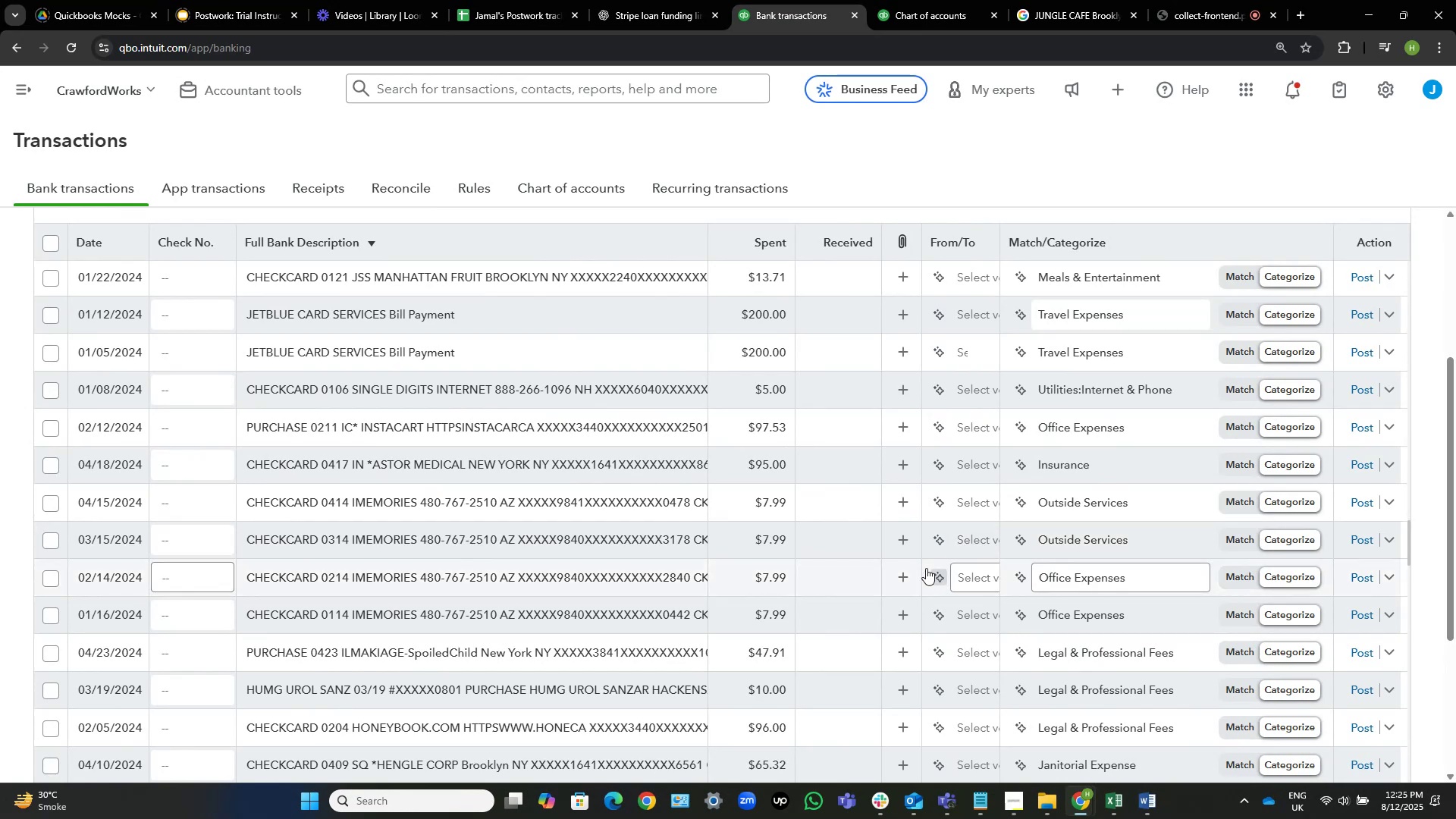 
wait(26.43)
 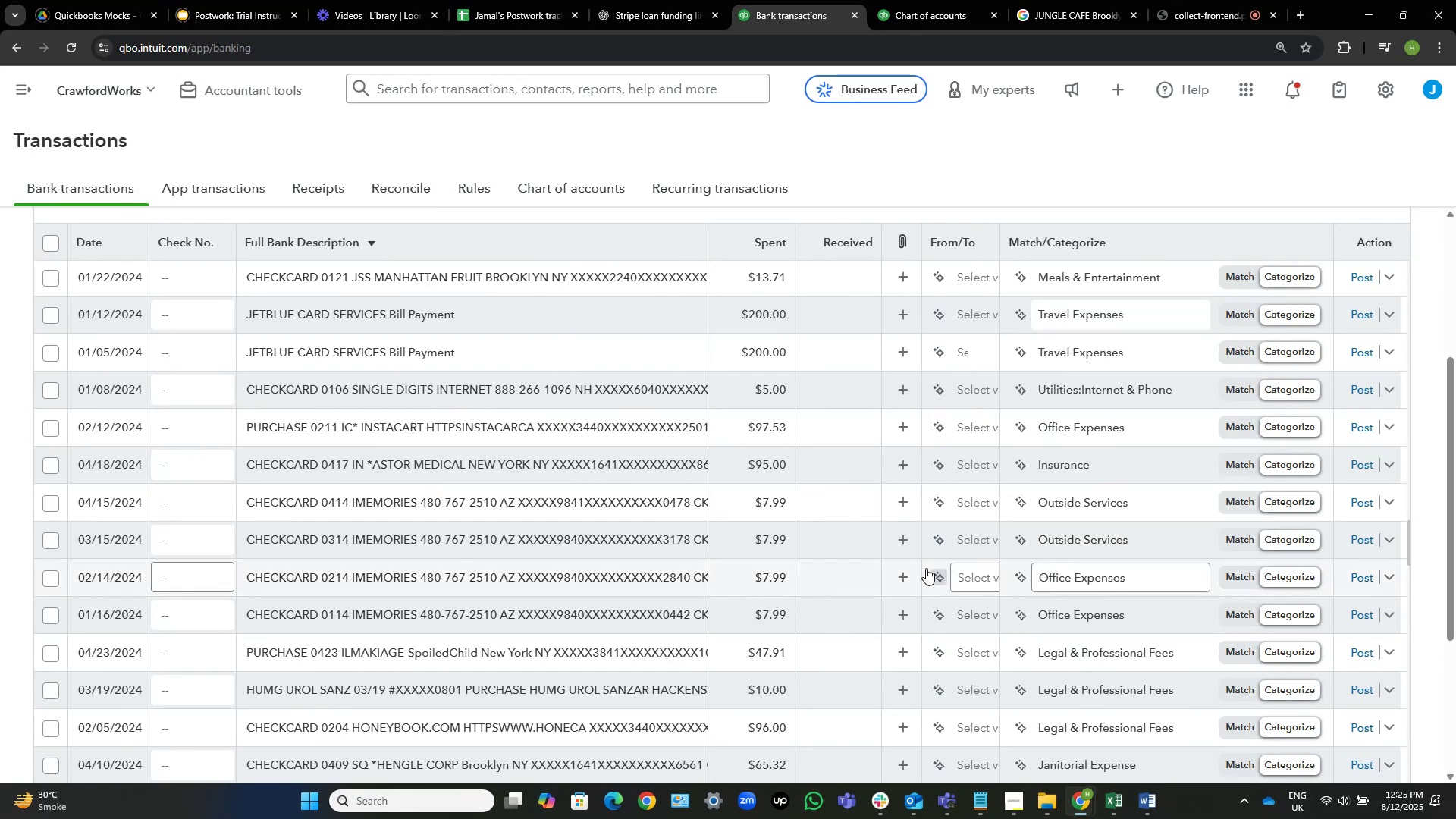 
left_click([55, 620])
 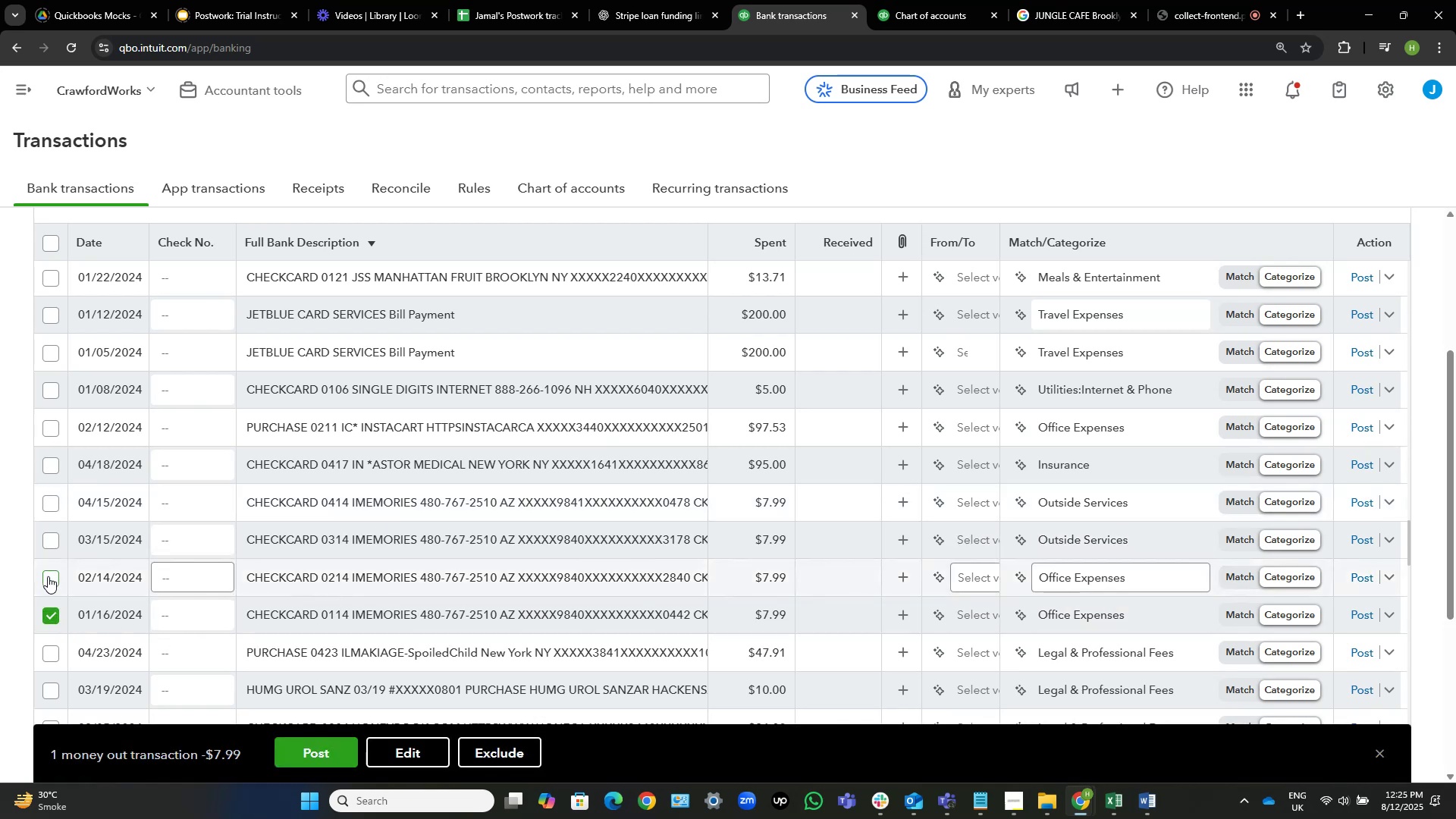 
left_click([49, 574])
 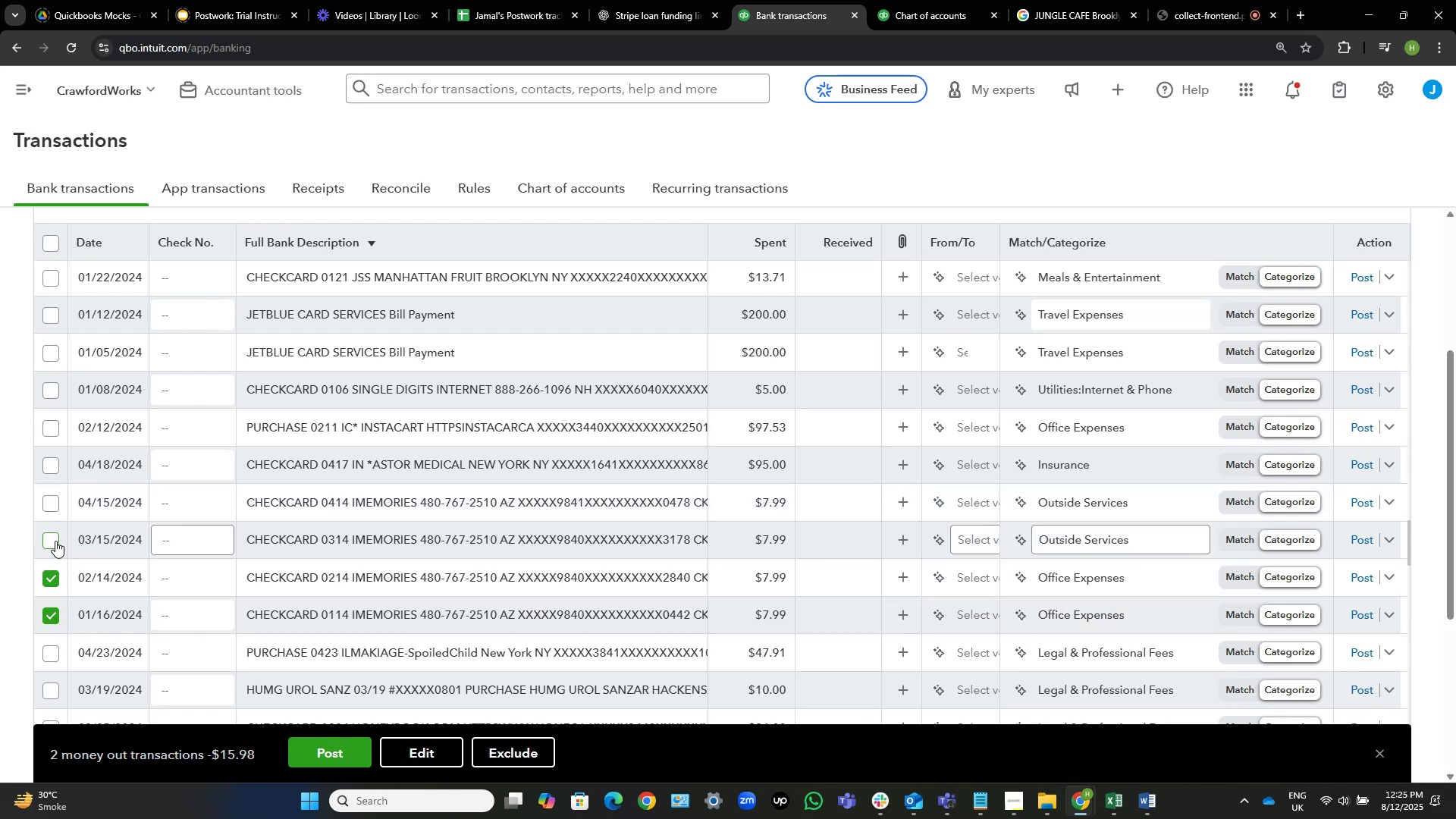 
left_click([55, 541])
 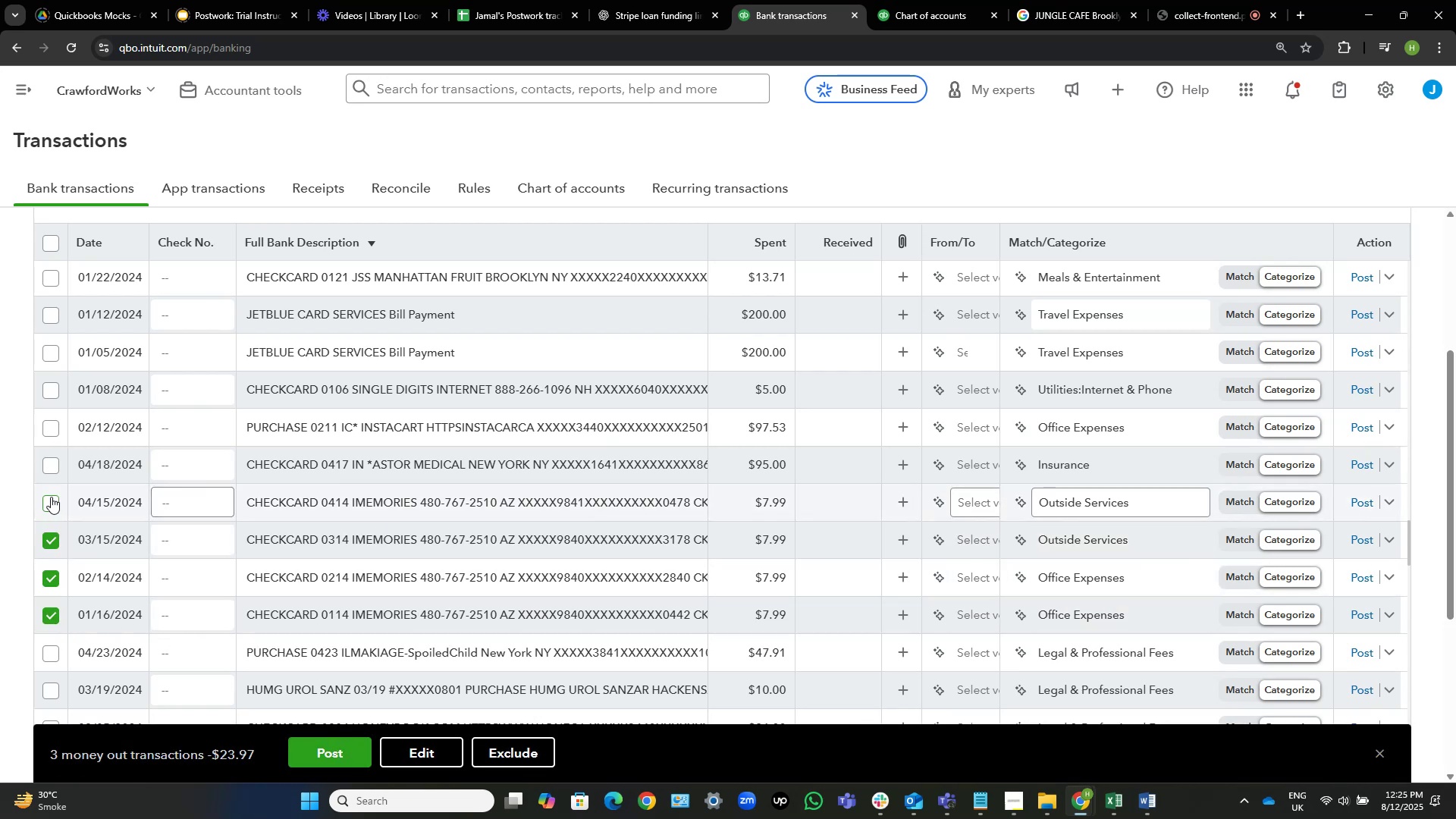 
left_click([51, 502])
 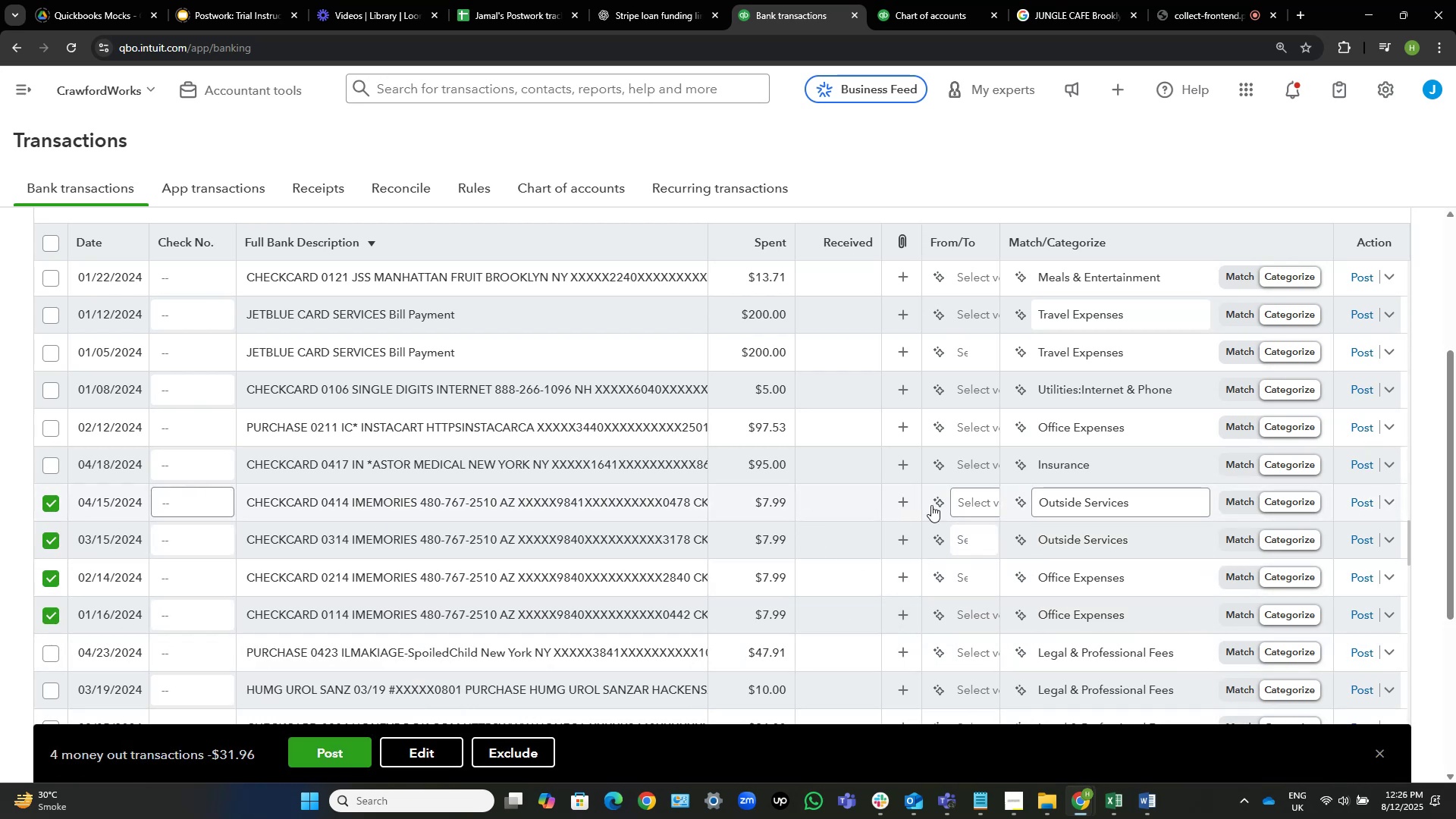 
left_click([956, 505])
 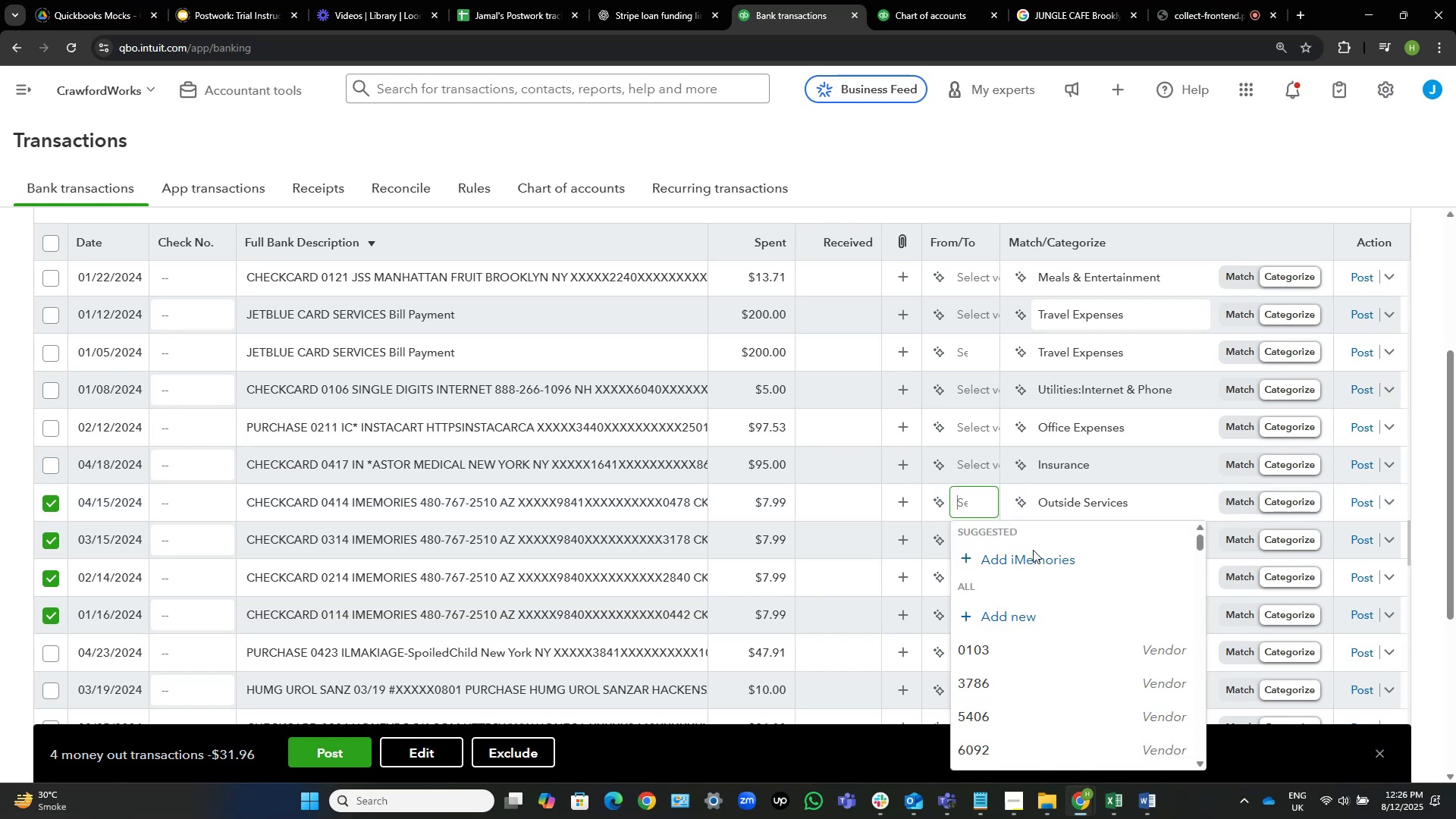 
left_click([1057, 566])
 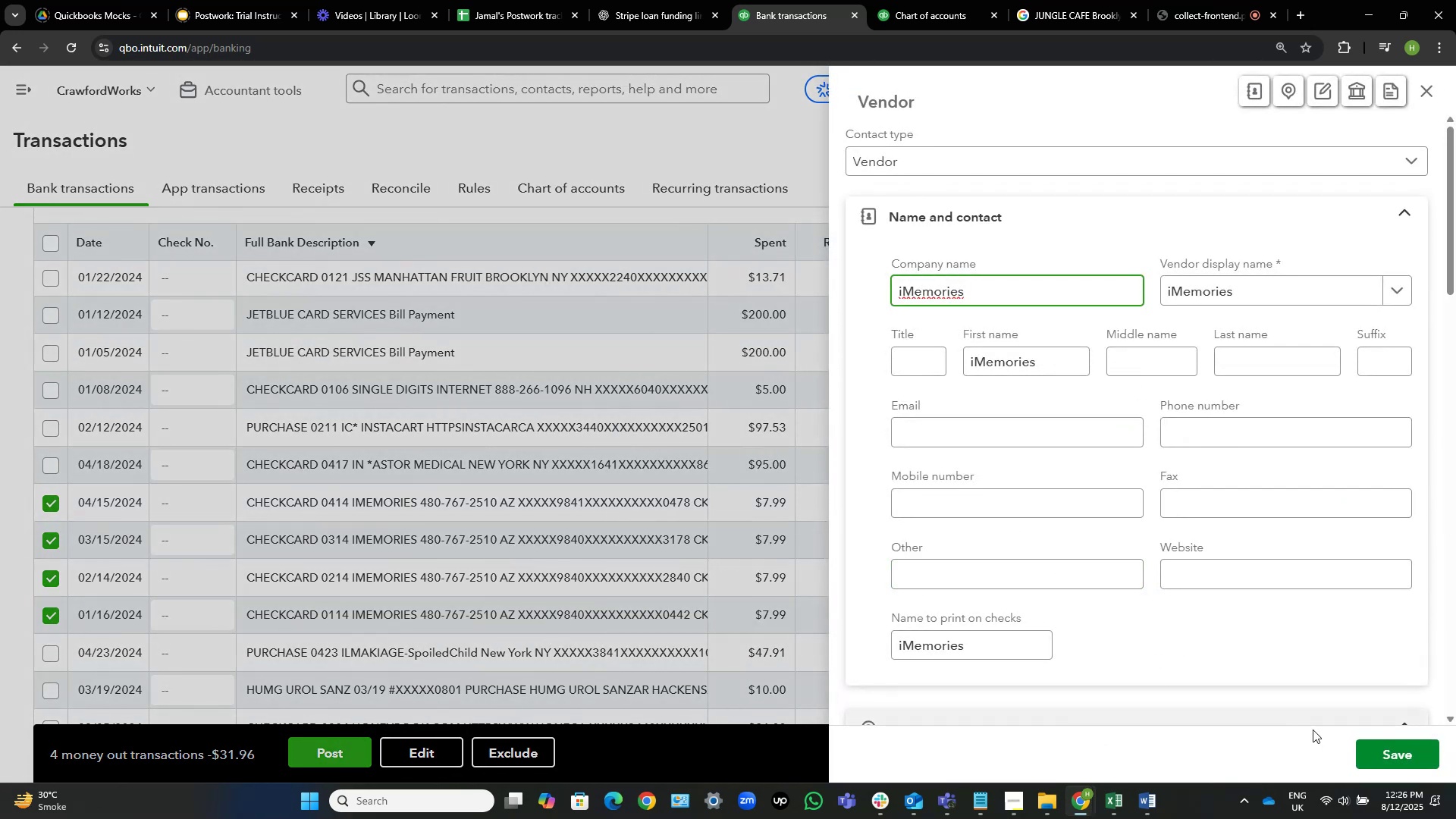 
wait(9.46)
 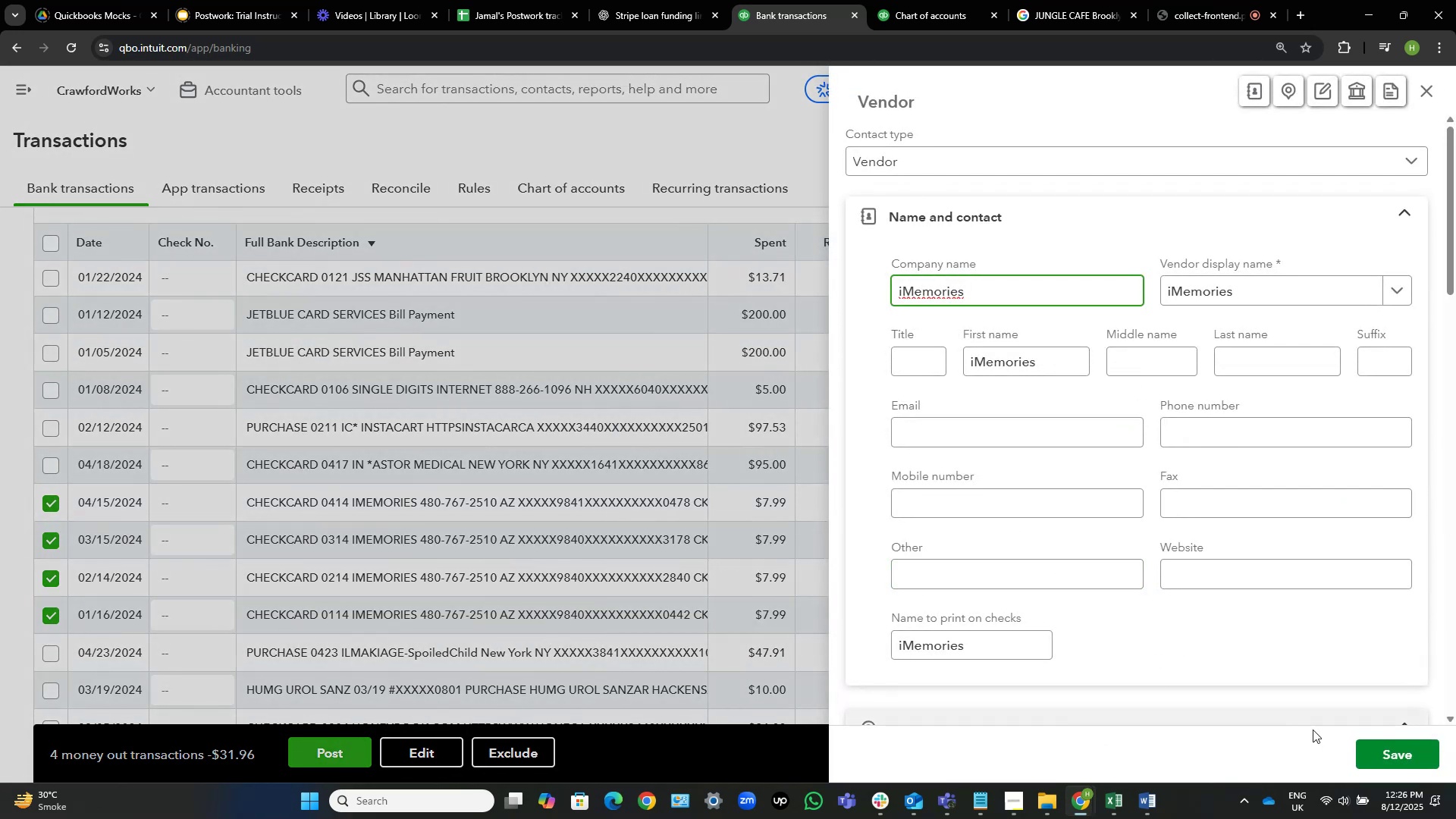 
mouse_move([948, 453])
 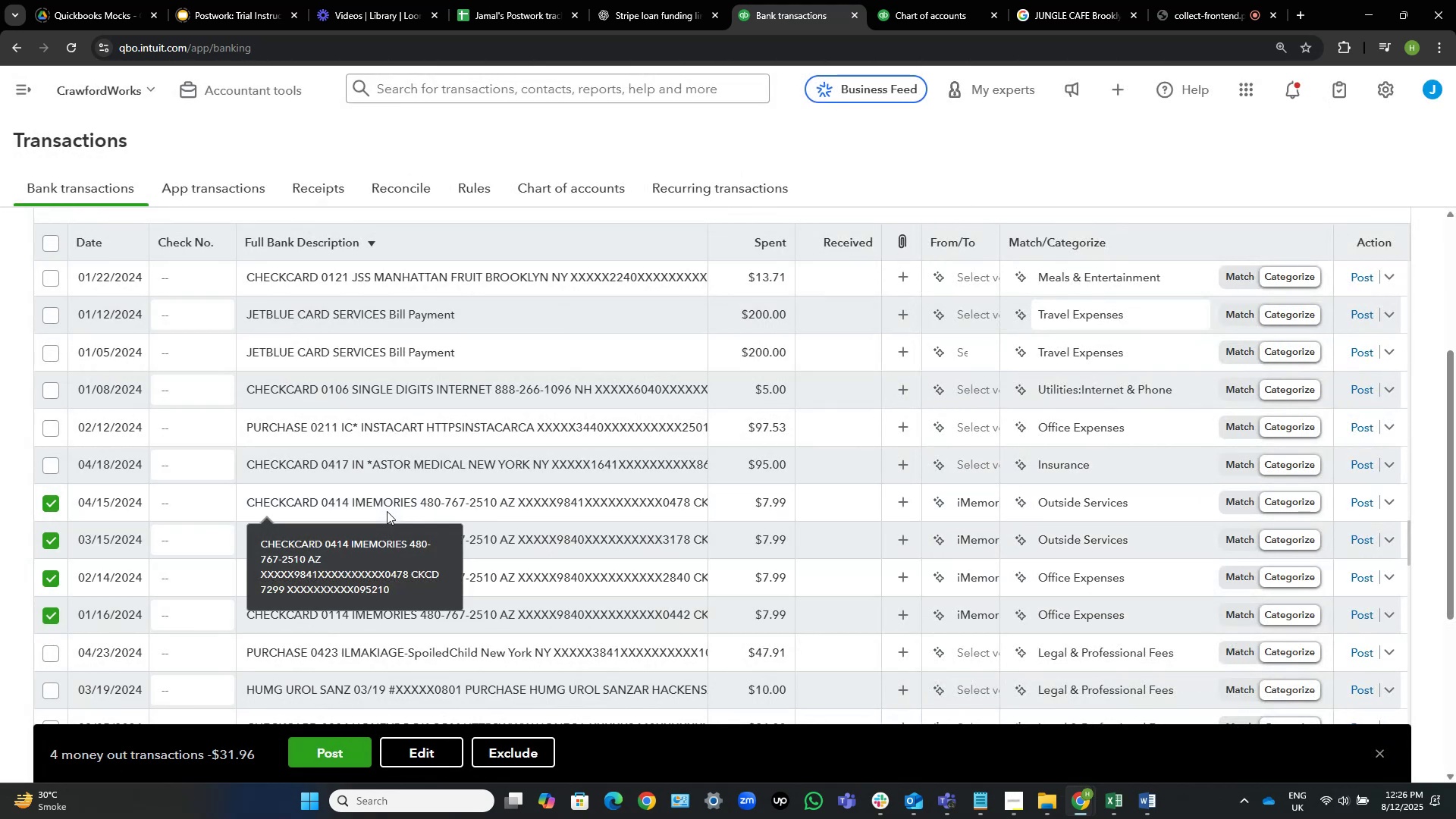 
mouse_move([551, 522])
 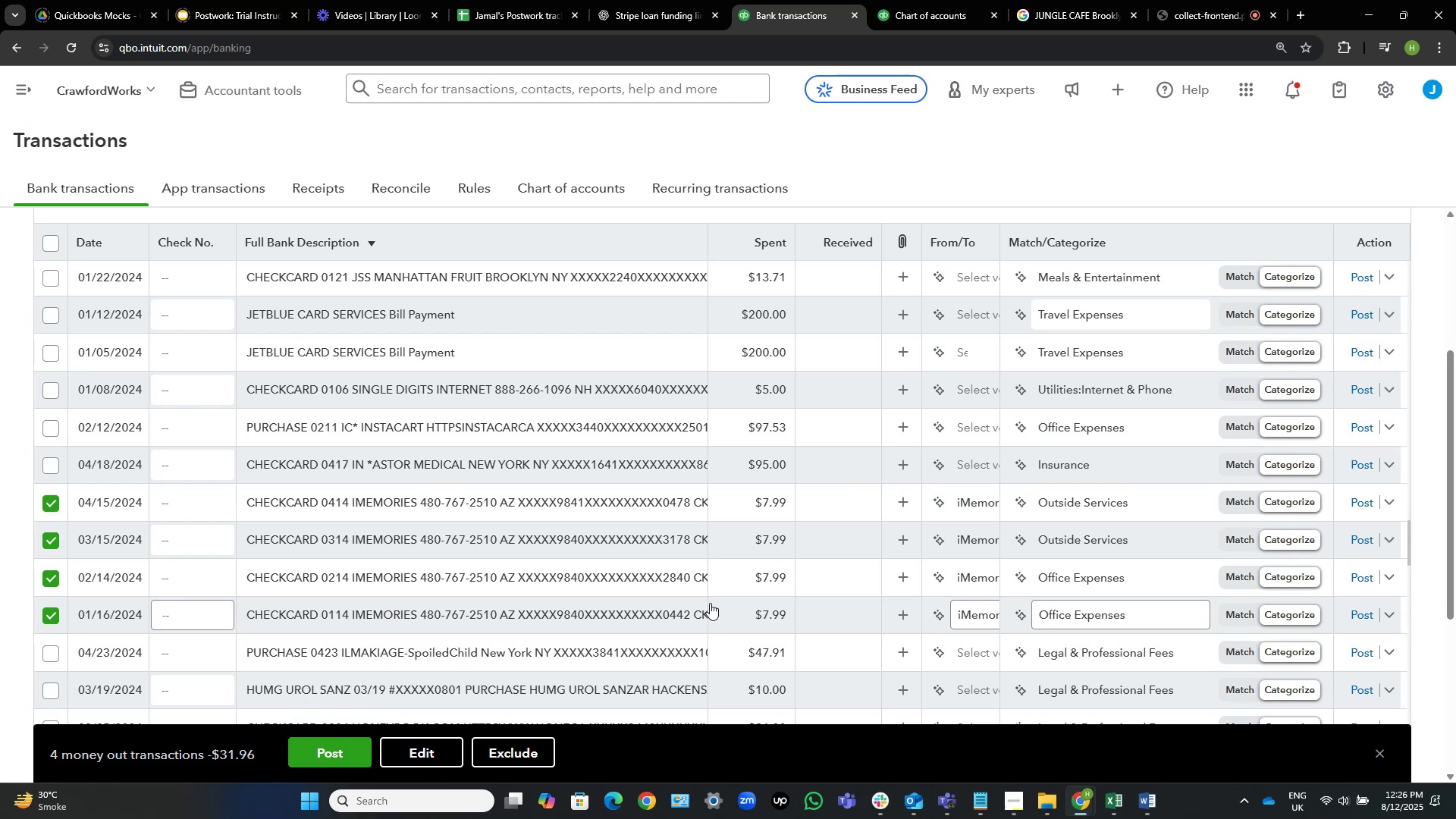 
wait(16.76)
 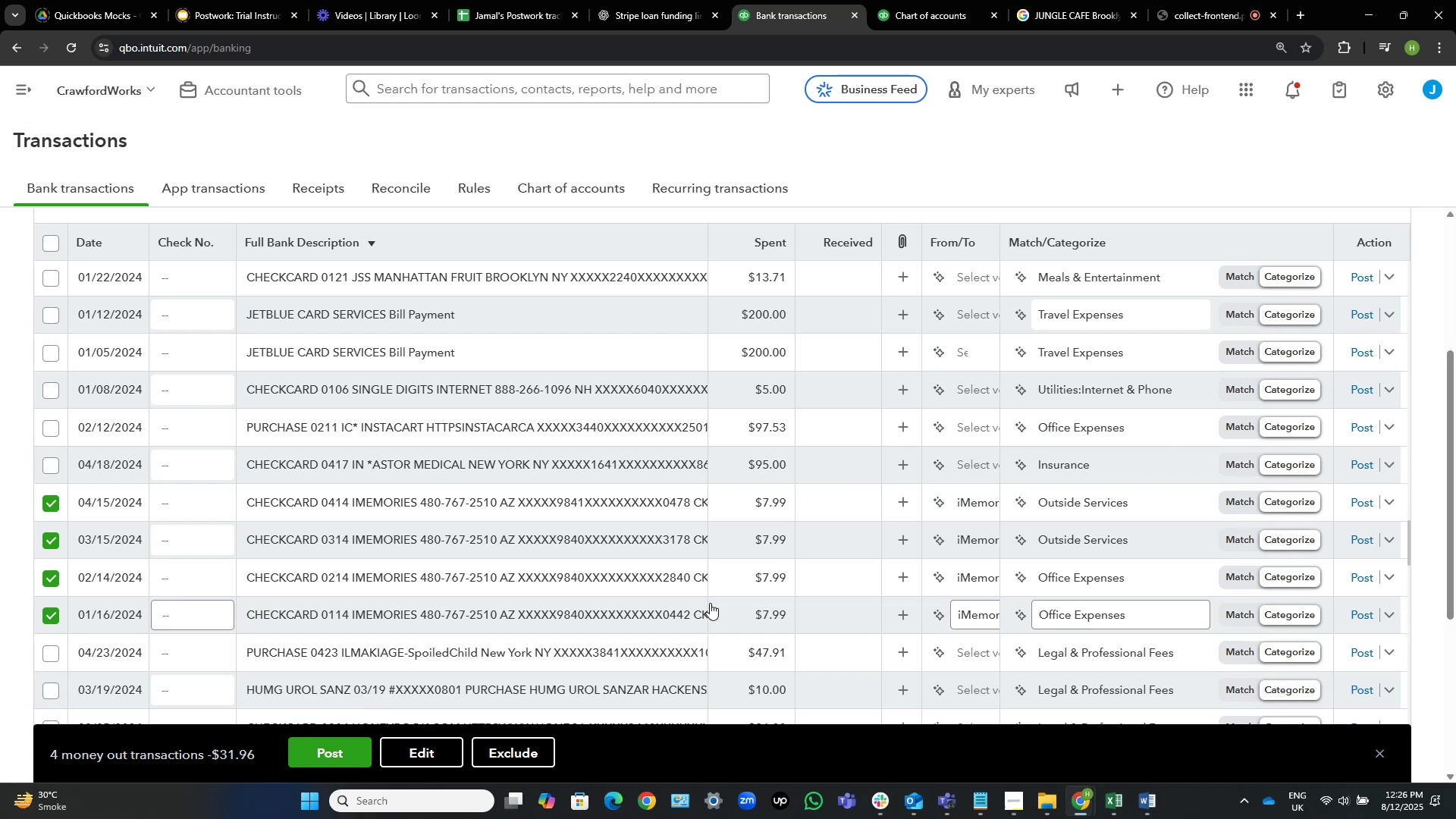 
left_click([444, 498])
 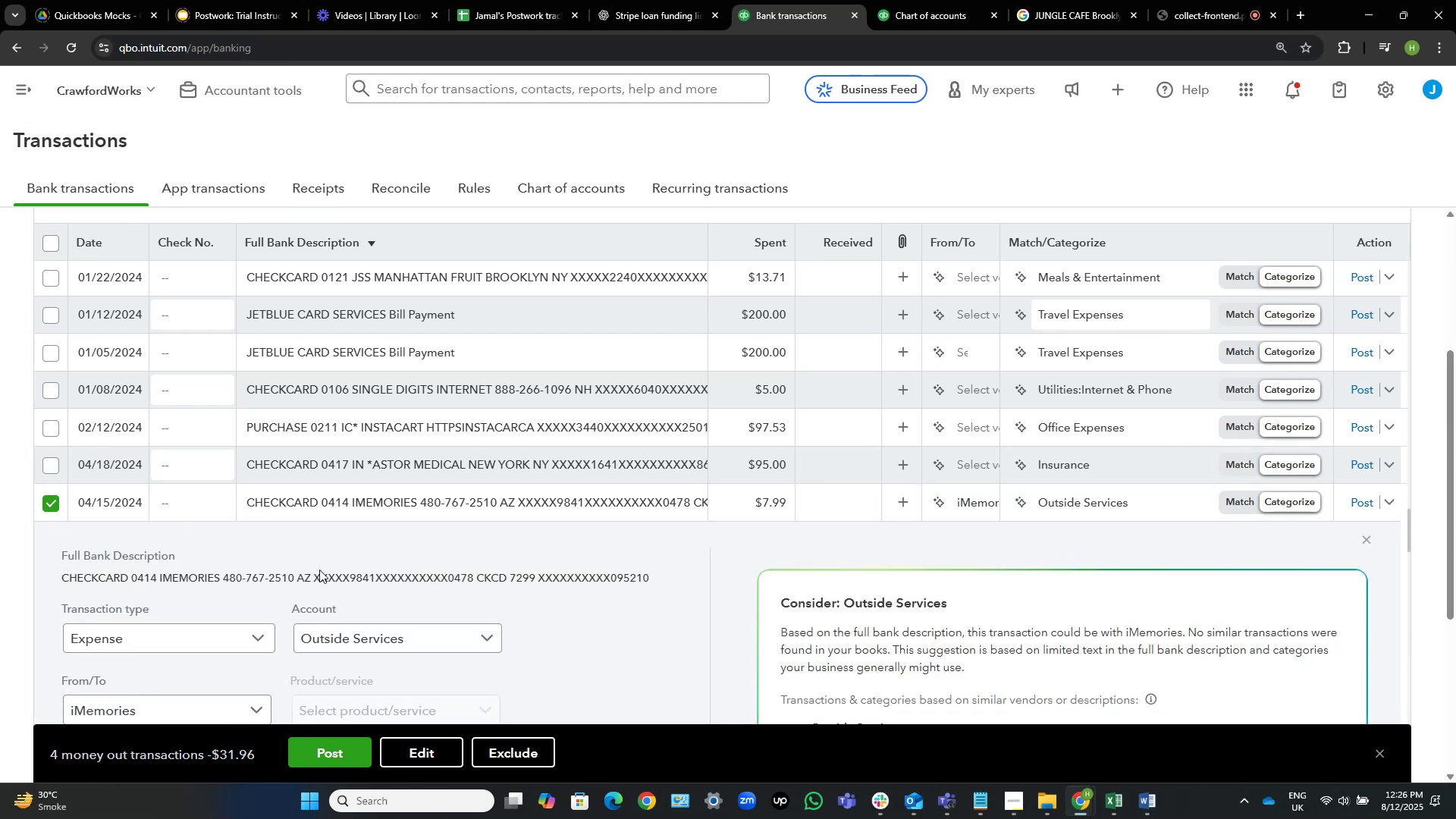 
wait(5.1)
 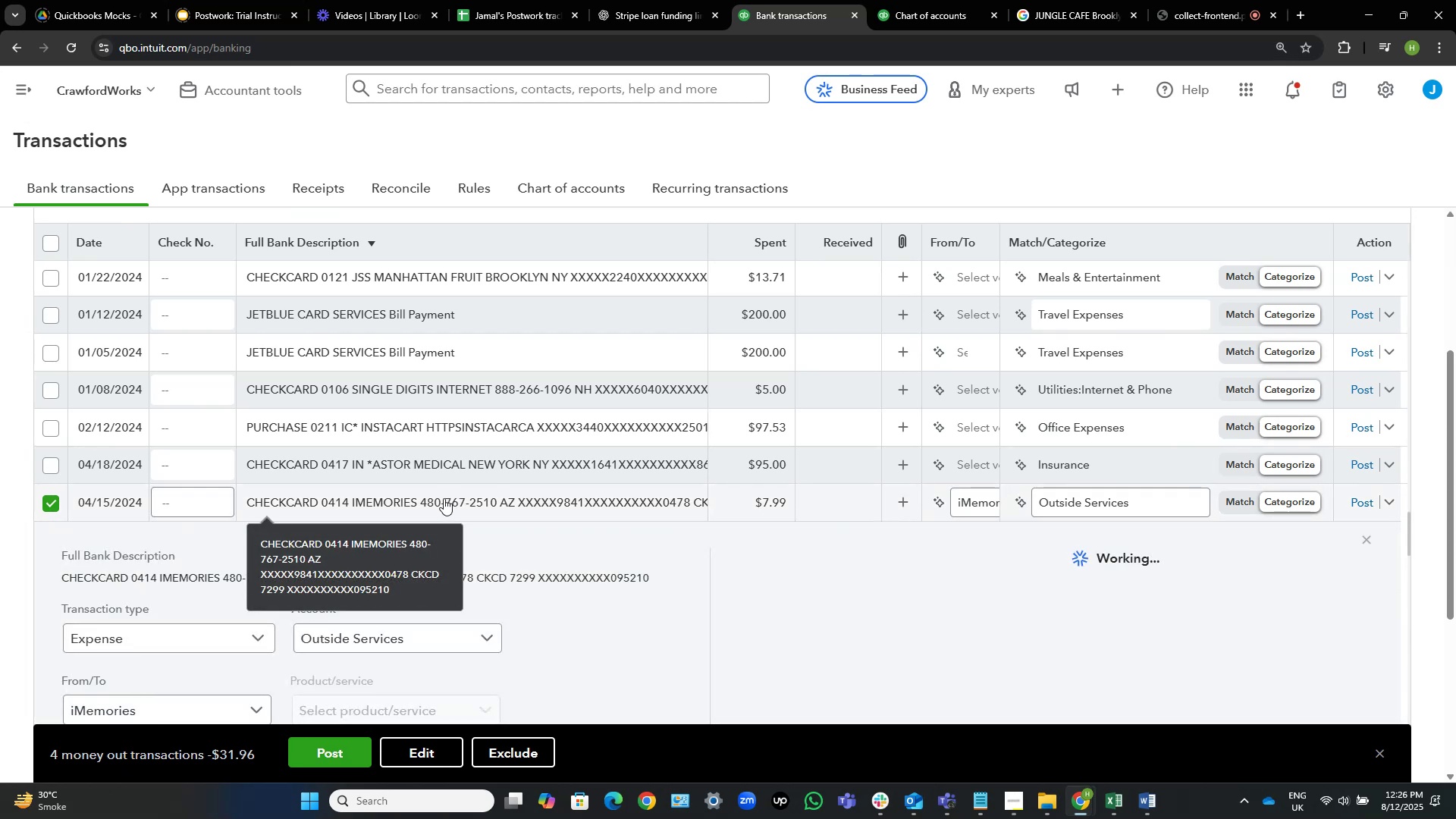 
left_click_drag(start_coordinate=[217, 573], to_coordinate=[184, 573])
 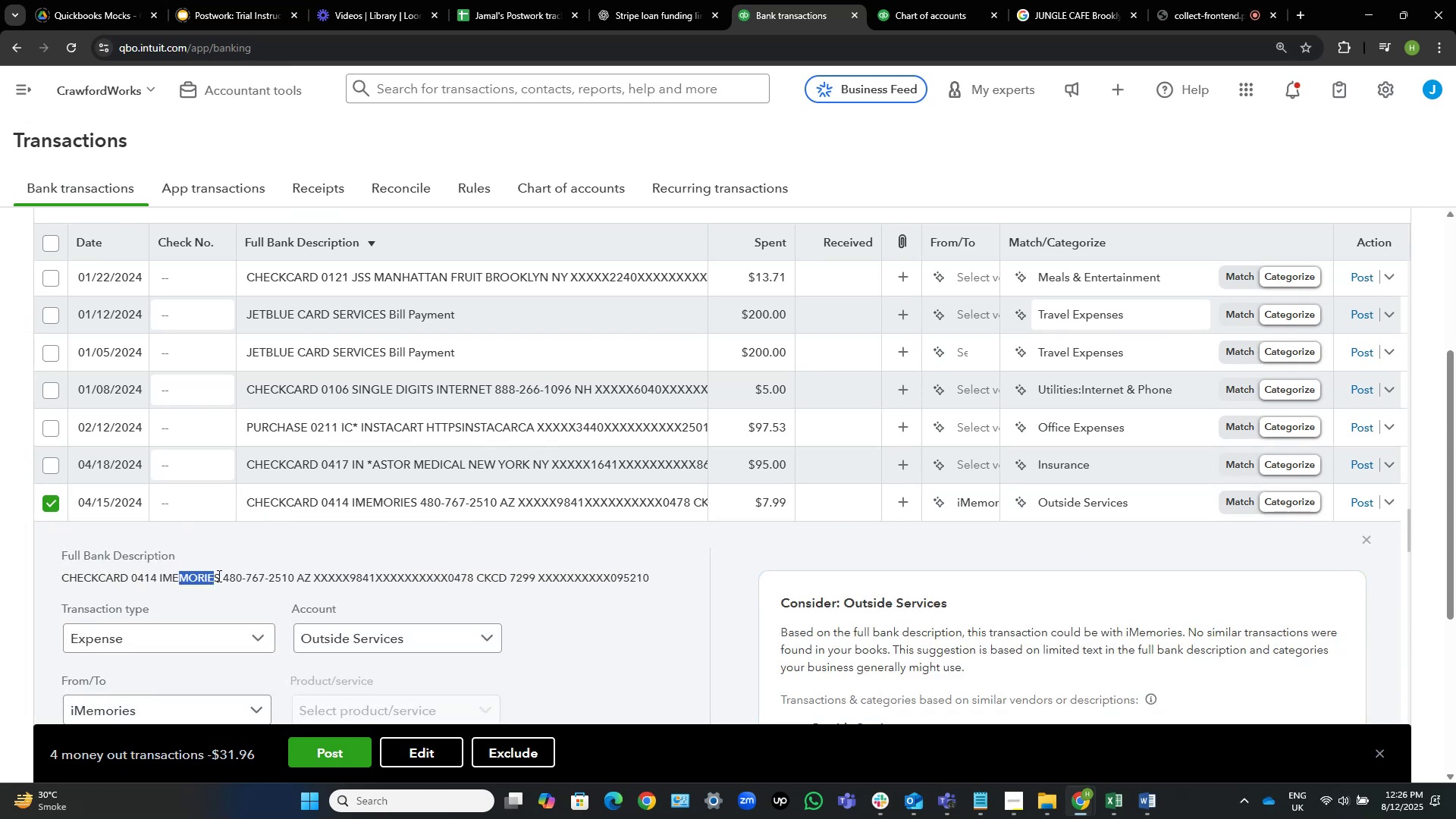 
left_click_drag(start_coordinate=[218, 576], to_coordinate=[161, 573])
 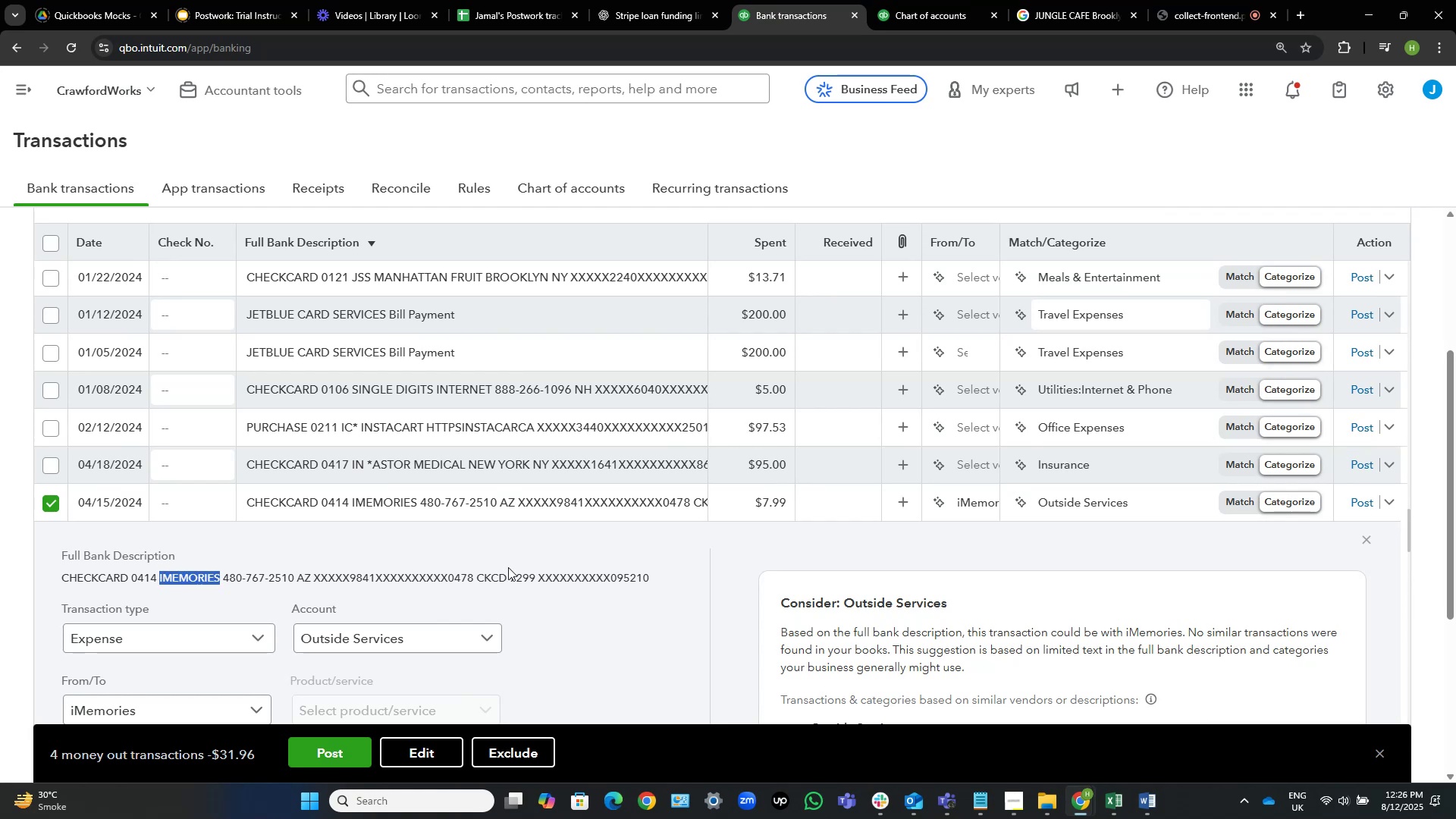 
key(Control+C)
 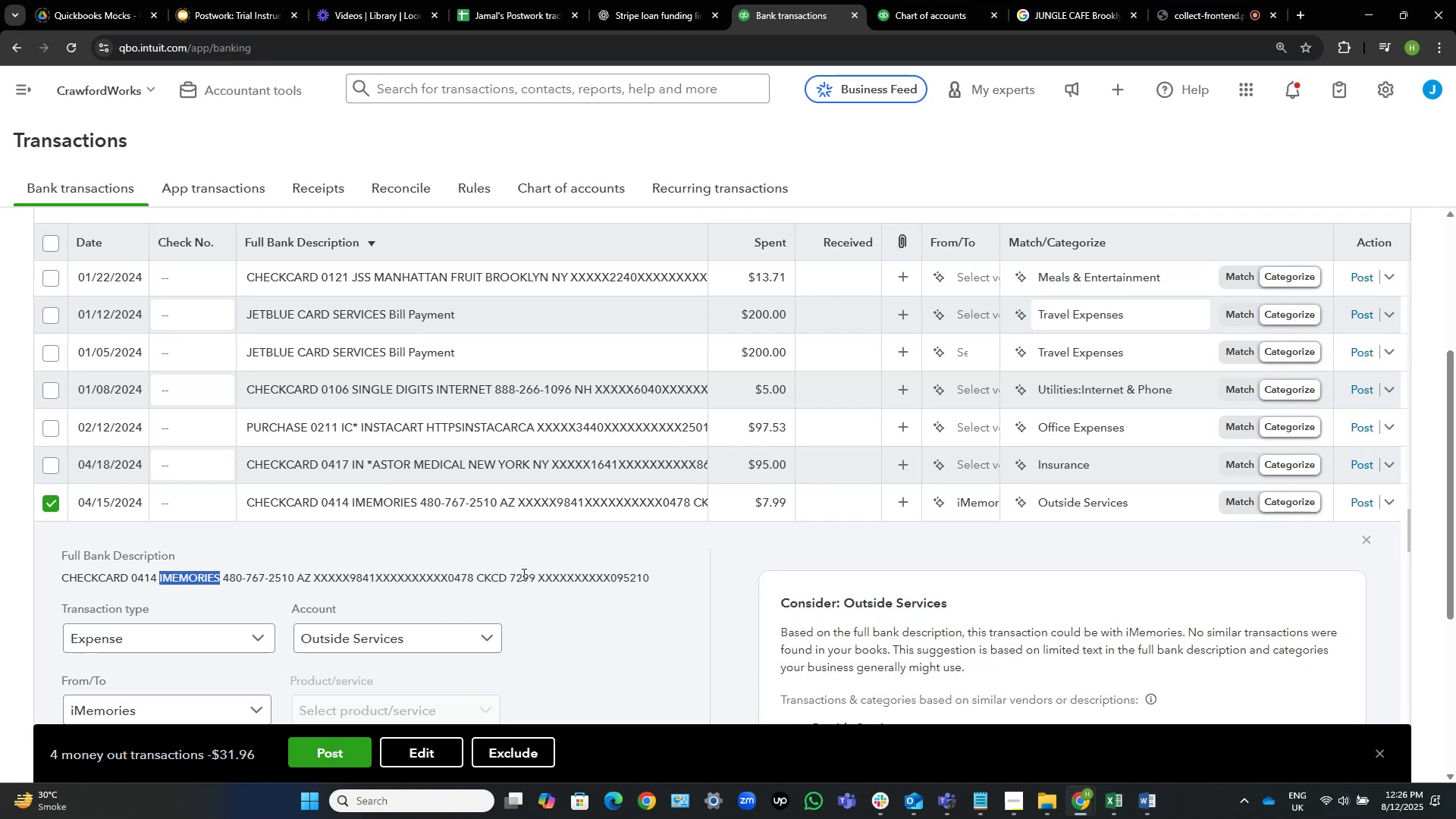 
wait(5.21)
 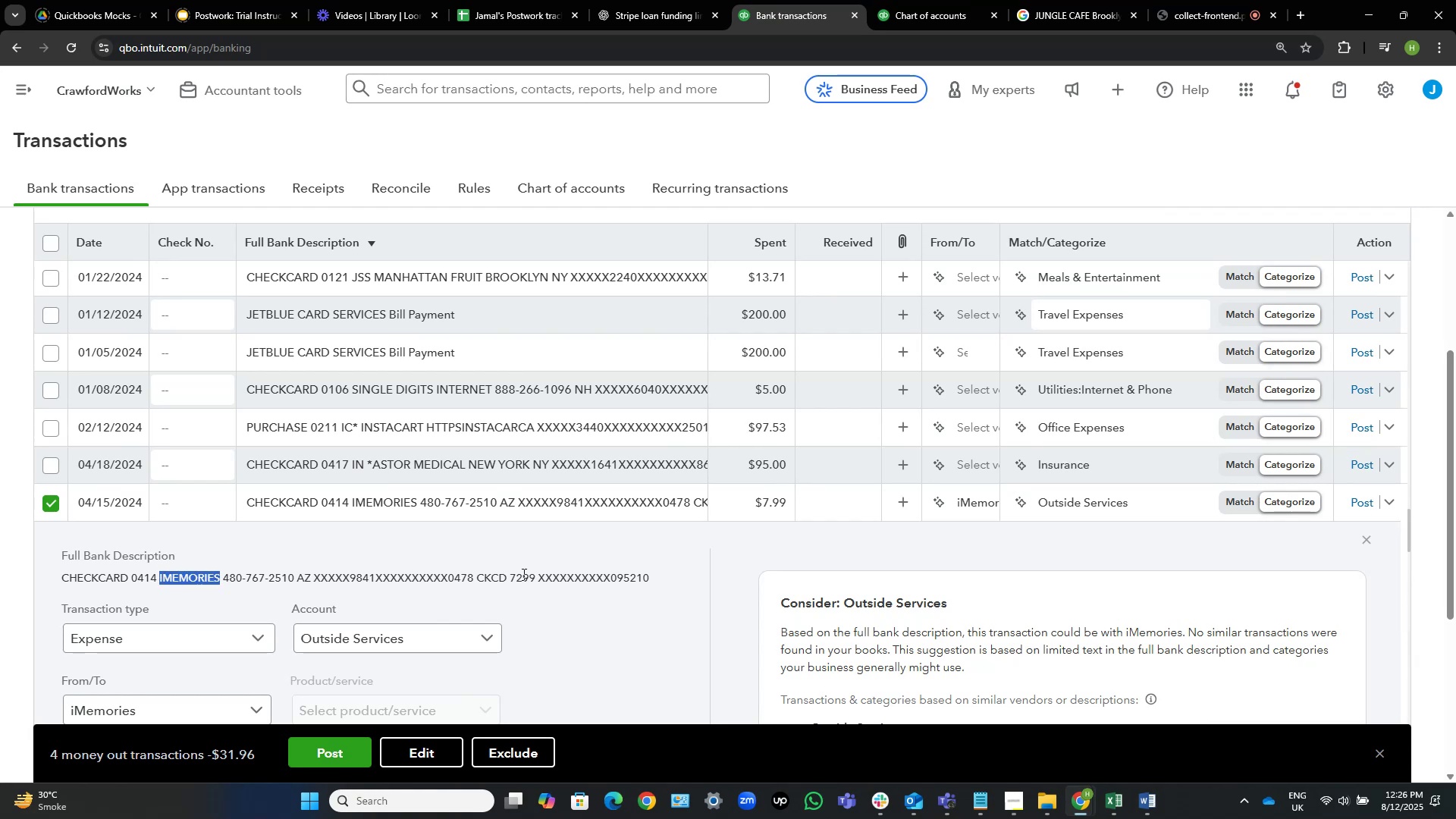 
key(Control+C)
 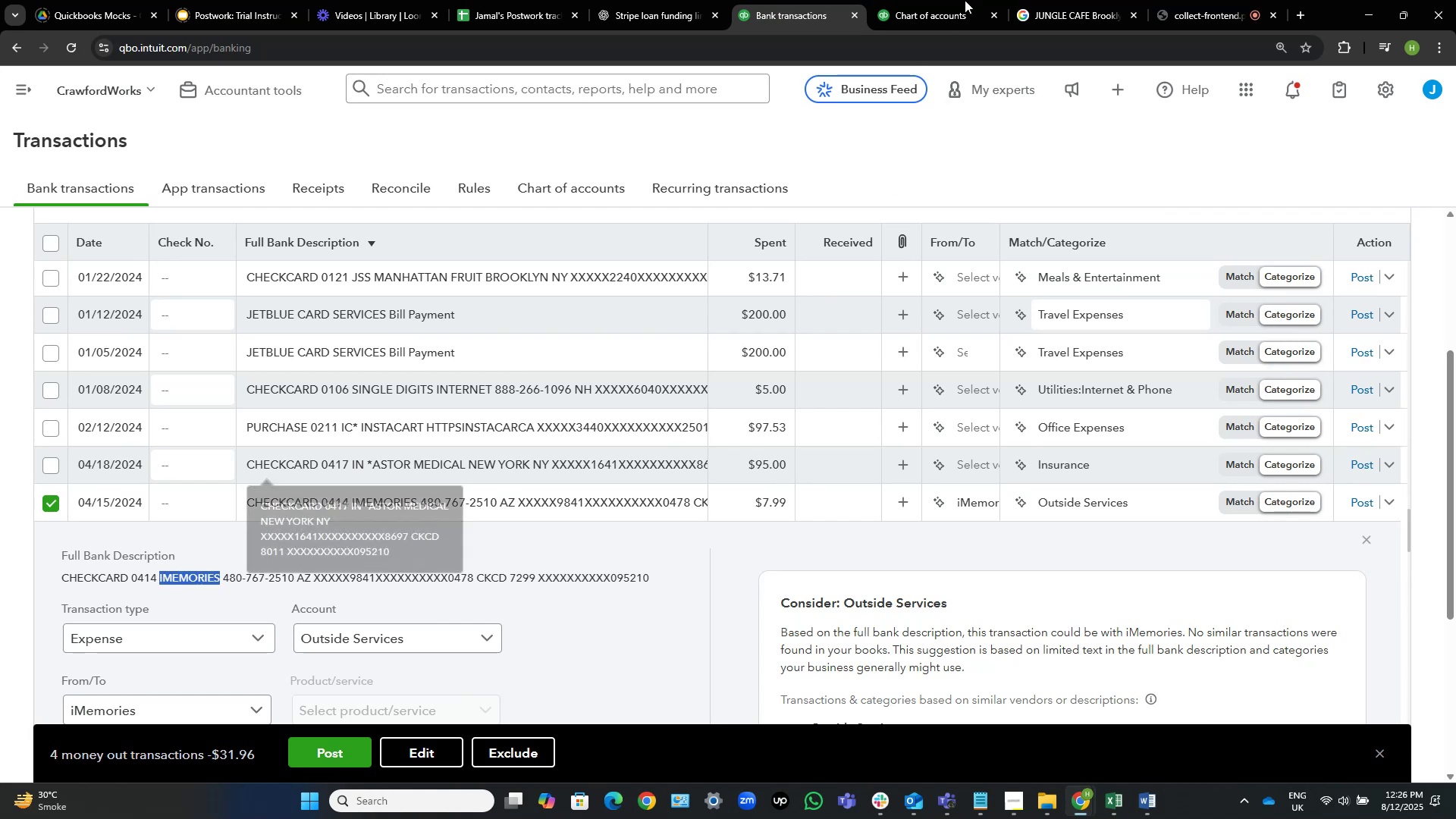 
left_click([1058, 0])
 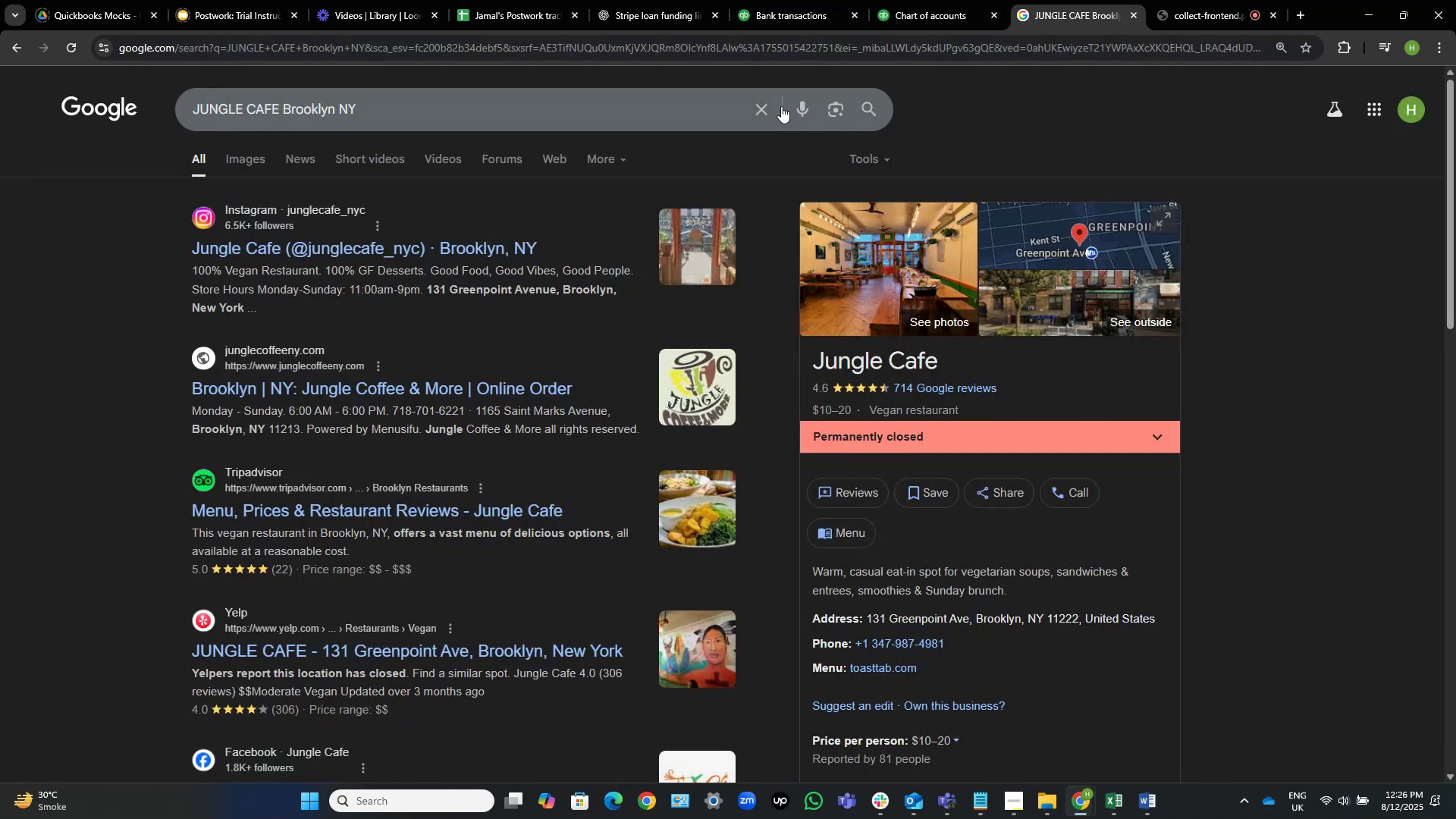 
left_click([768, 101])
 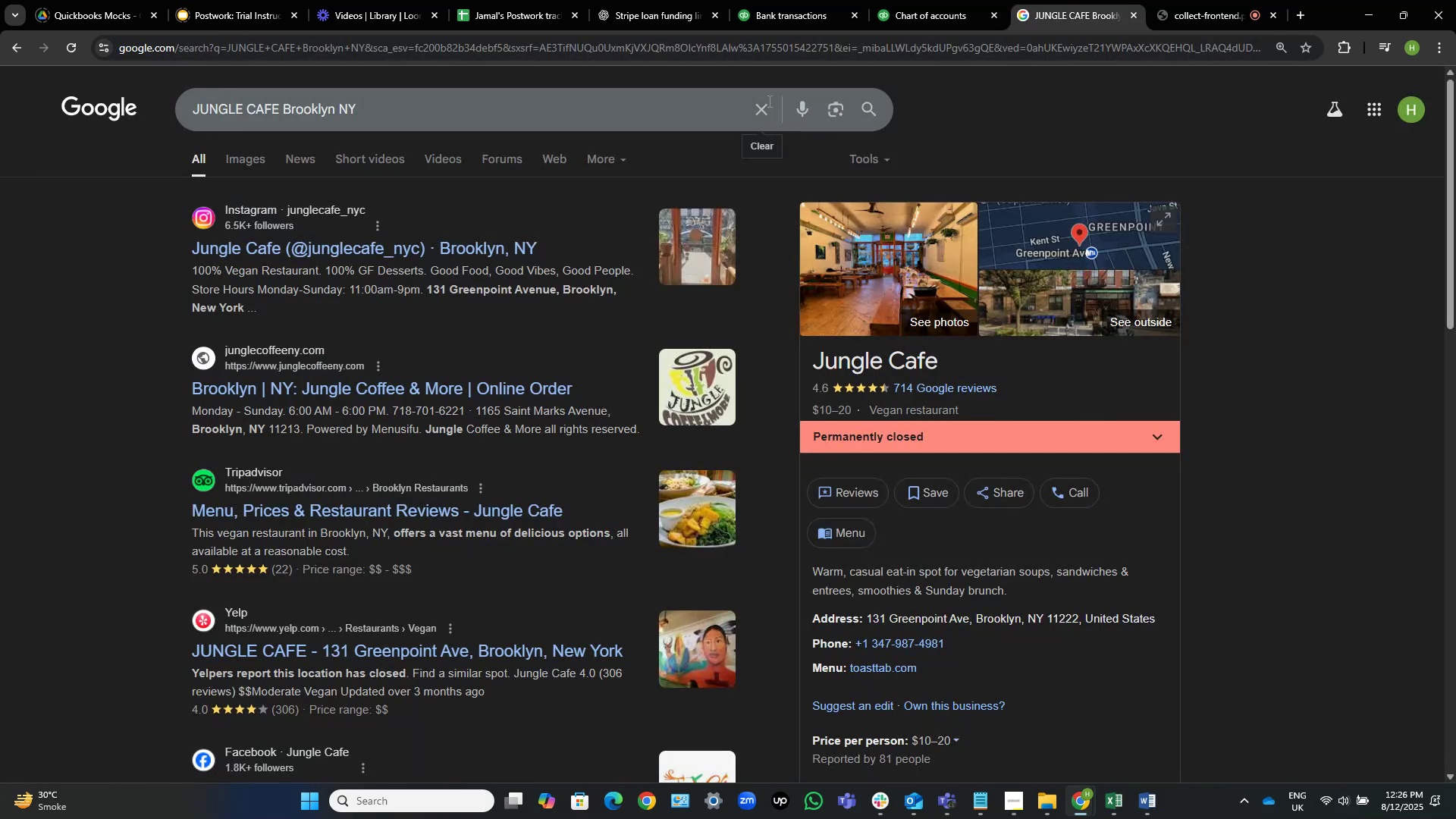 
key(Control+V)
 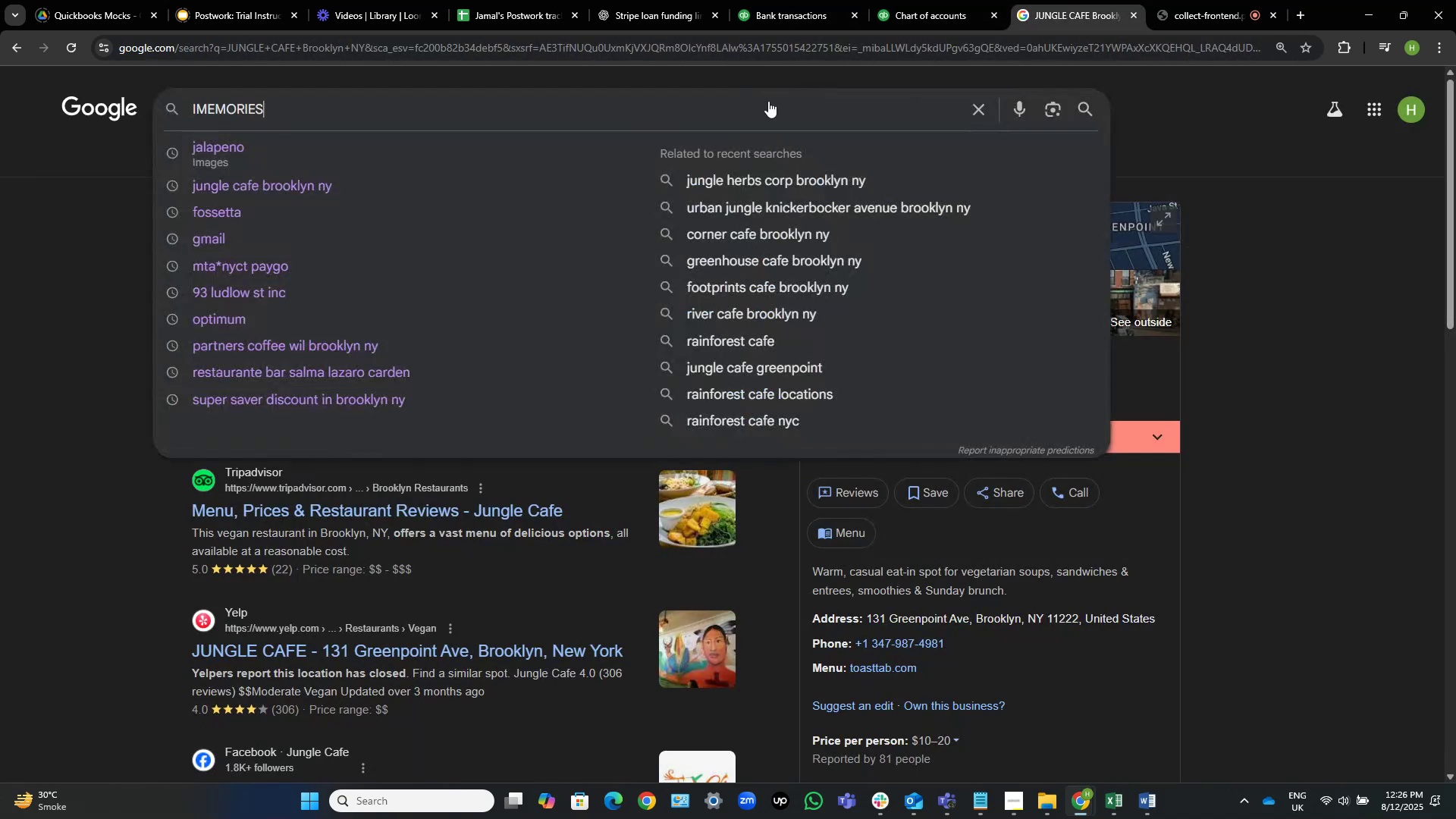 
key(NumpadEnter)
 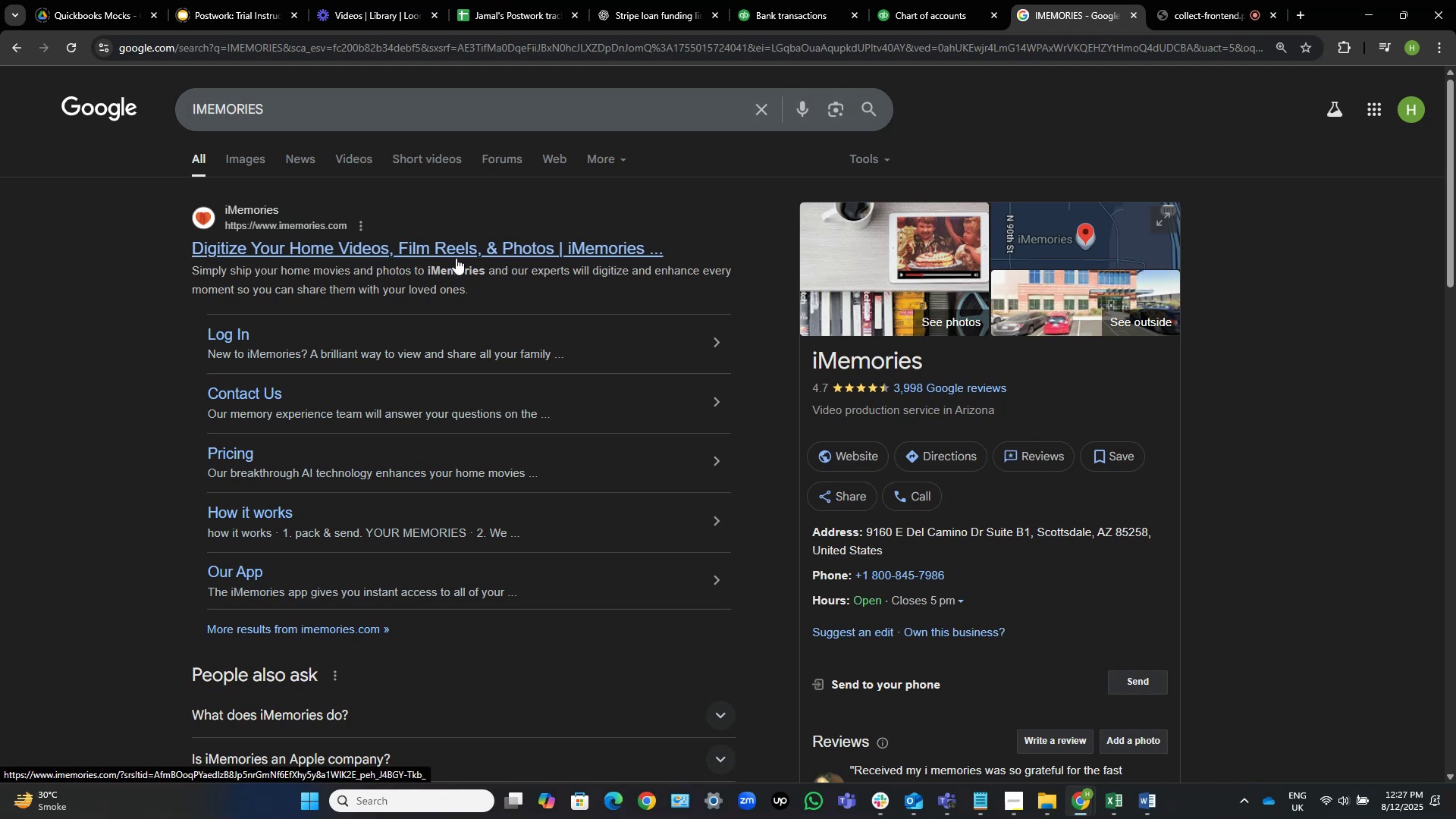 
wait(19.23)
 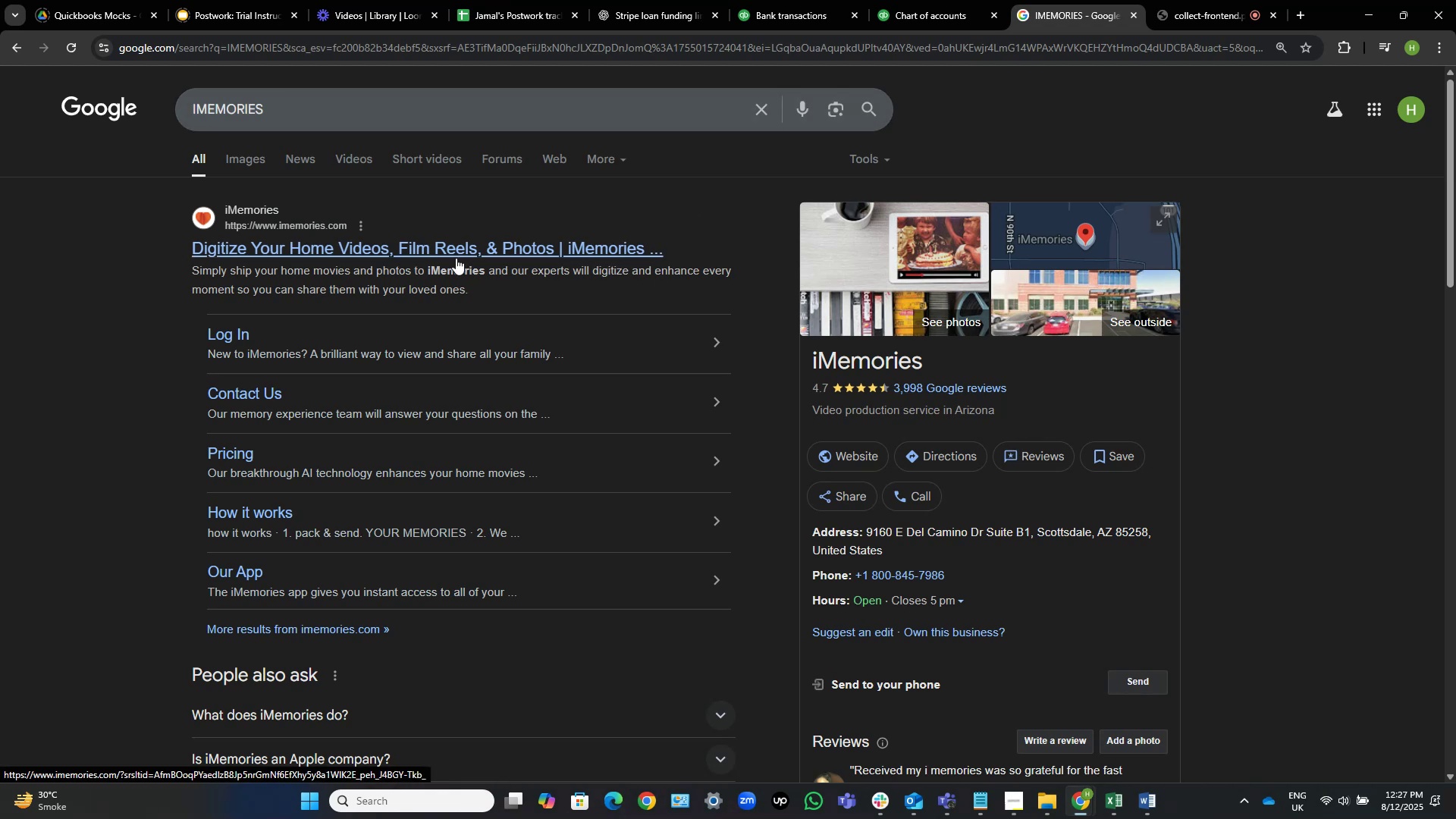 
left_click([781, 5])
 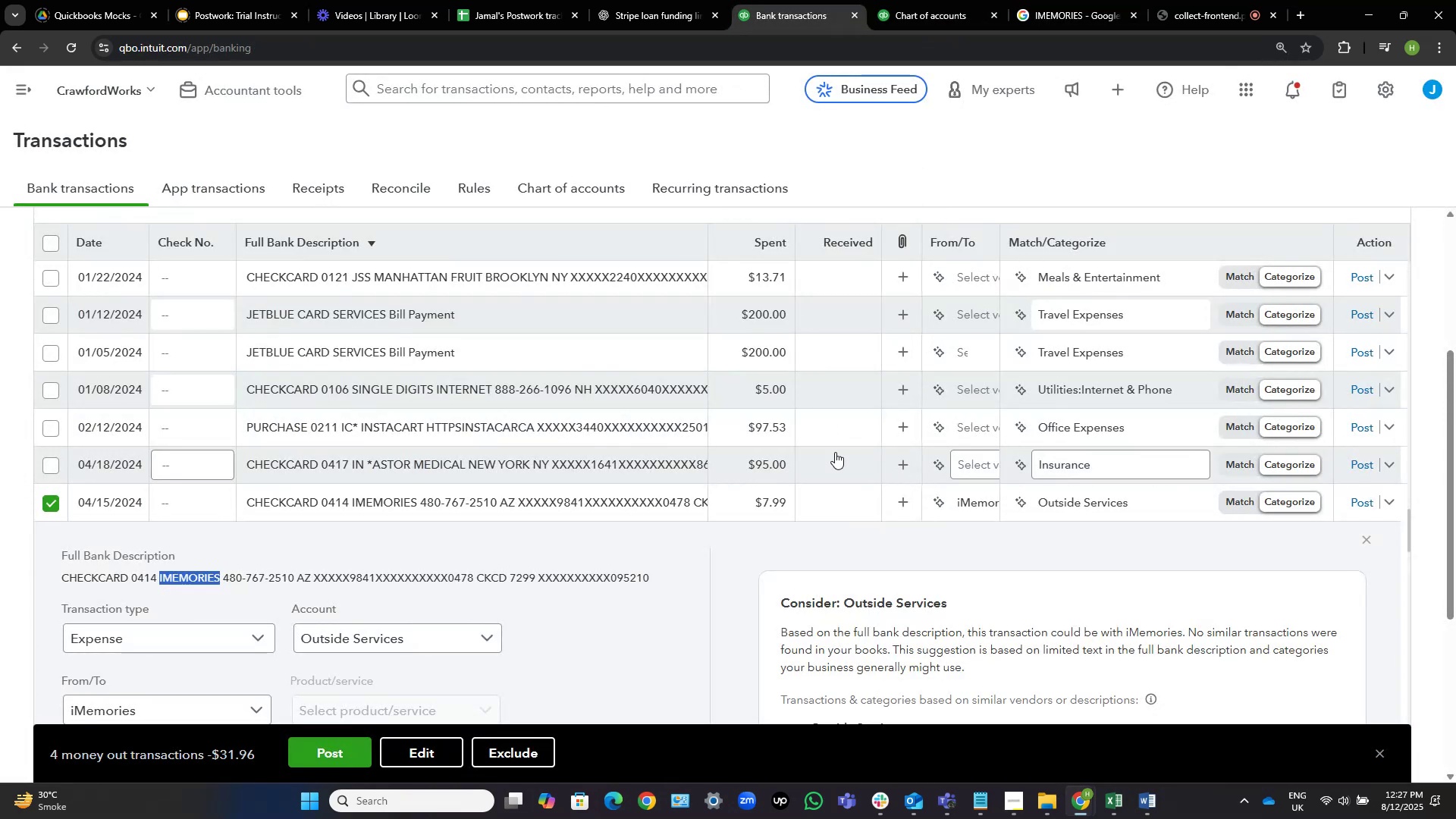 
scroll: coordinate [826, 447], scroll_direction: down, amount: 2.0
 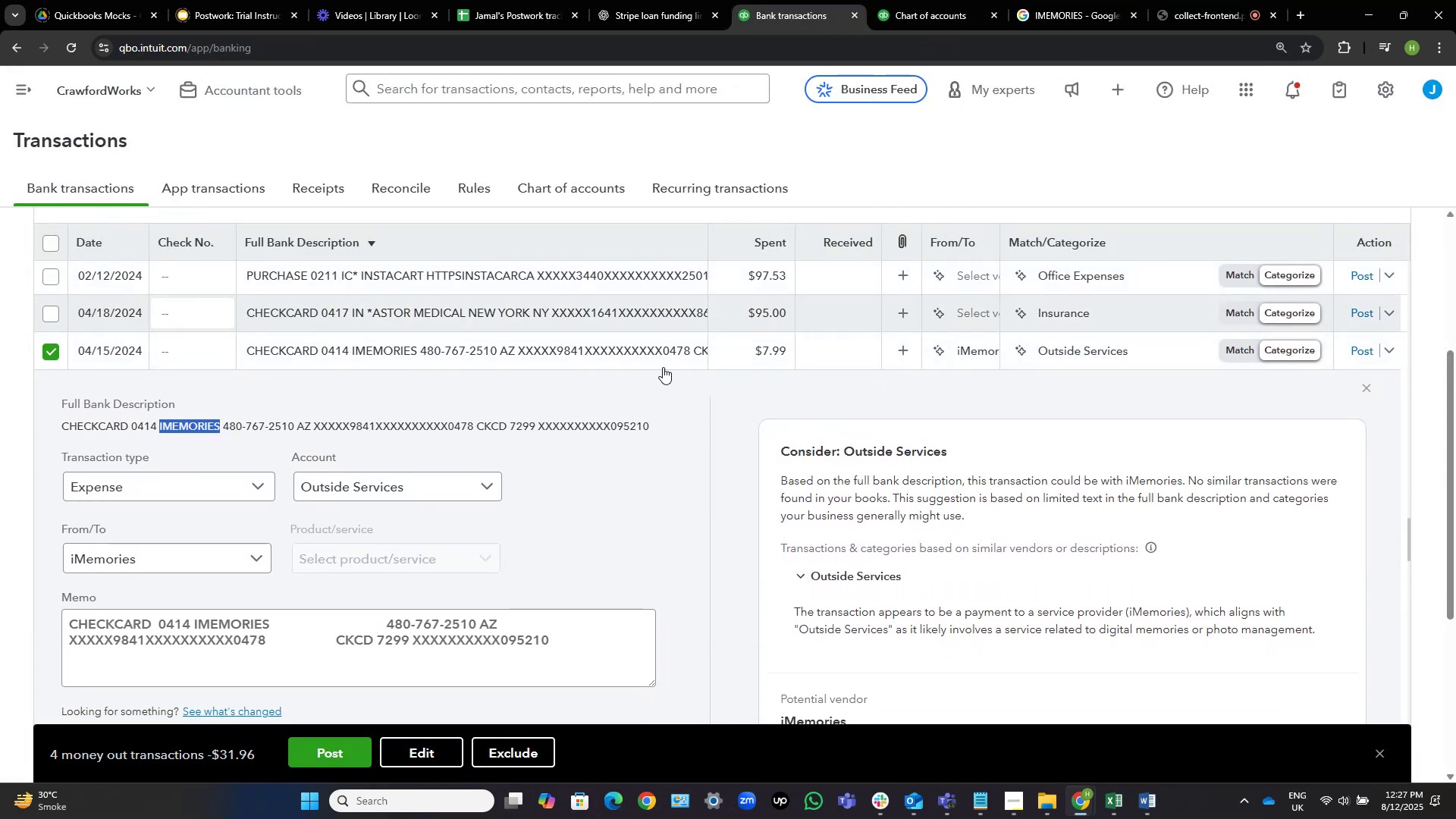 
left_click([615, 356])
 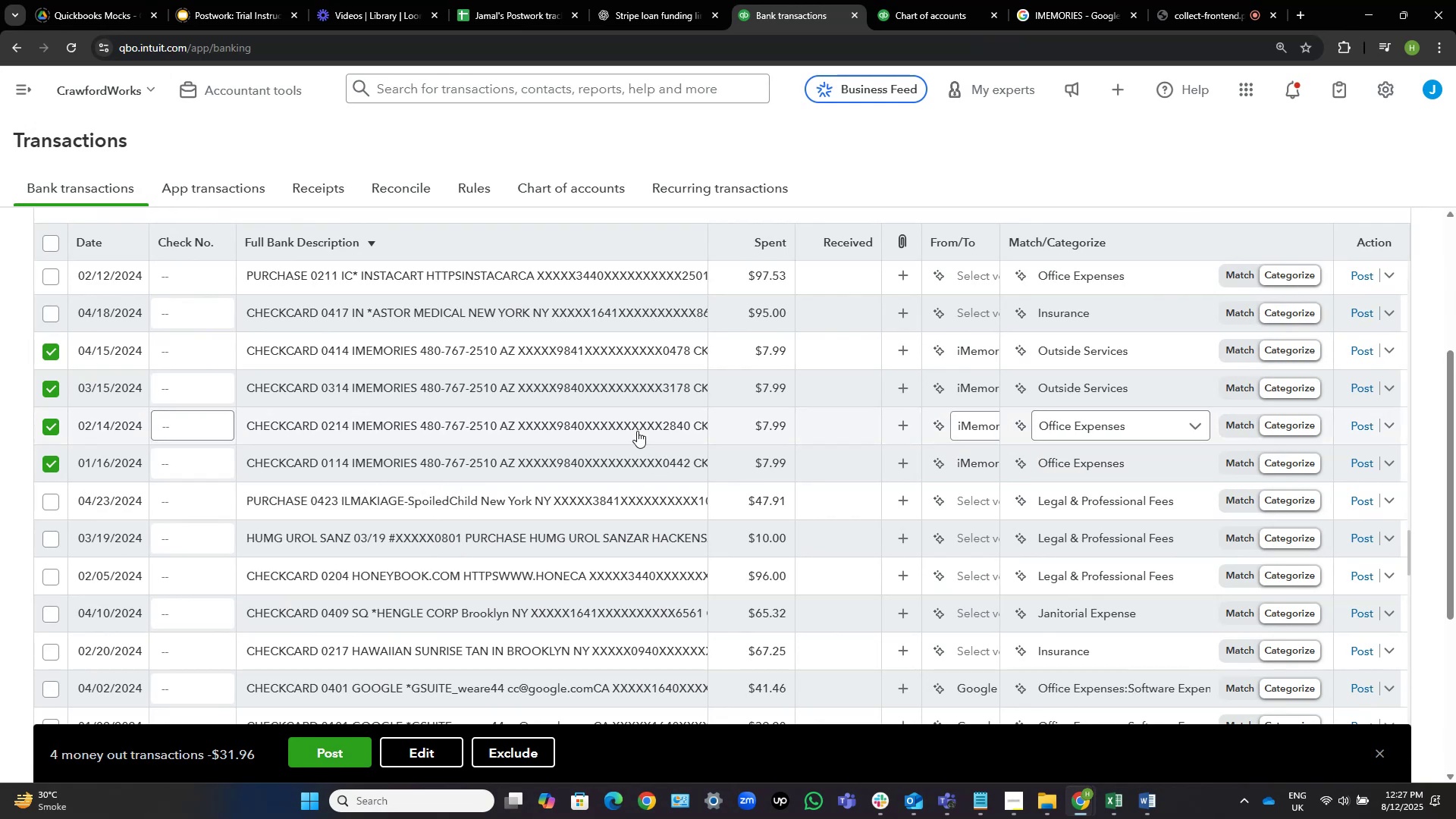 
wait(15.02)
 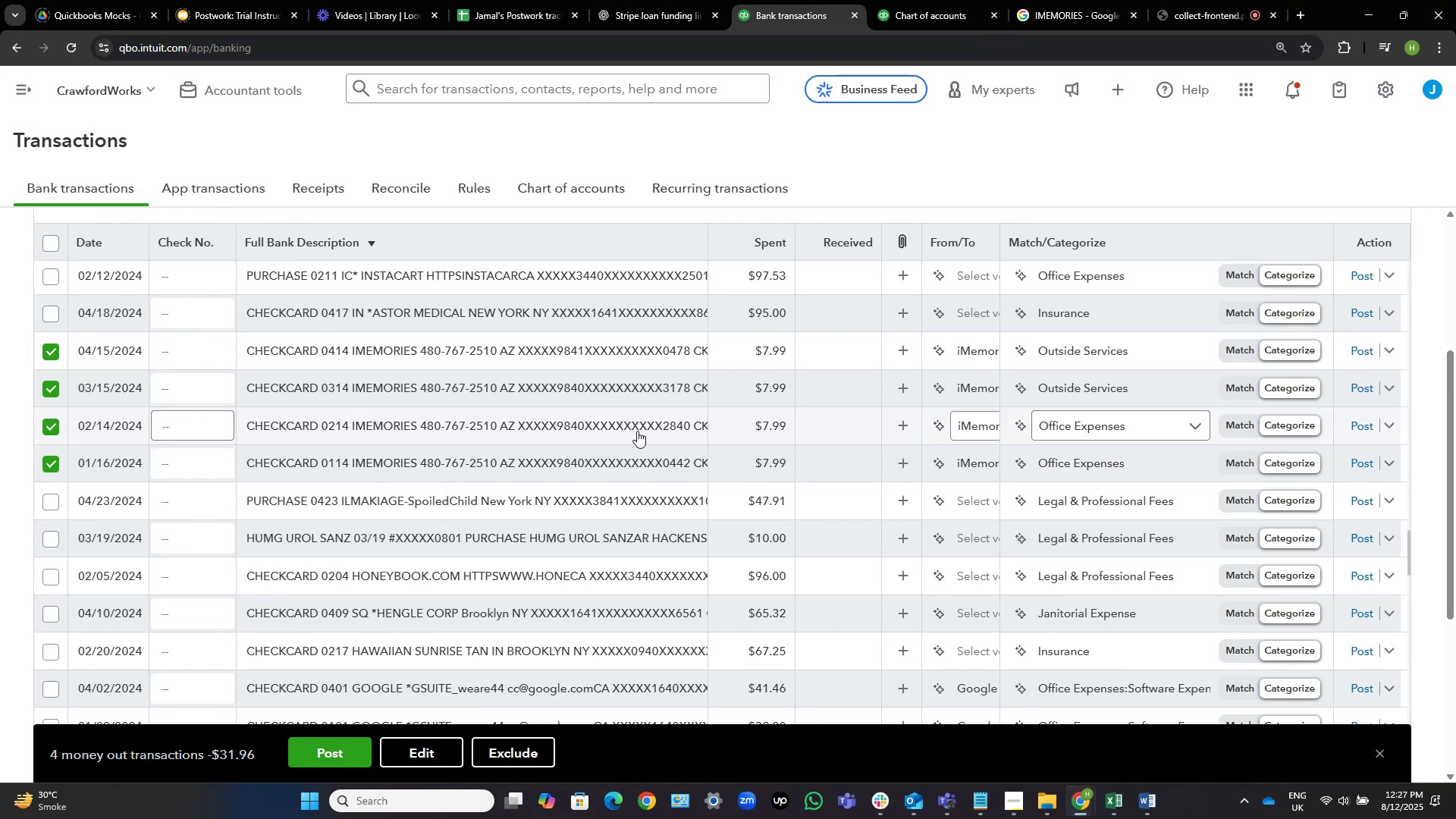 
left_click([440, 755])
 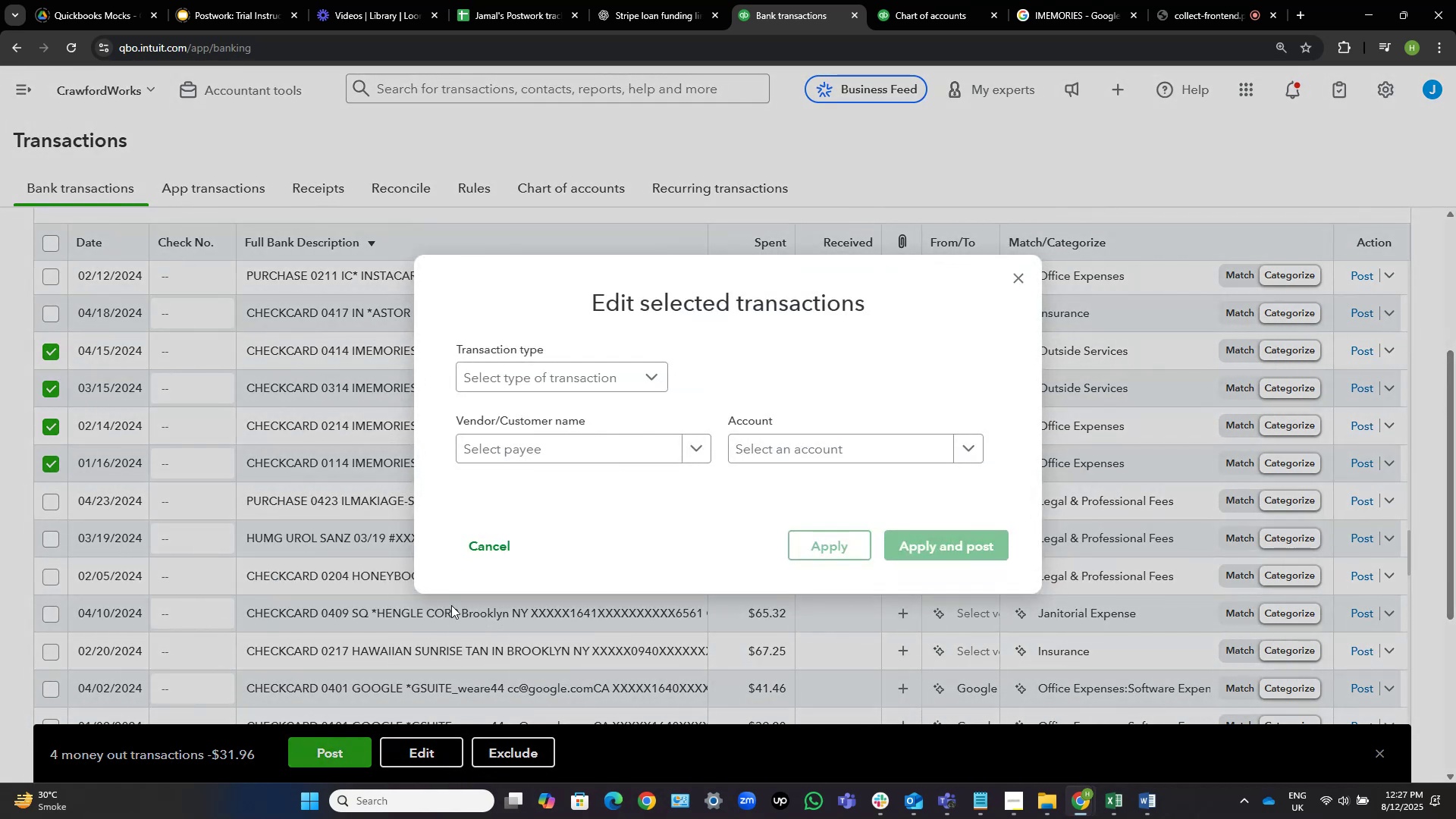 
left_click([553, 458])
 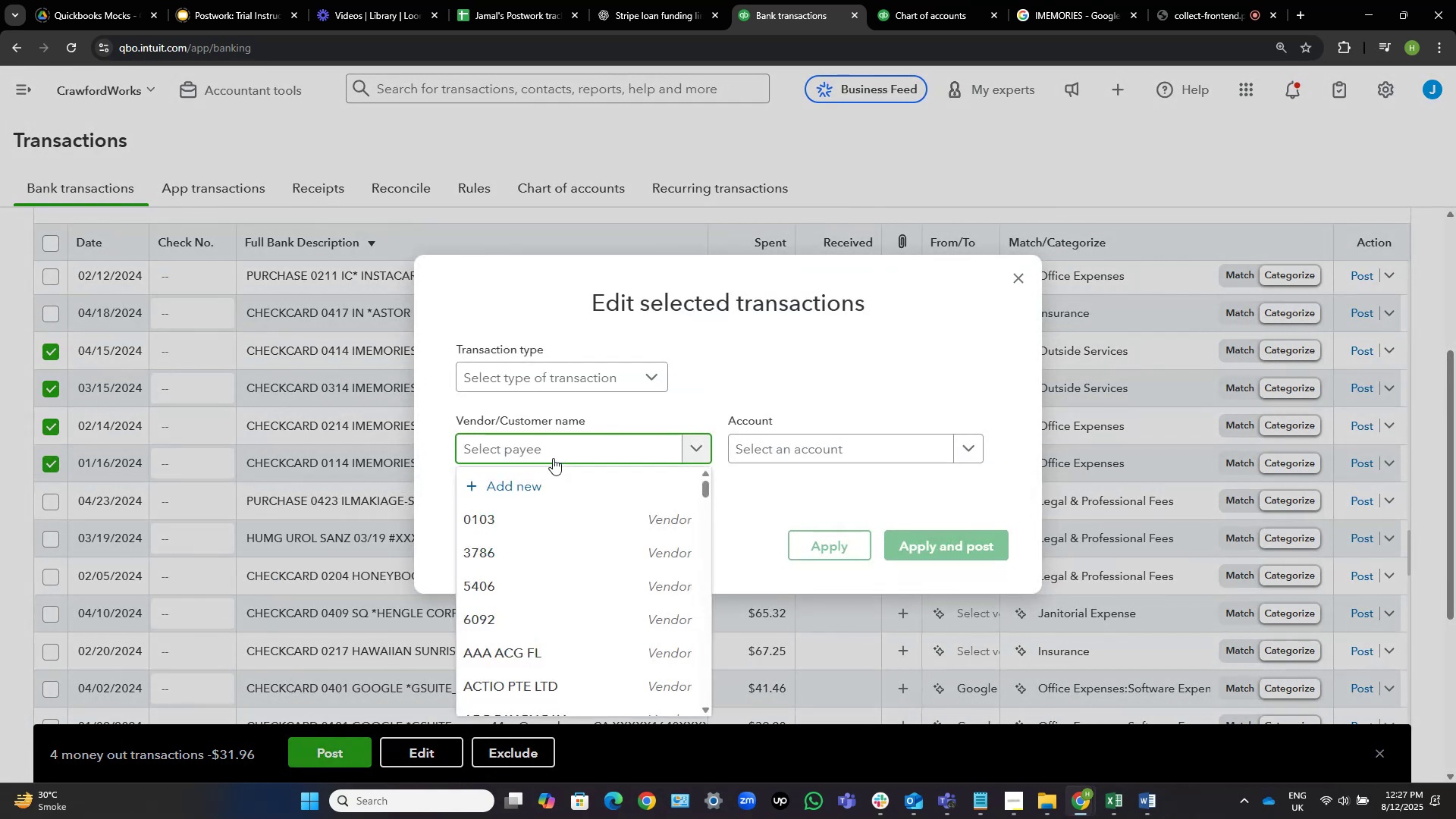 
type(ime)
 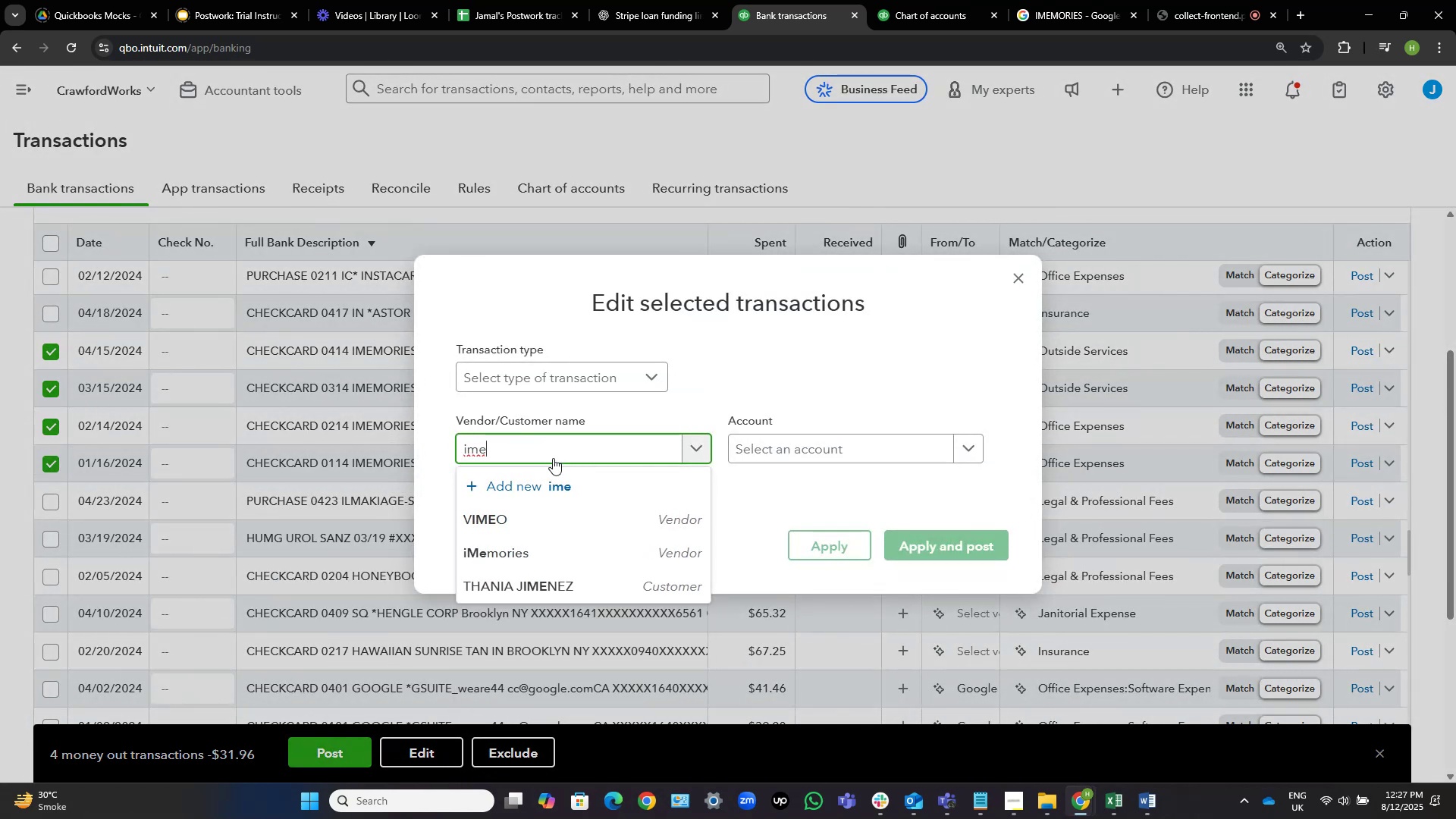 
key(ArrowDown)
 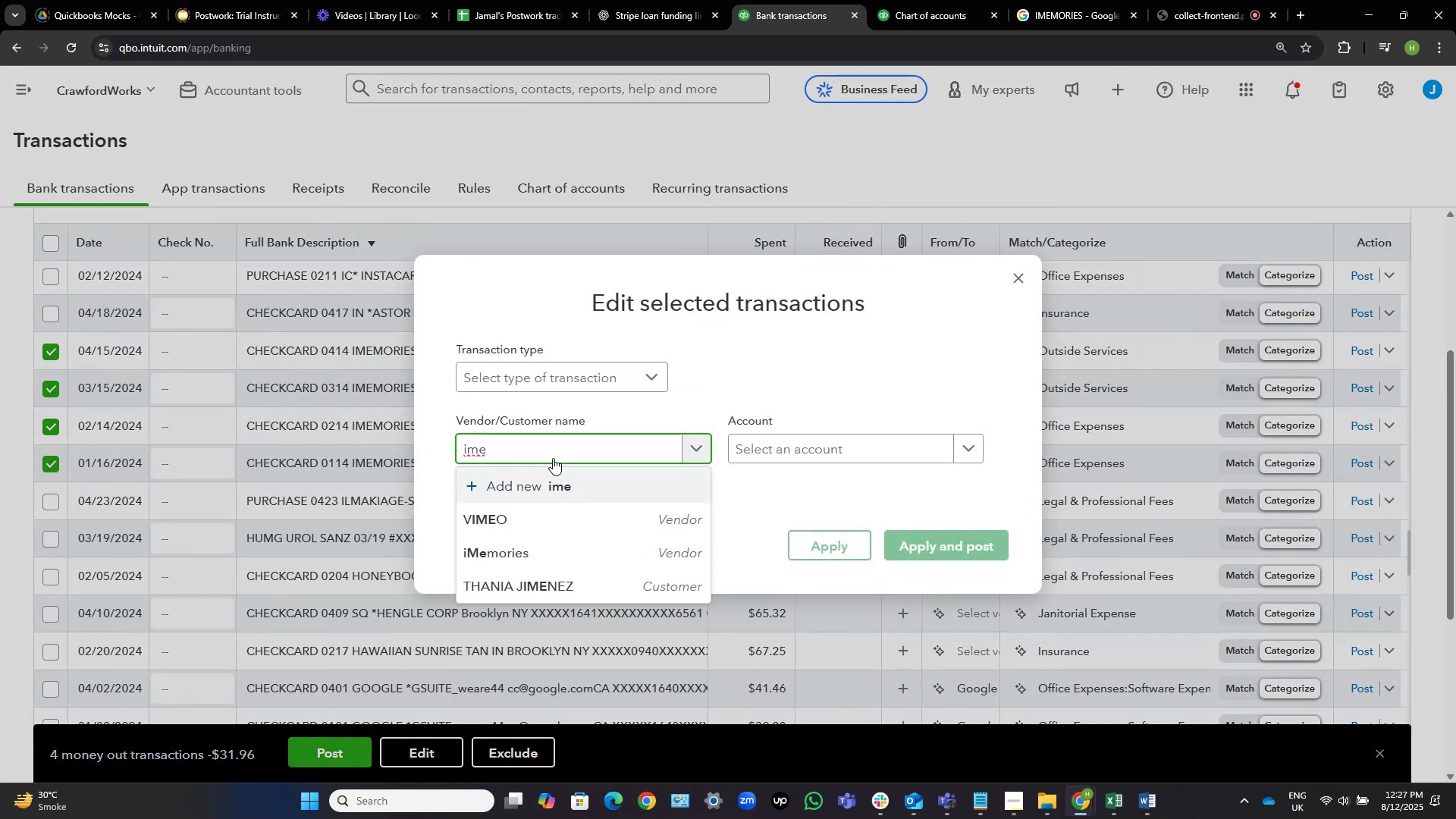 
key(ArrowDown)
 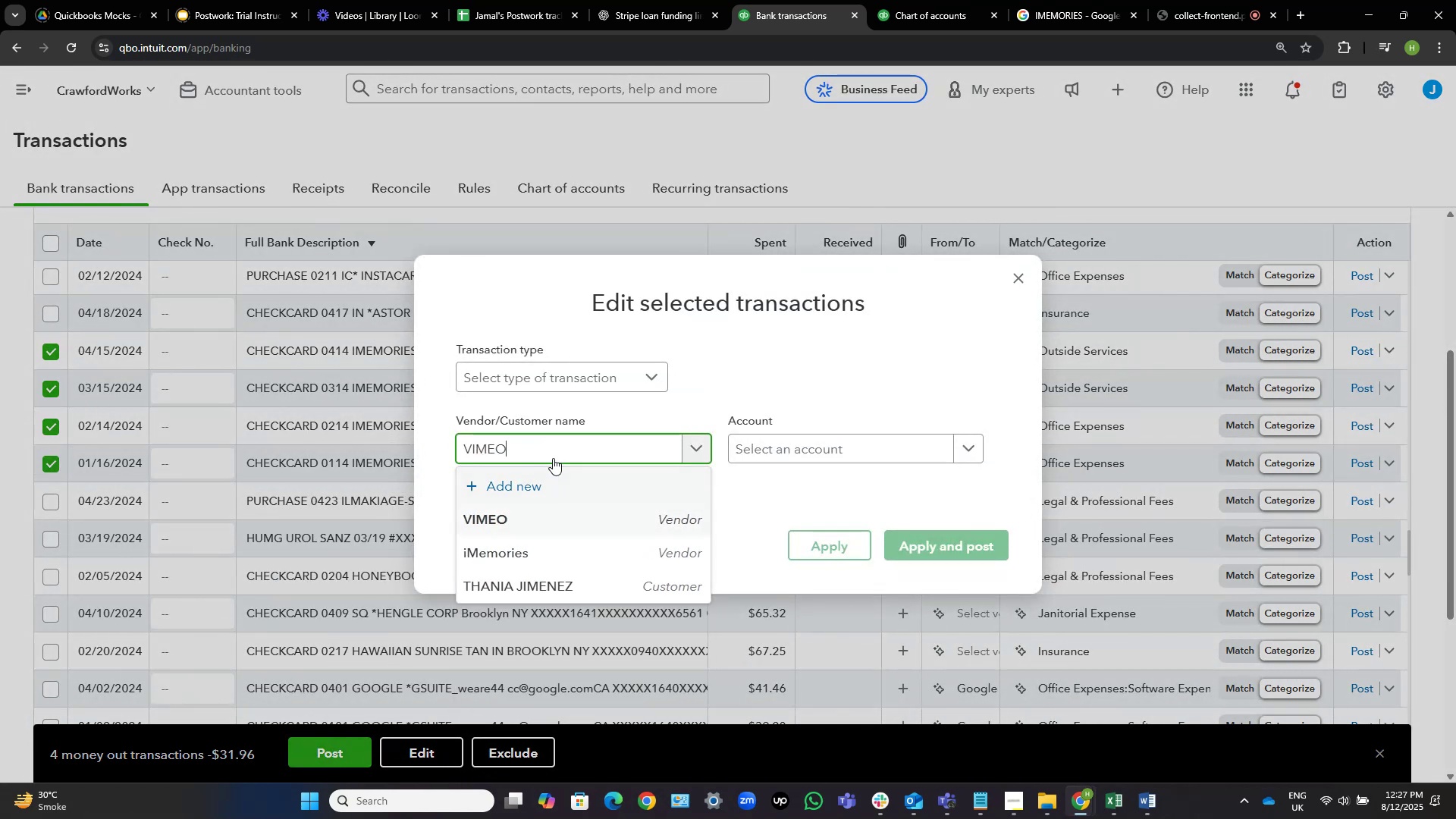 
key(ArrowDown)
 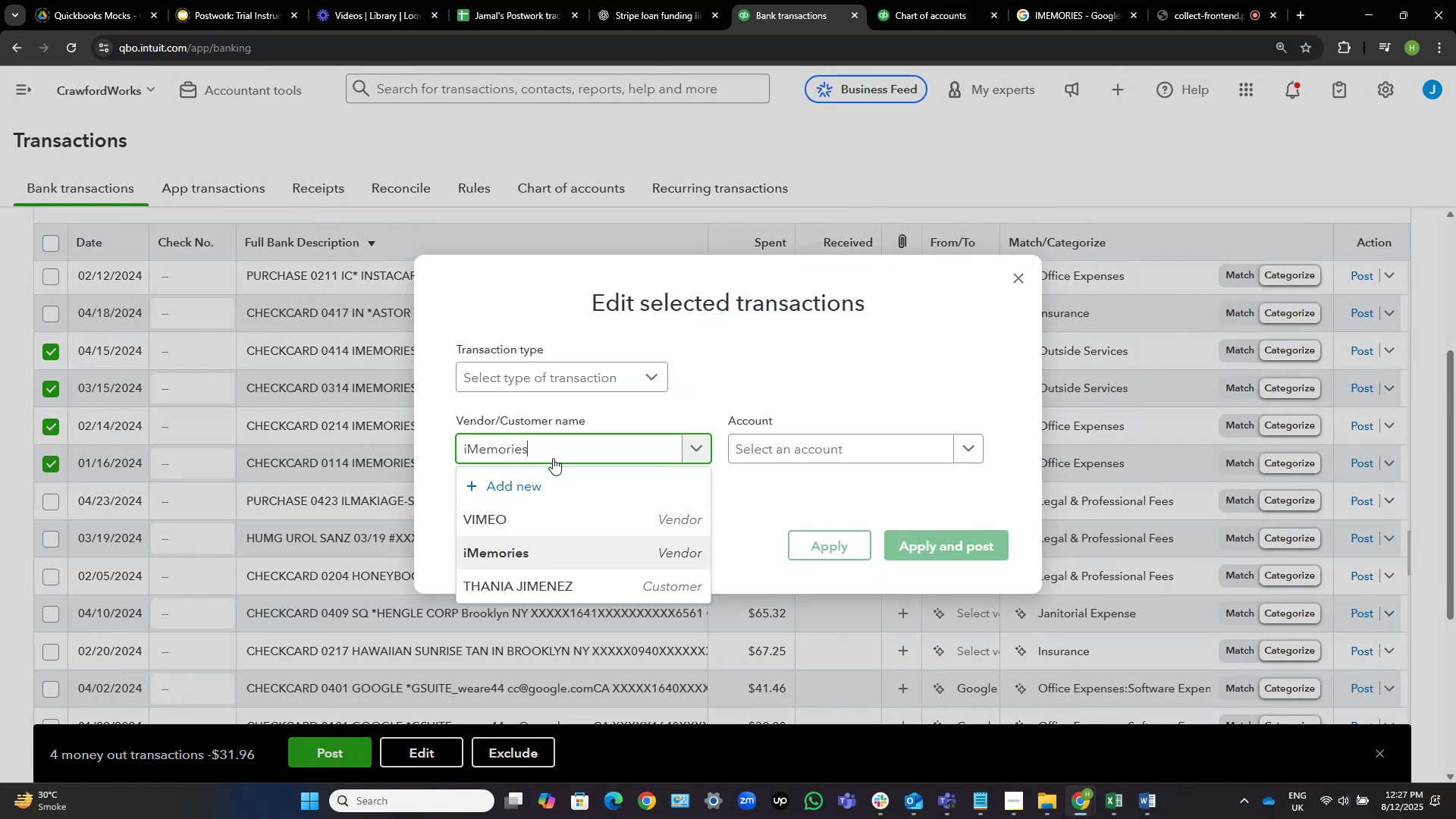 
key(NumpadEnter)
 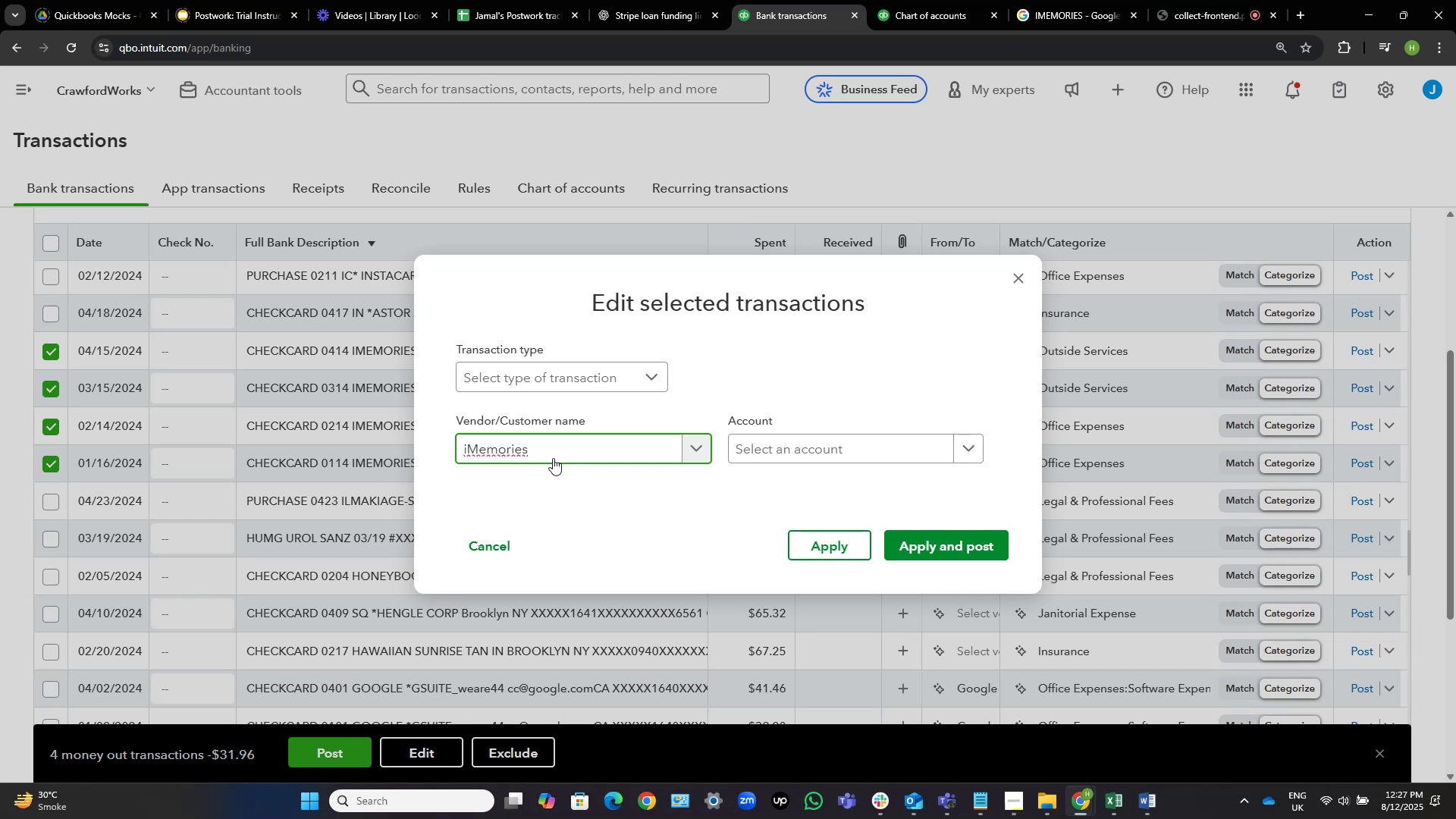 
key(Tab)
 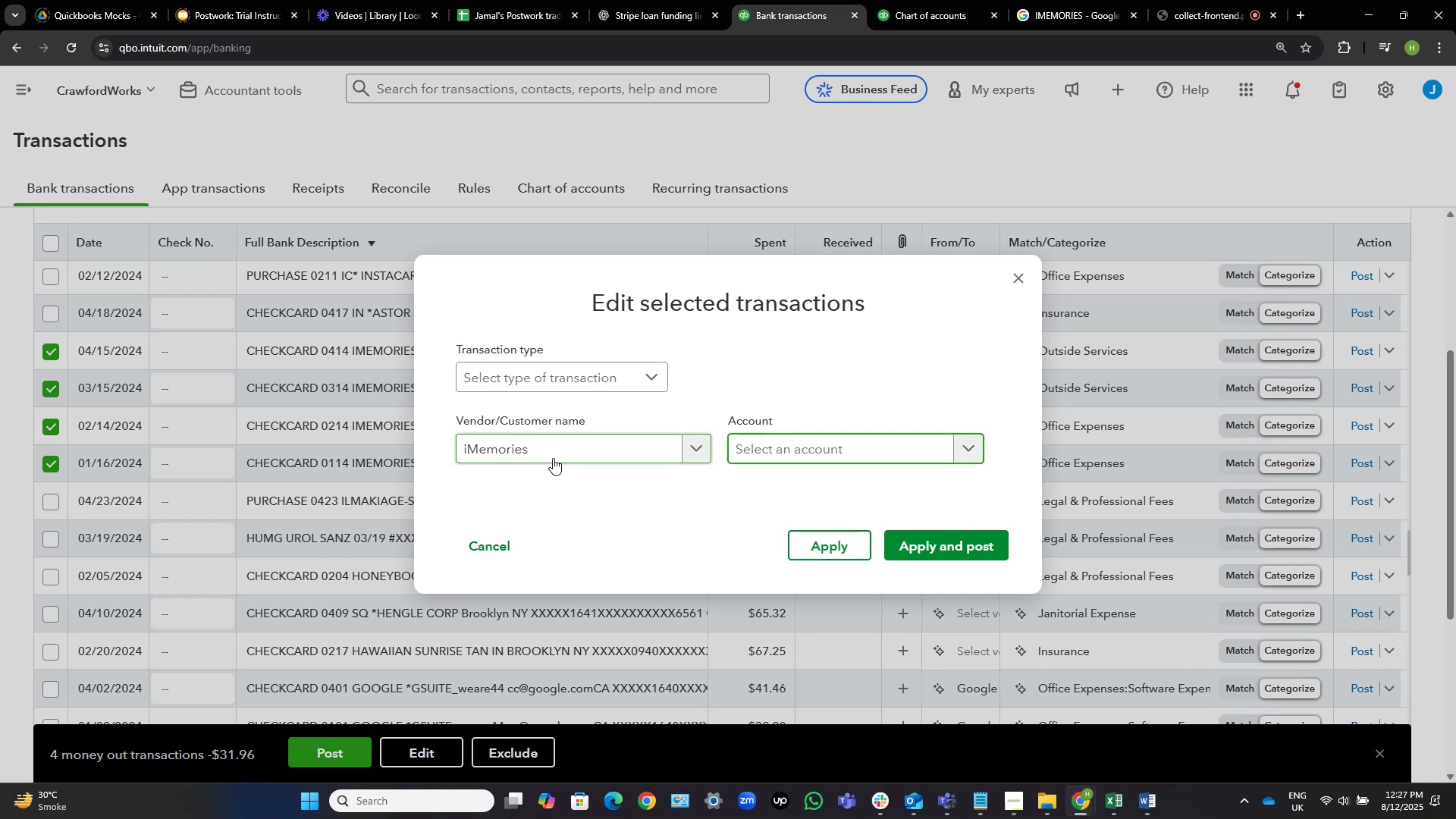 
type(dues)
 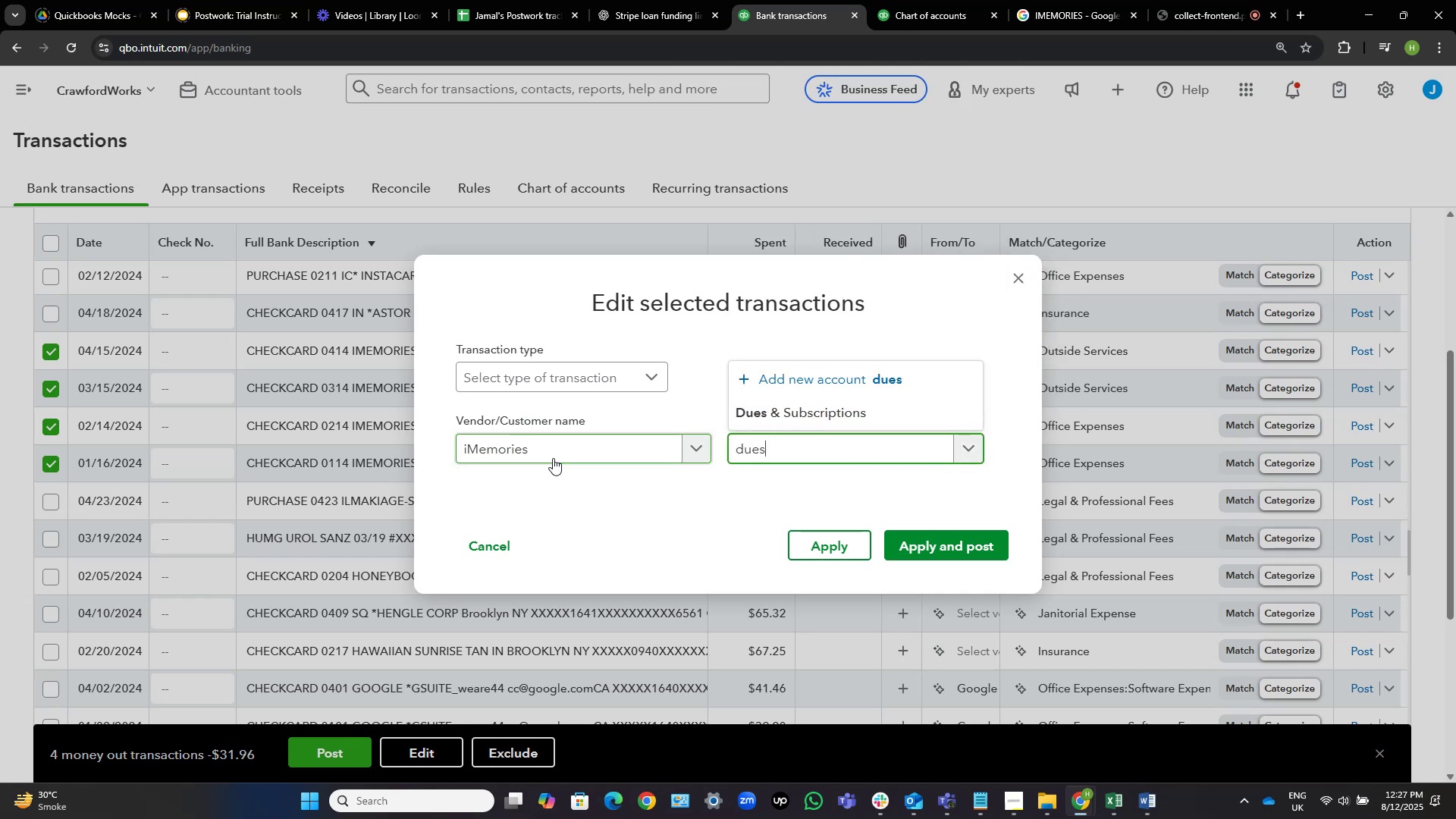 
key(ArrowDown)
 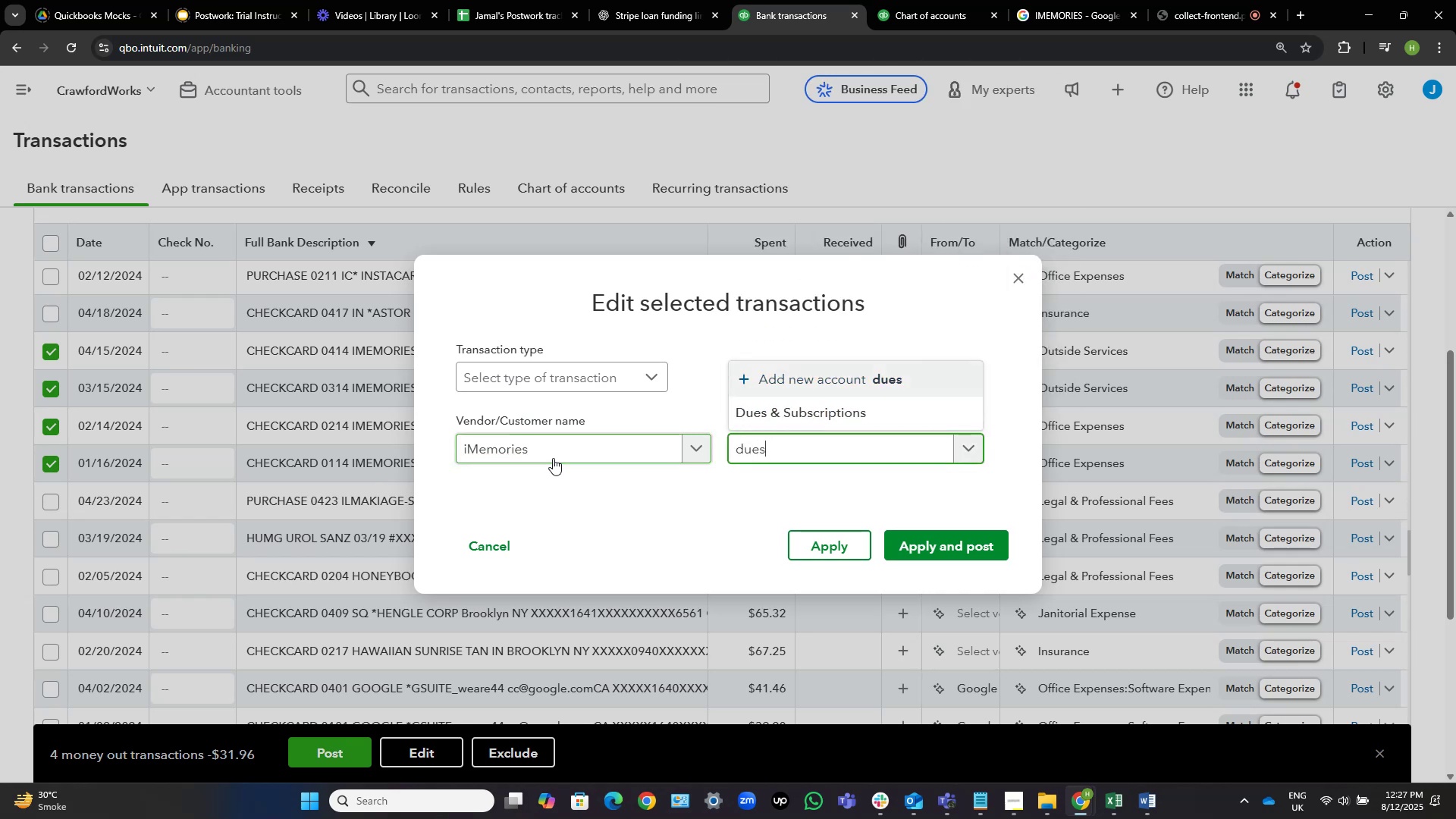 
key(ArrowDown)
 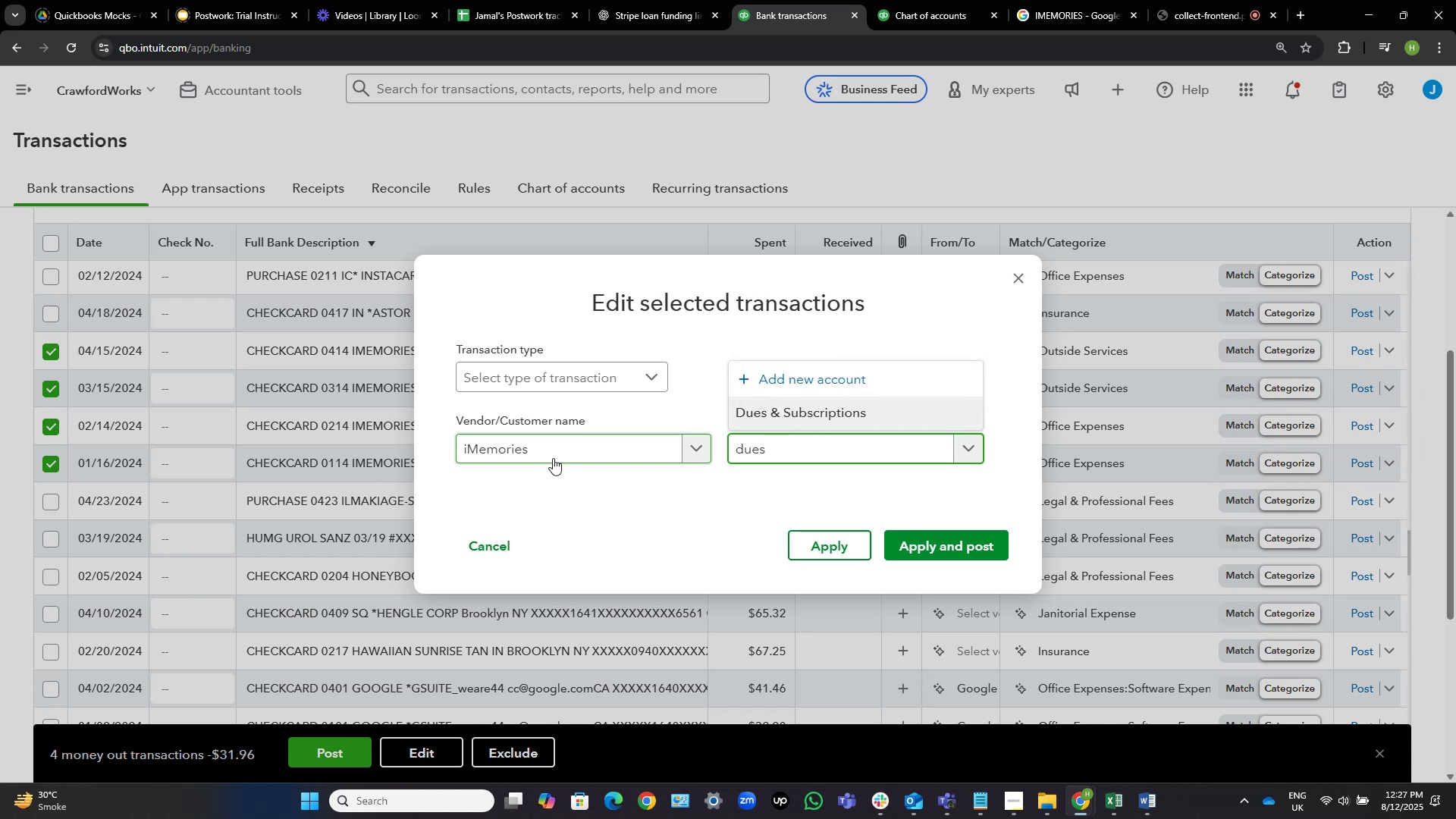 
key(NumpadEnter)
 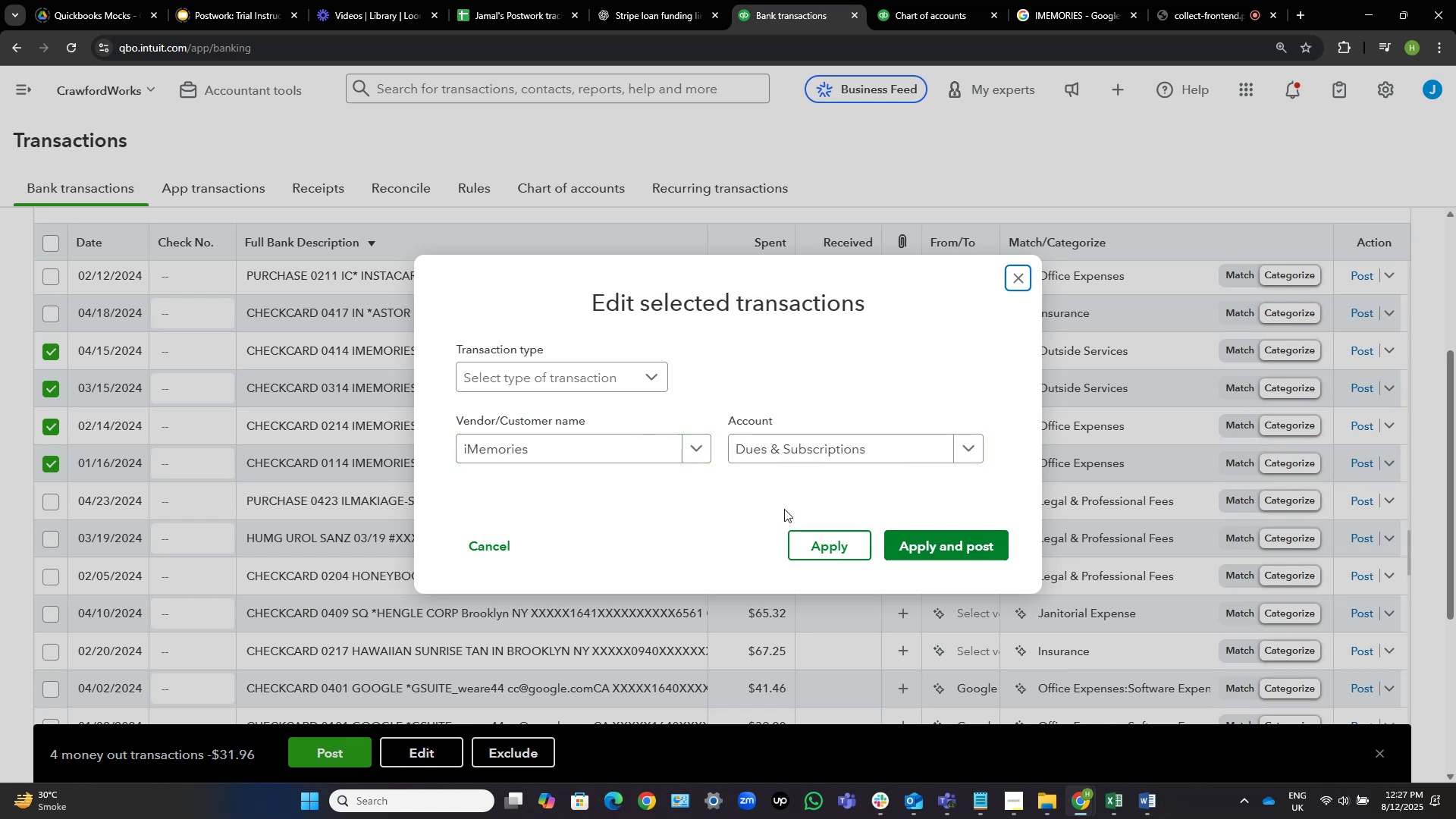 
wait(5.48)
 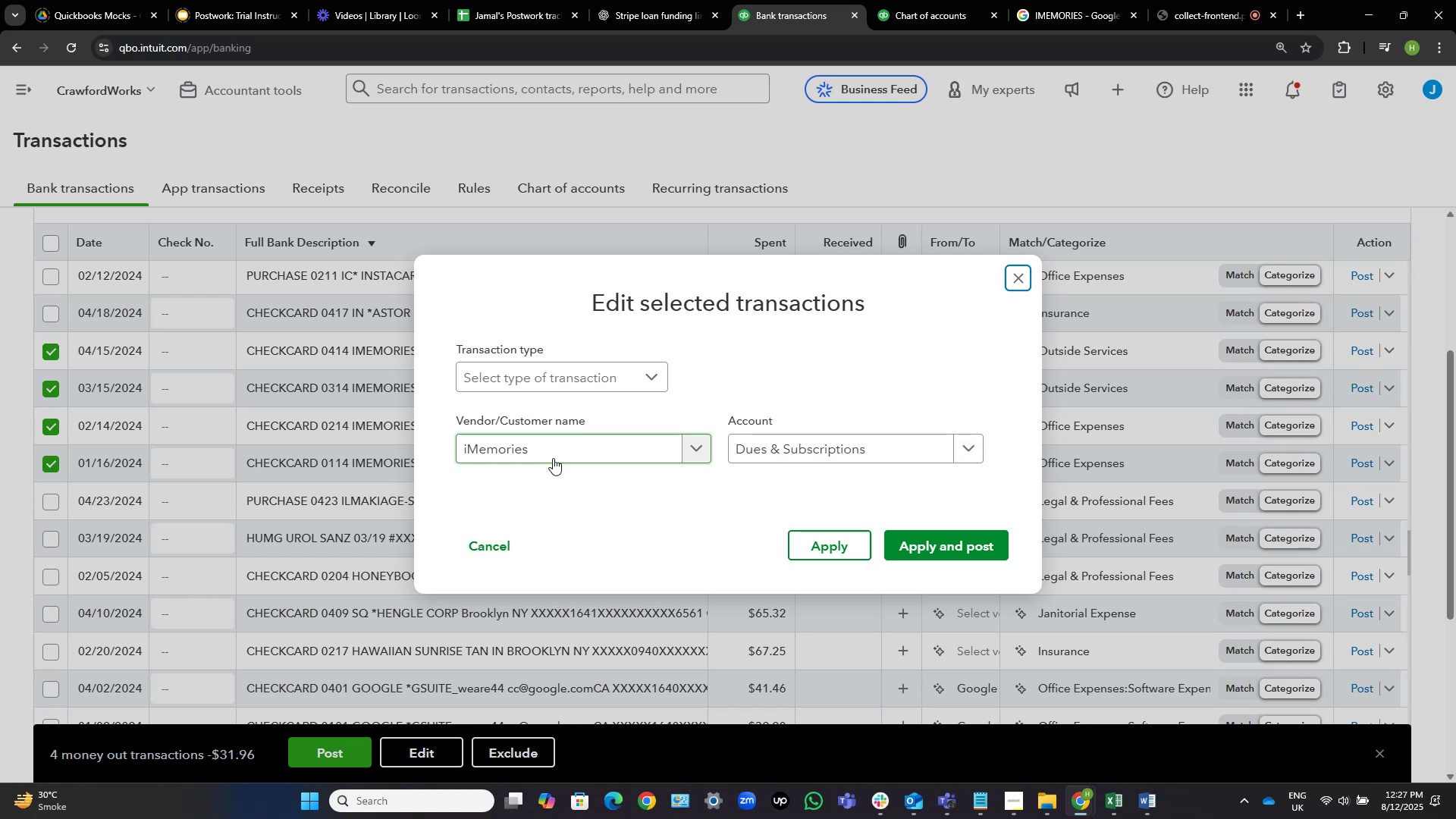 
left_click([958, 547])
 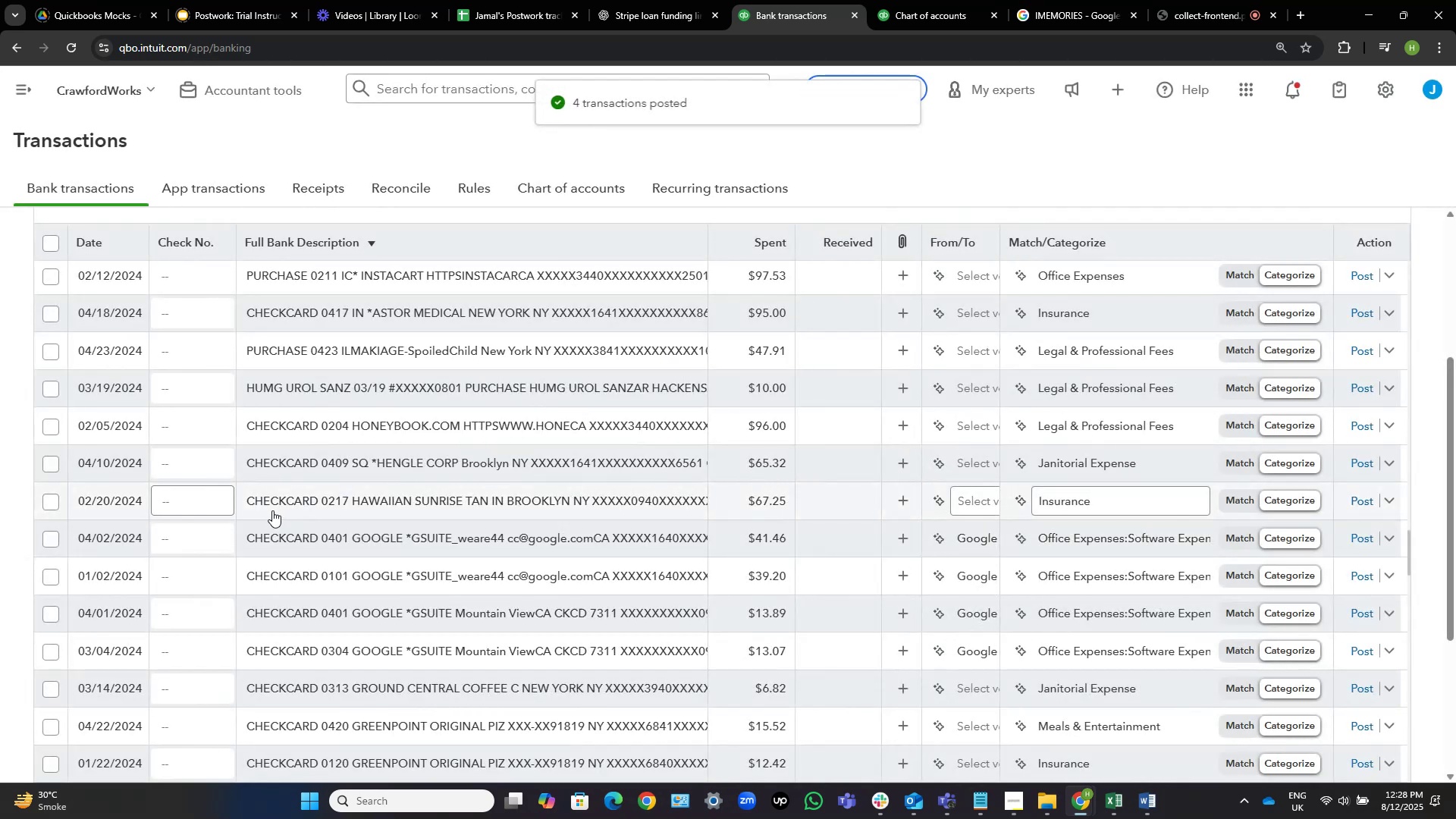 
wait(10.18)
 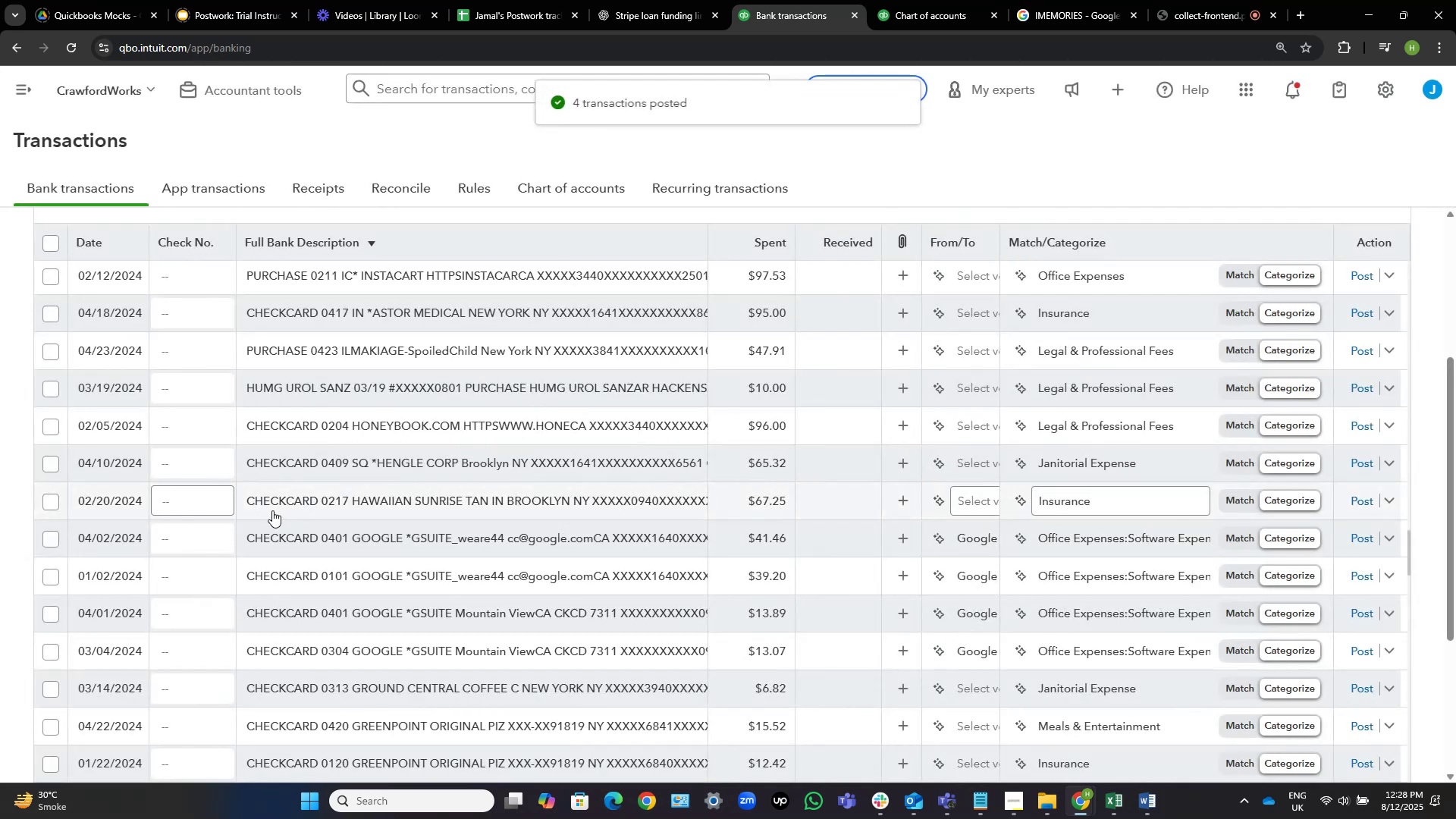 
scroll: coordinate [498, 499], scroll_direction: down, amount: 1.0
 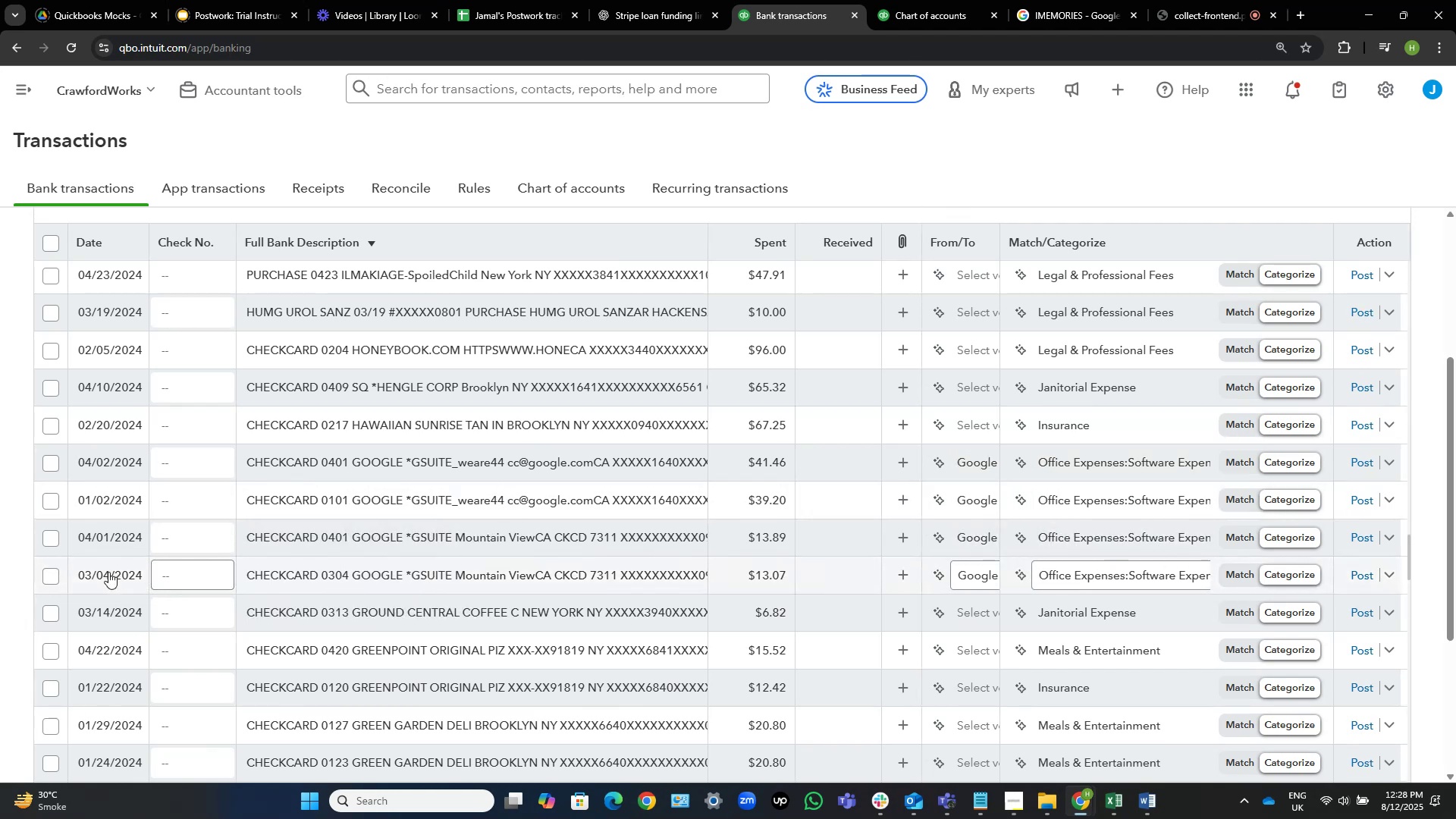 
wait(6.98)
 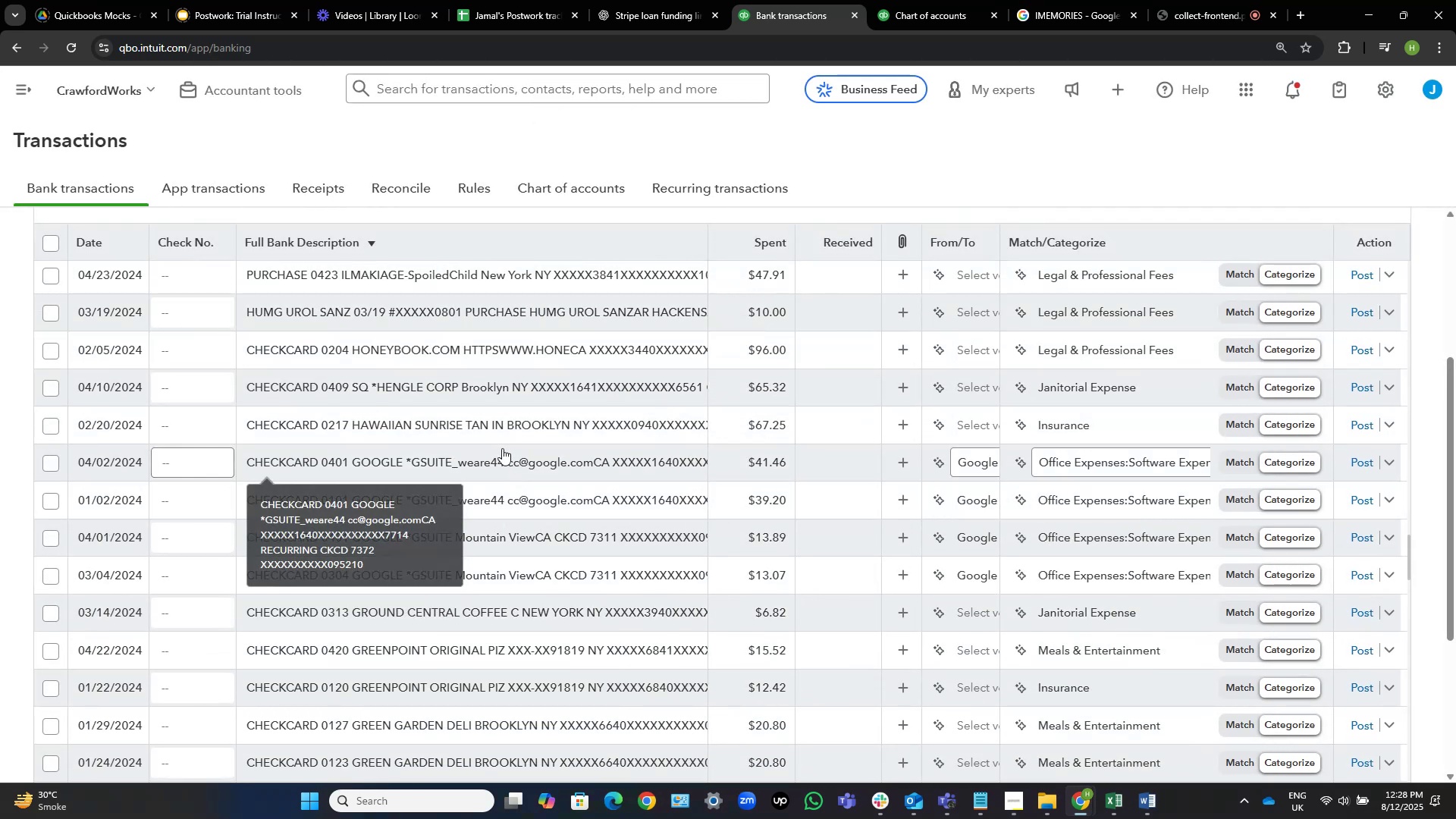 
left_click([46, 573])
 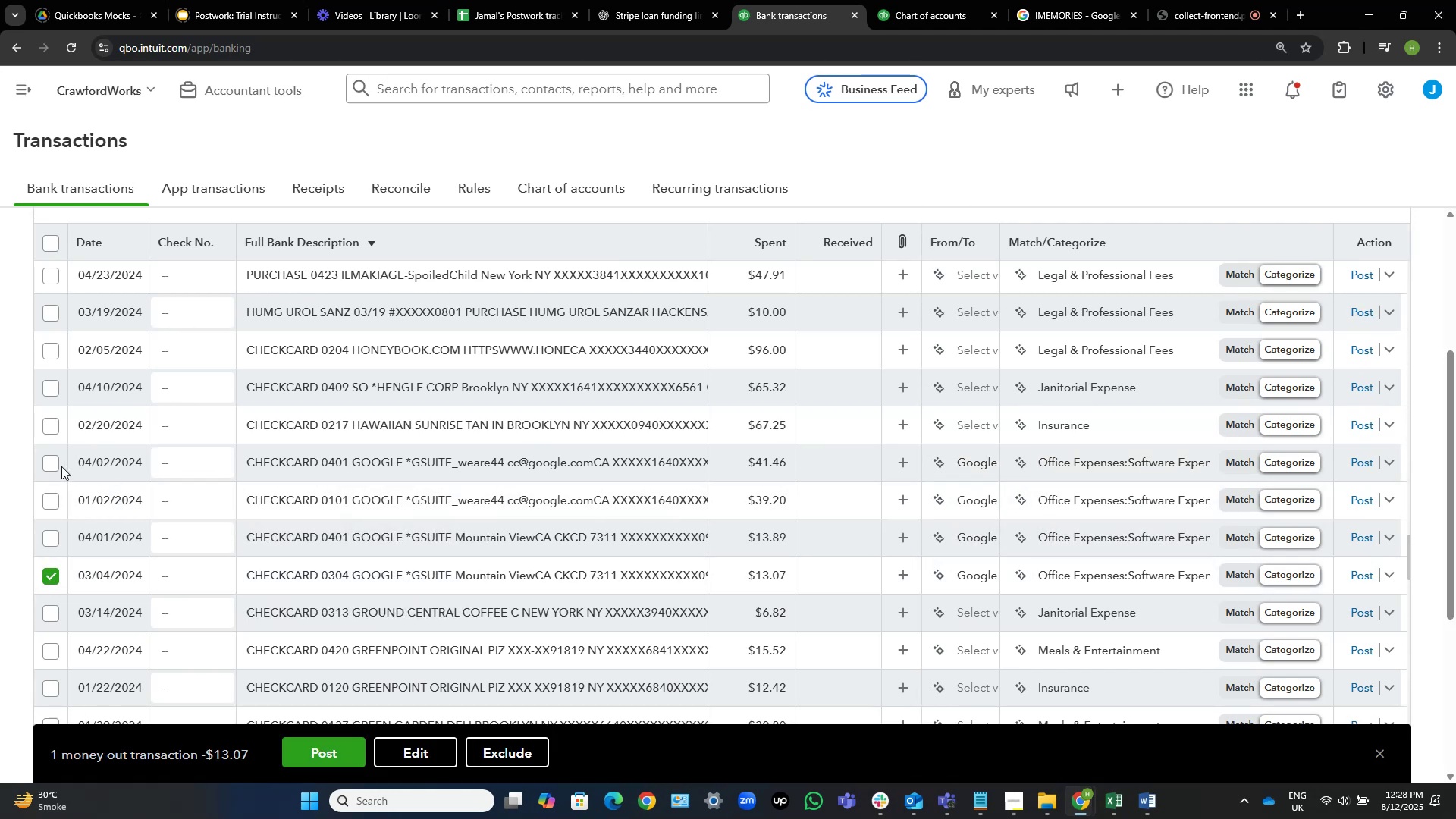 
left_click([52, 464])
 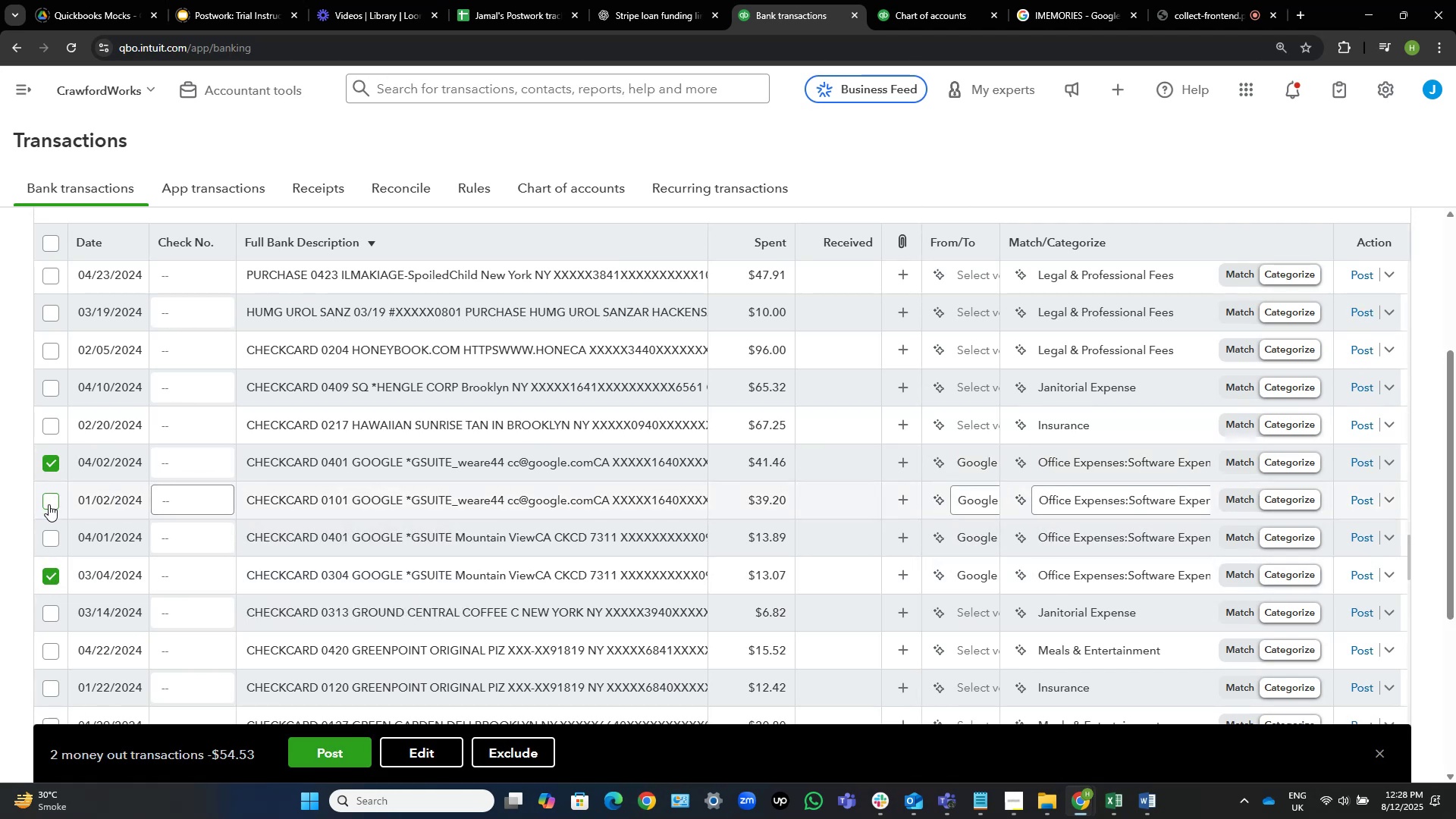 
left_click([49, 504])
 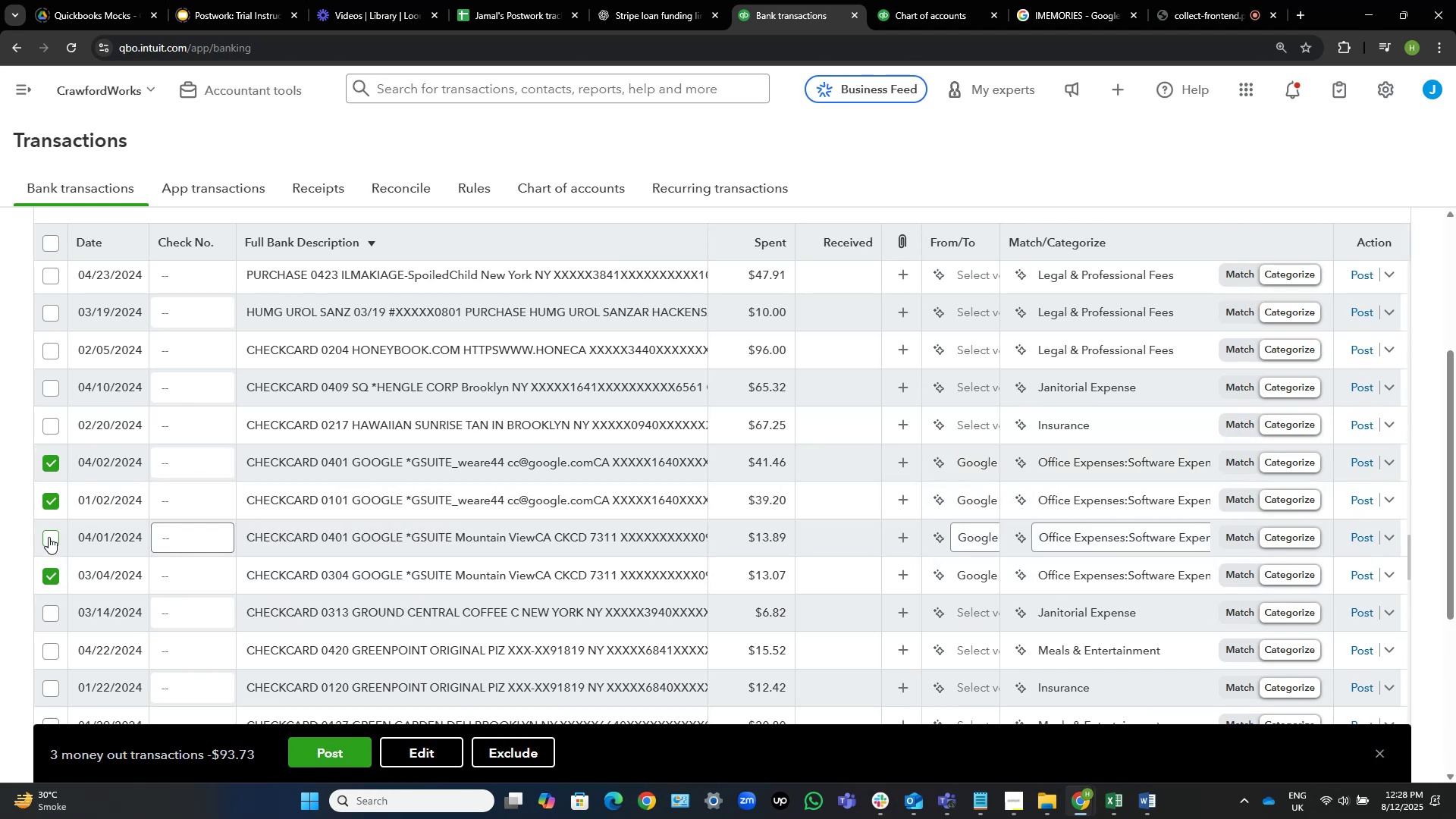 
left_click([49, 535])
 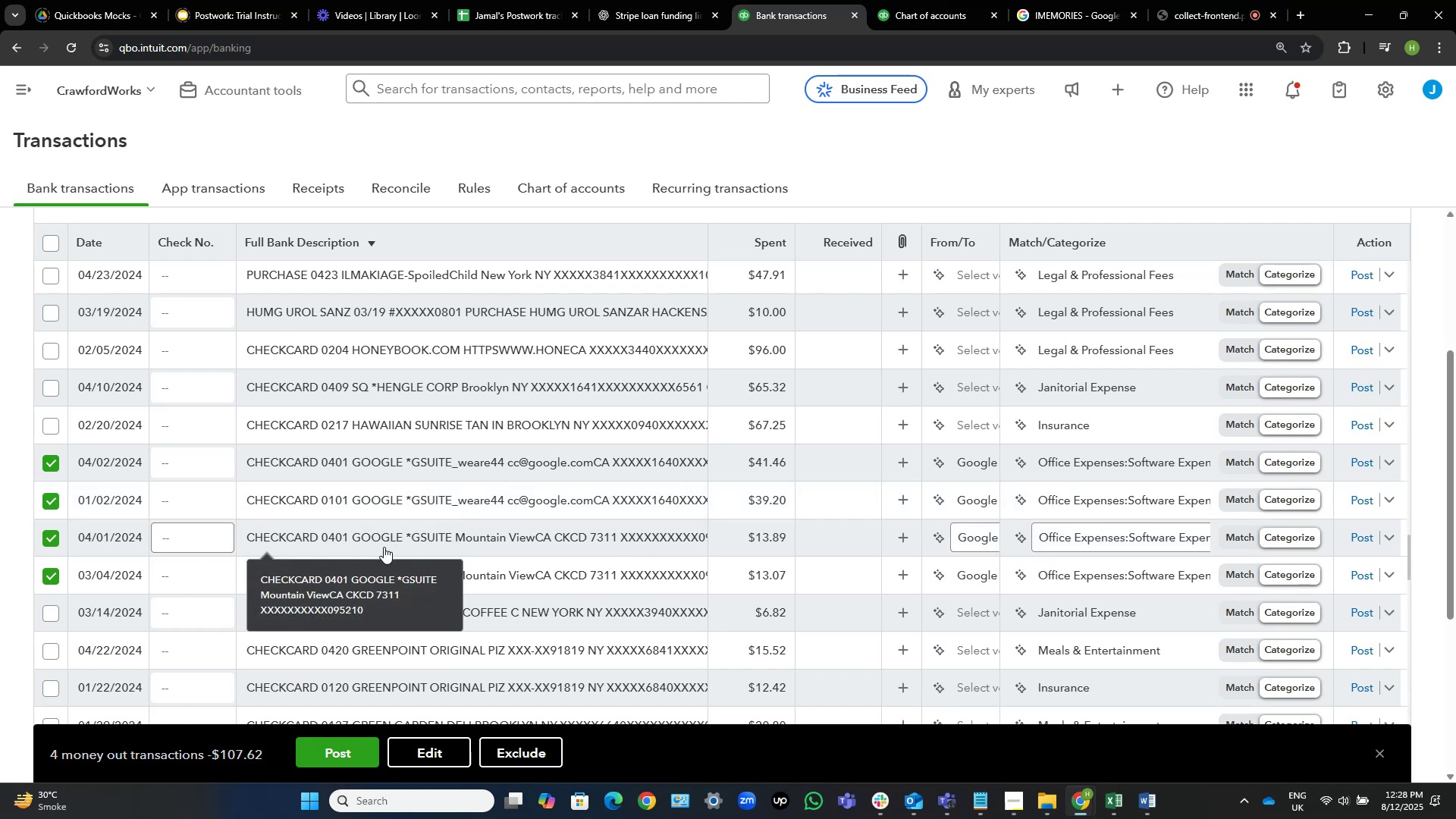 
mouse_move([391, 556])
 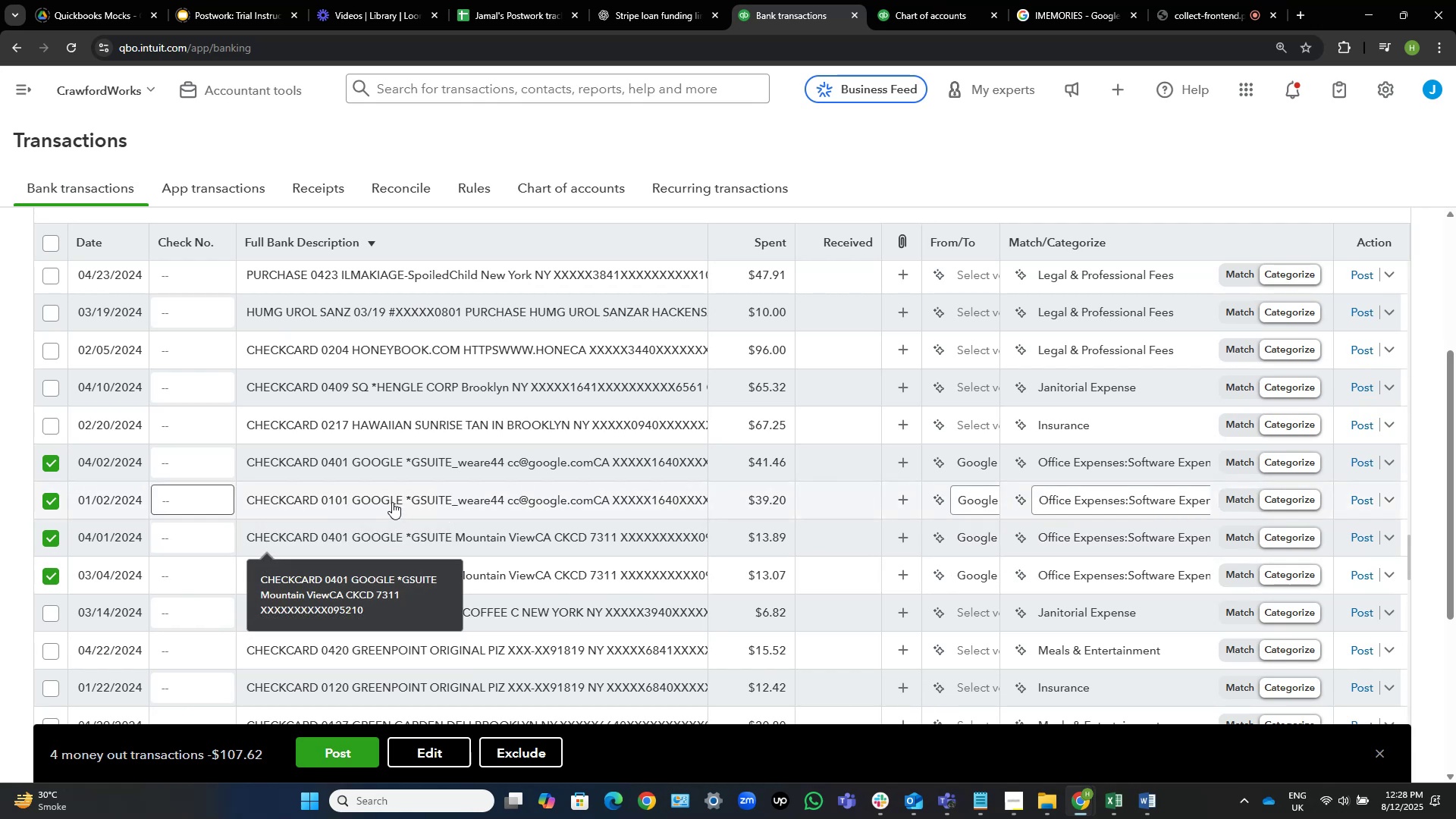 
mouse_move([392, 512])
 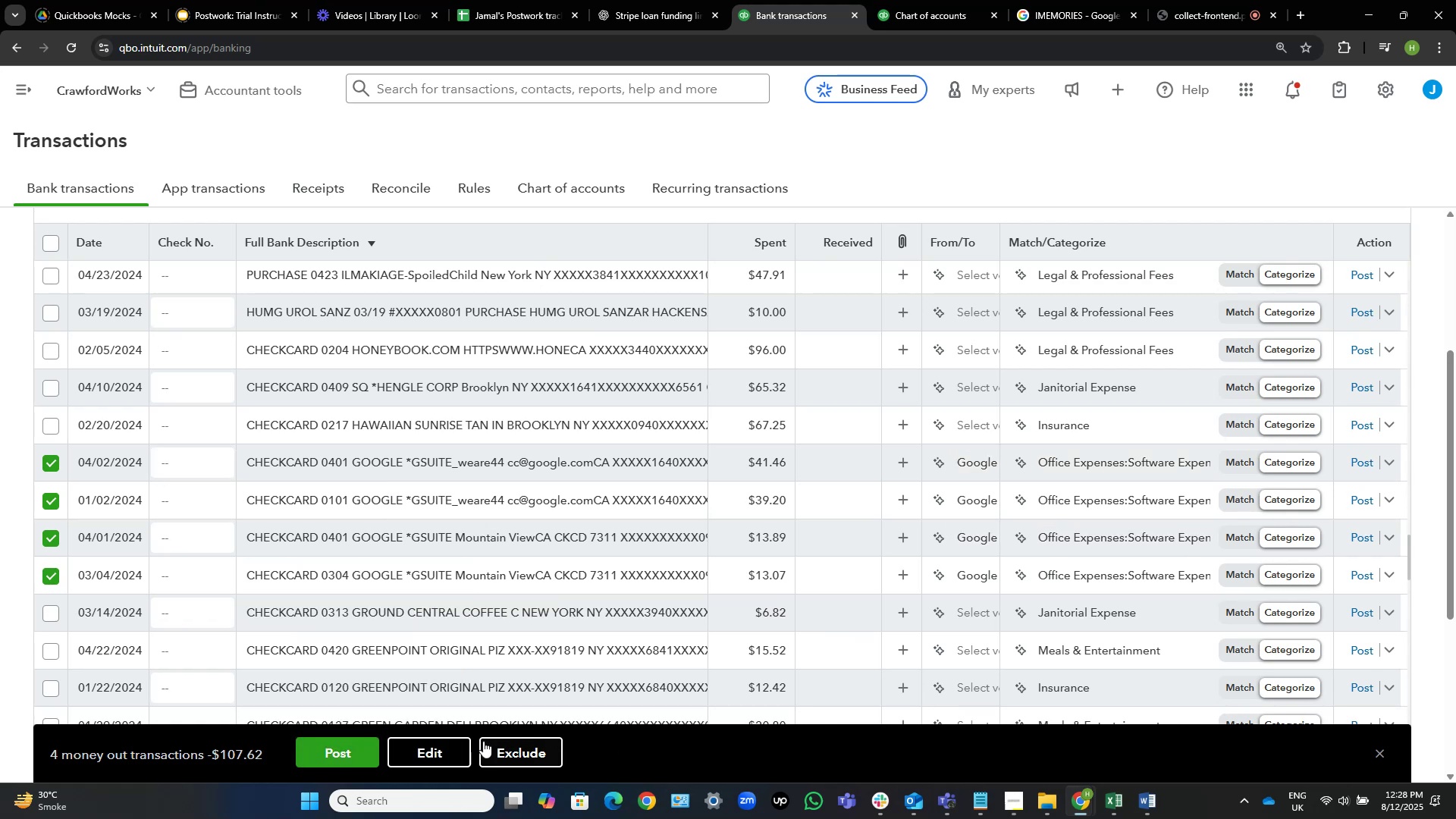 
left_click([422, 748])
 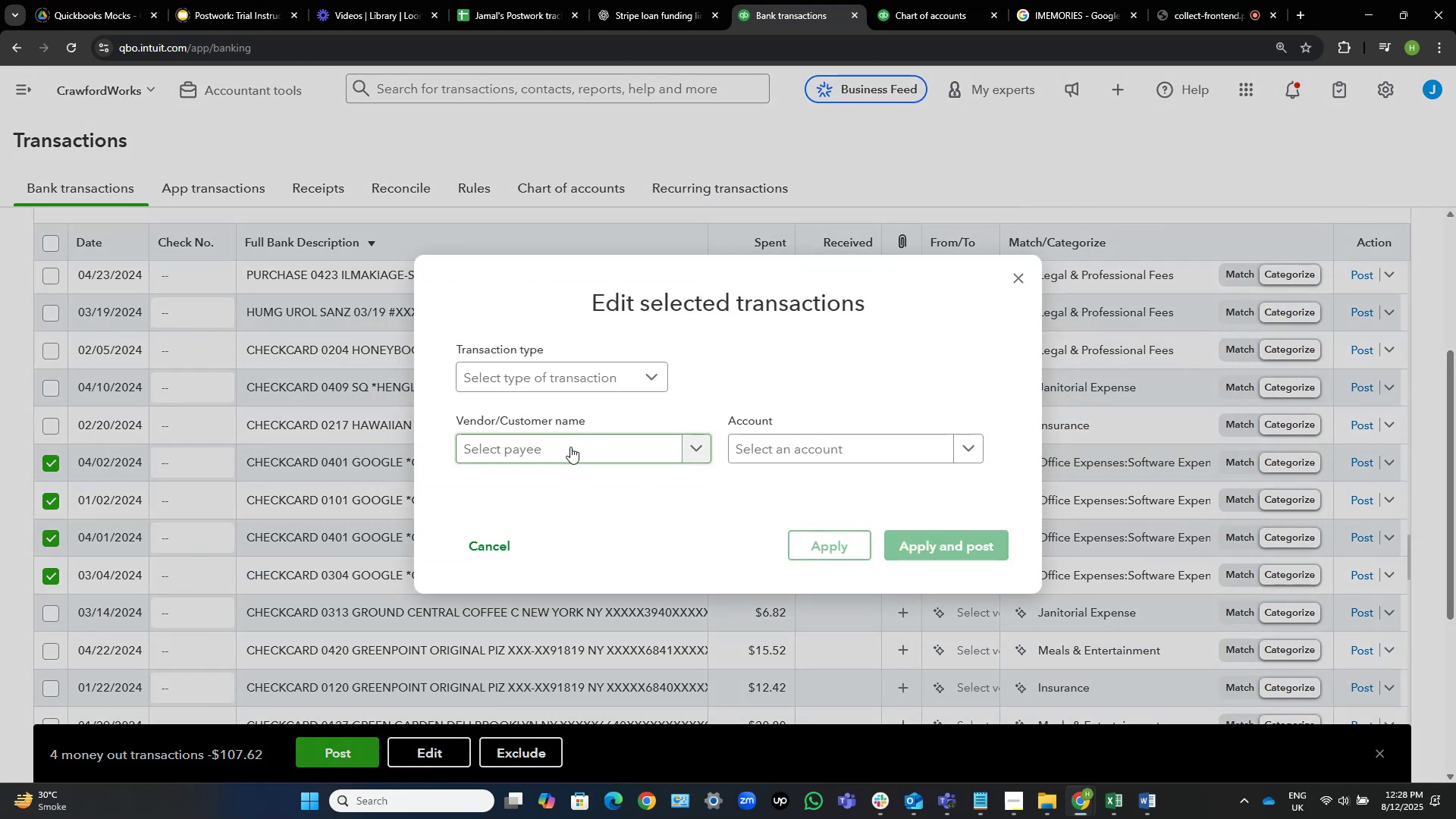 
left_click([570, 447])
 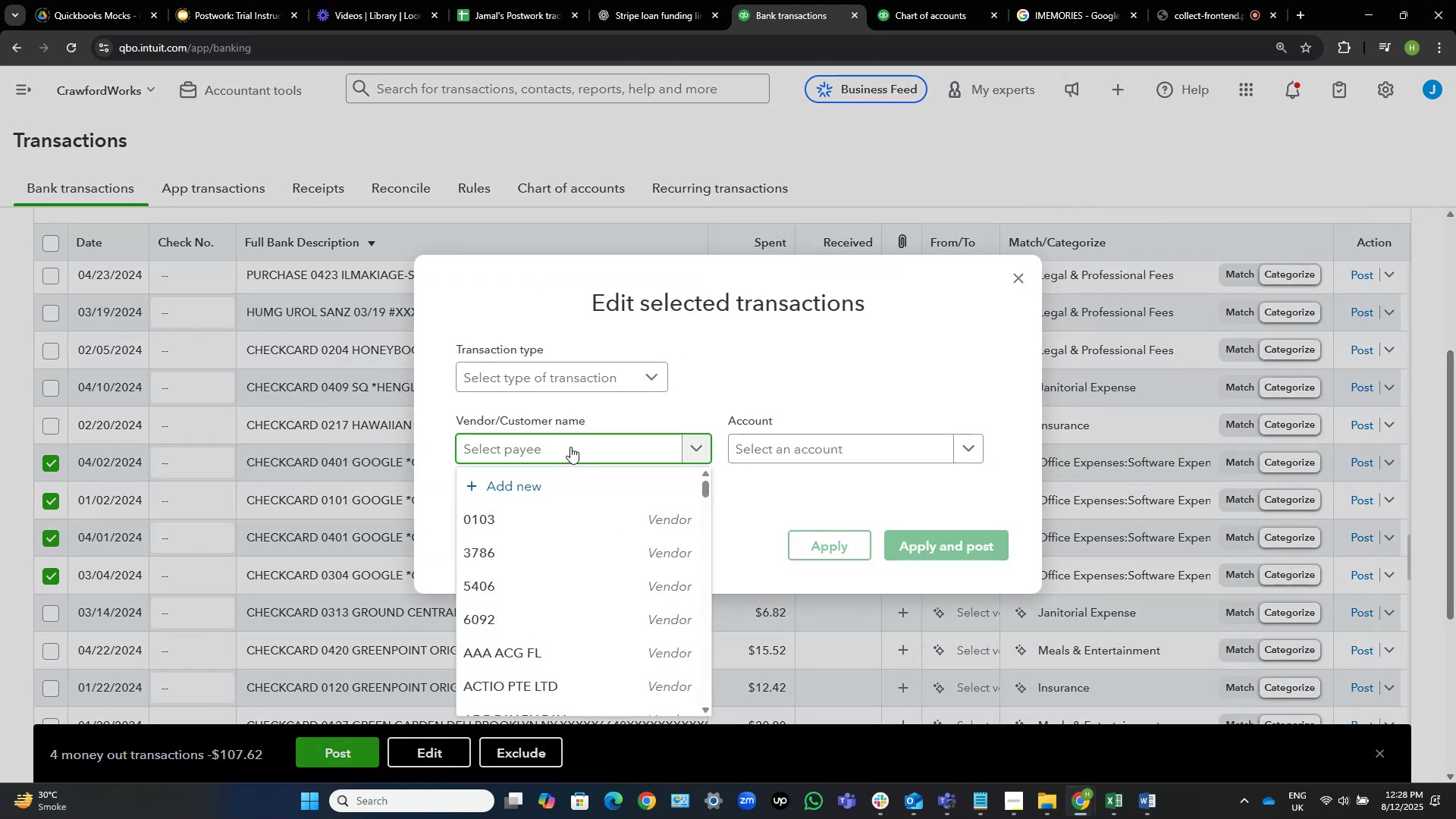 
type(googl)
 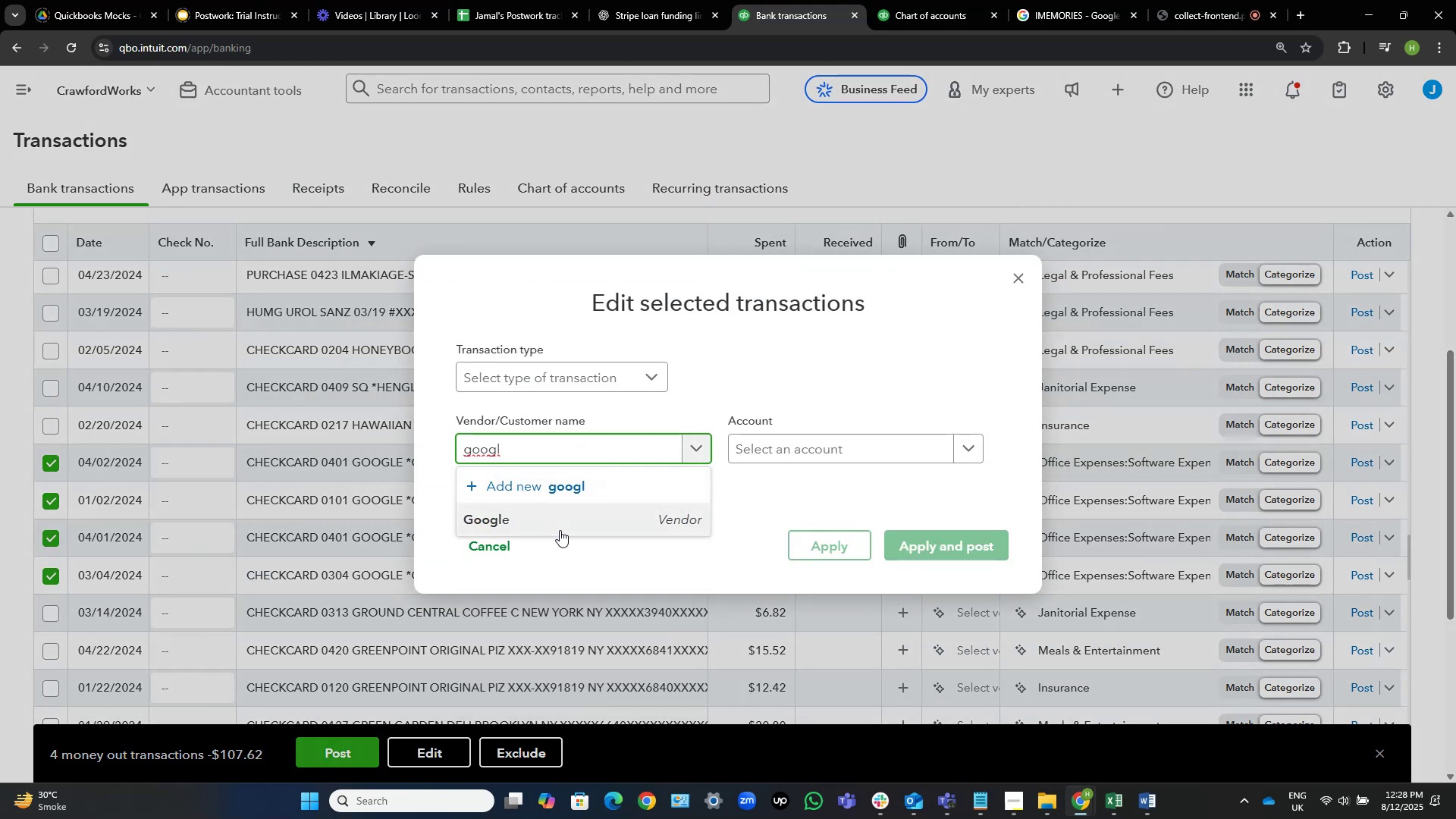 
left_click([579, 518])
 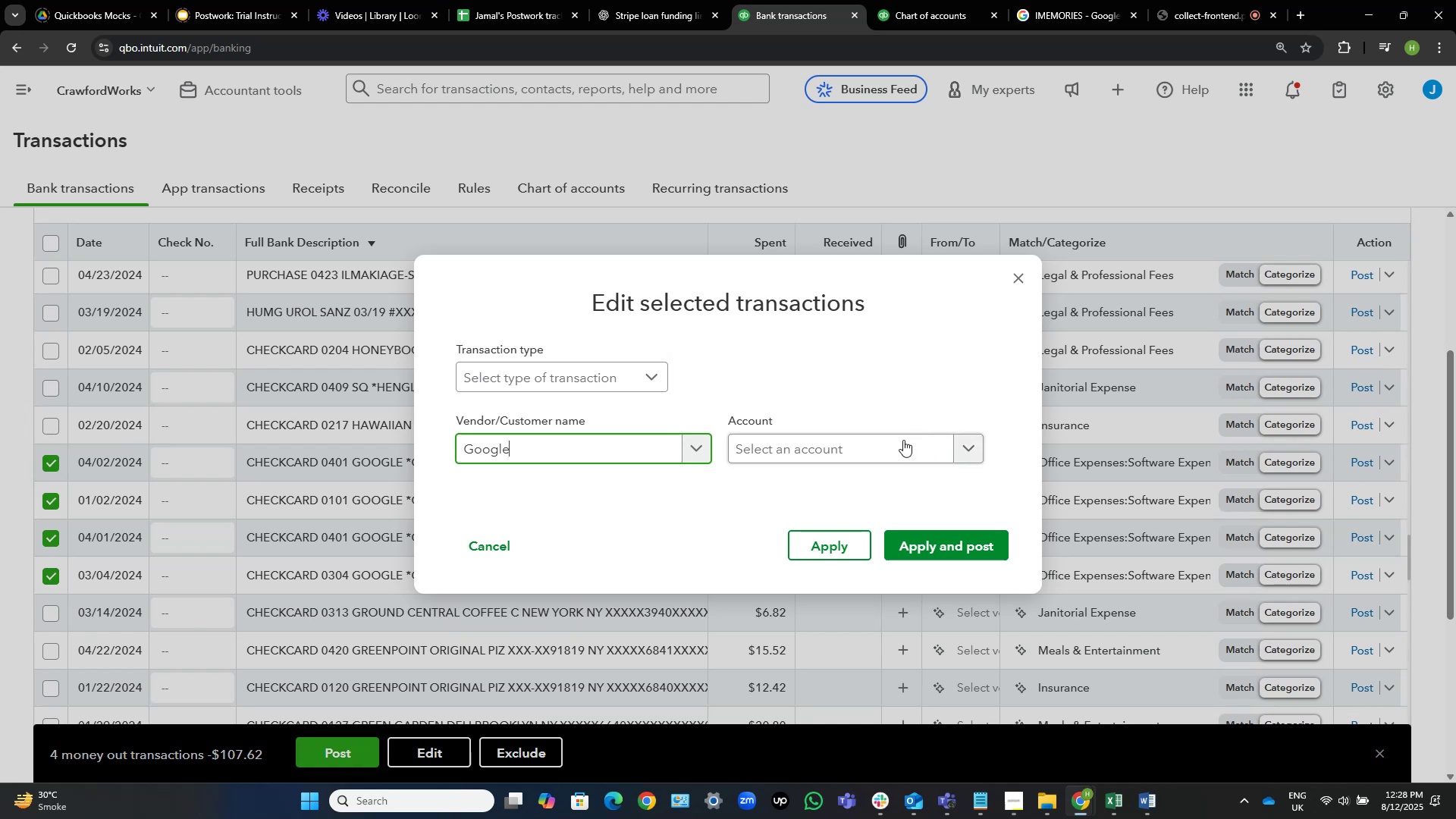 
left_click([883, 444])
 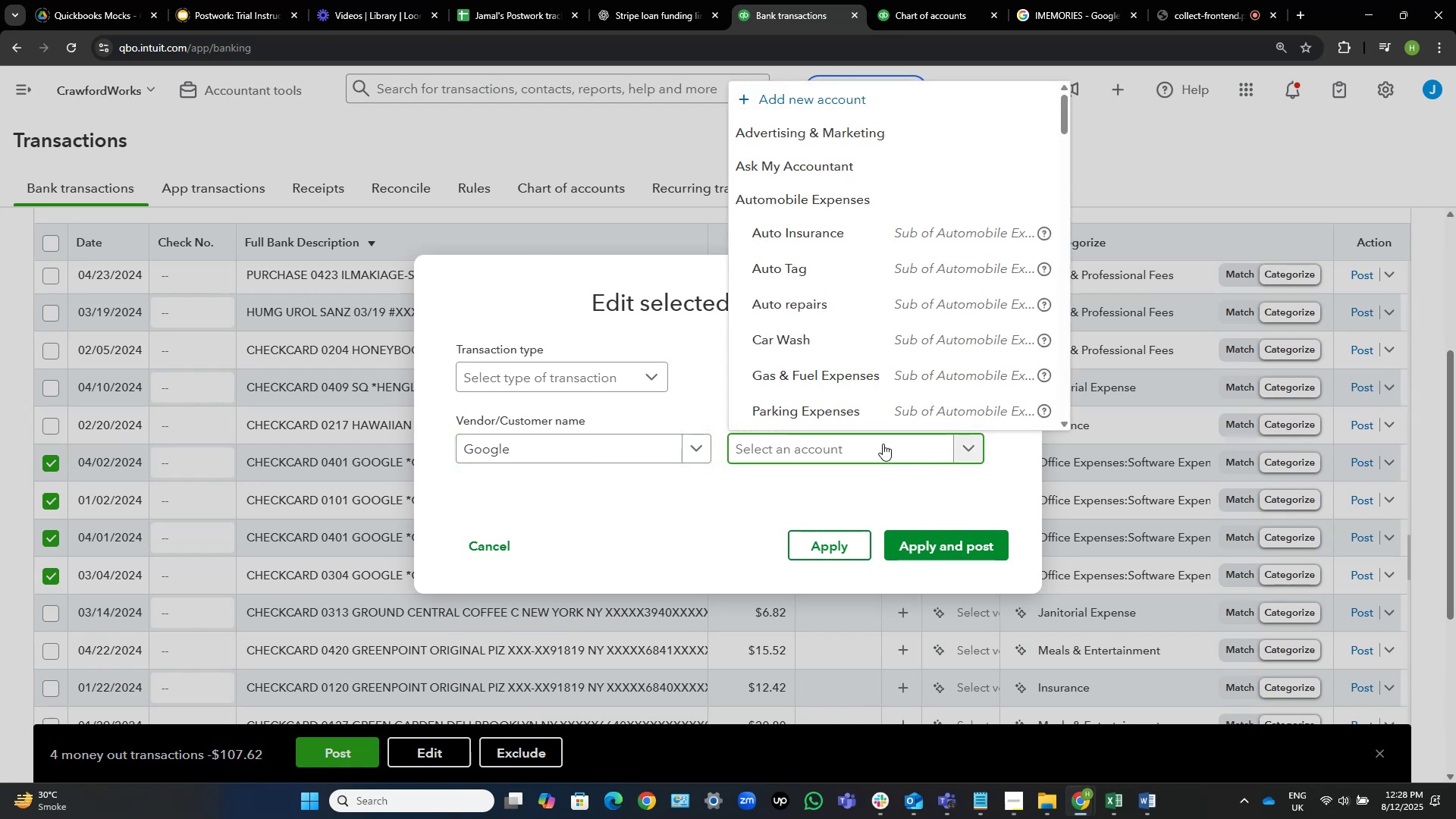 
hold_key(key=A, duration=0.41)
 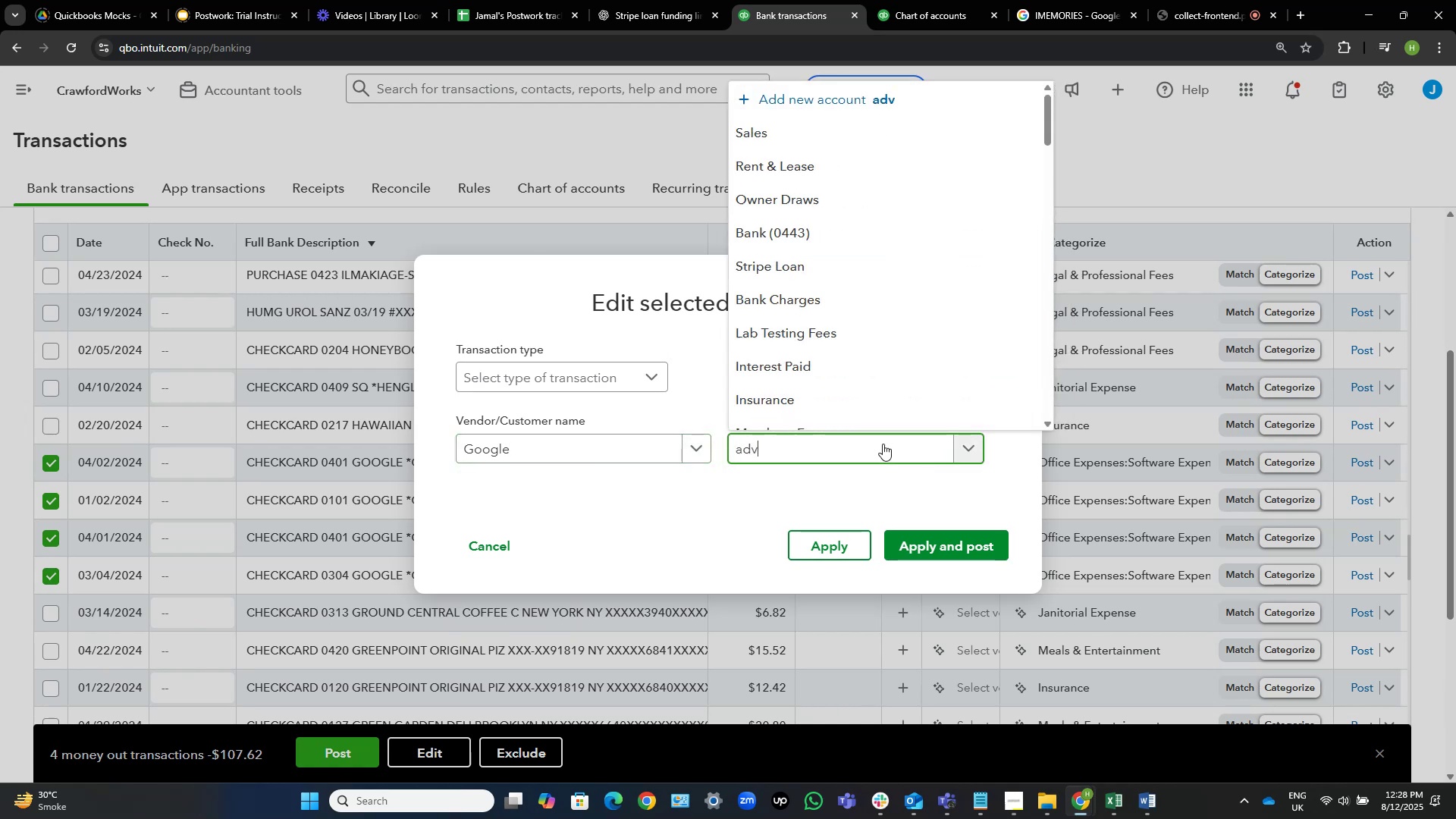 
type(dv)
 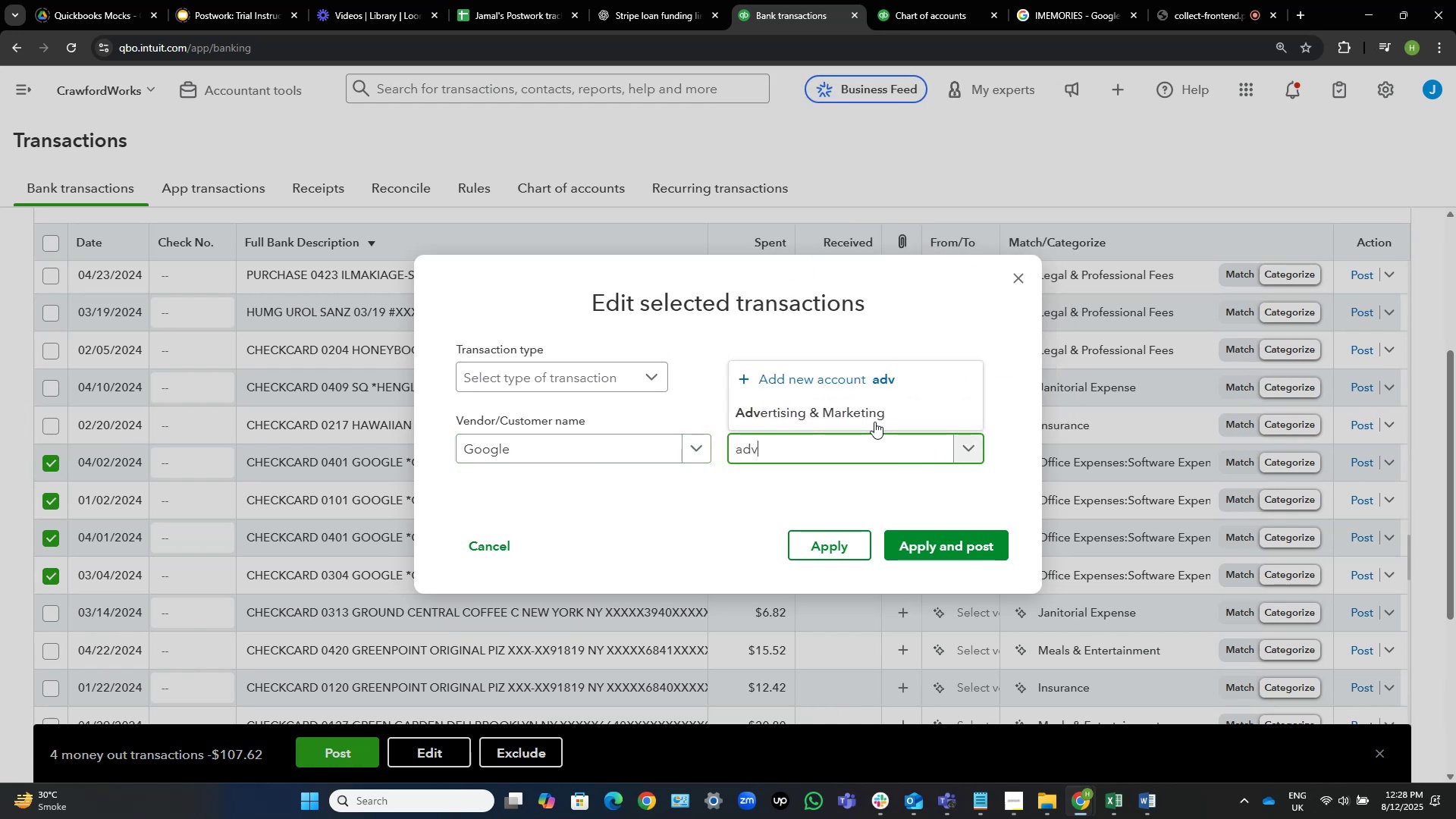 
left_click([874, 420])
 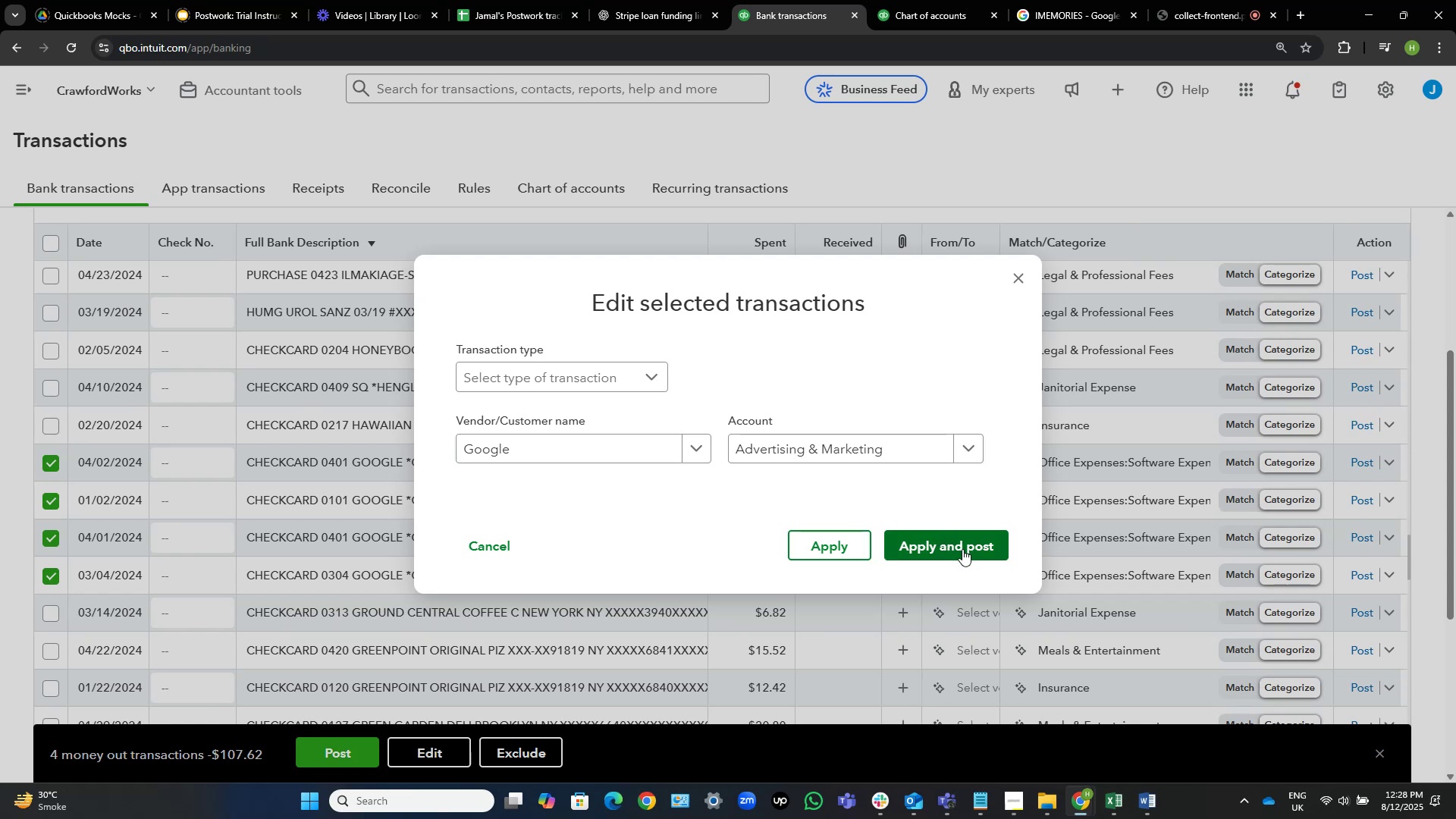 
left_click([962, 549])
 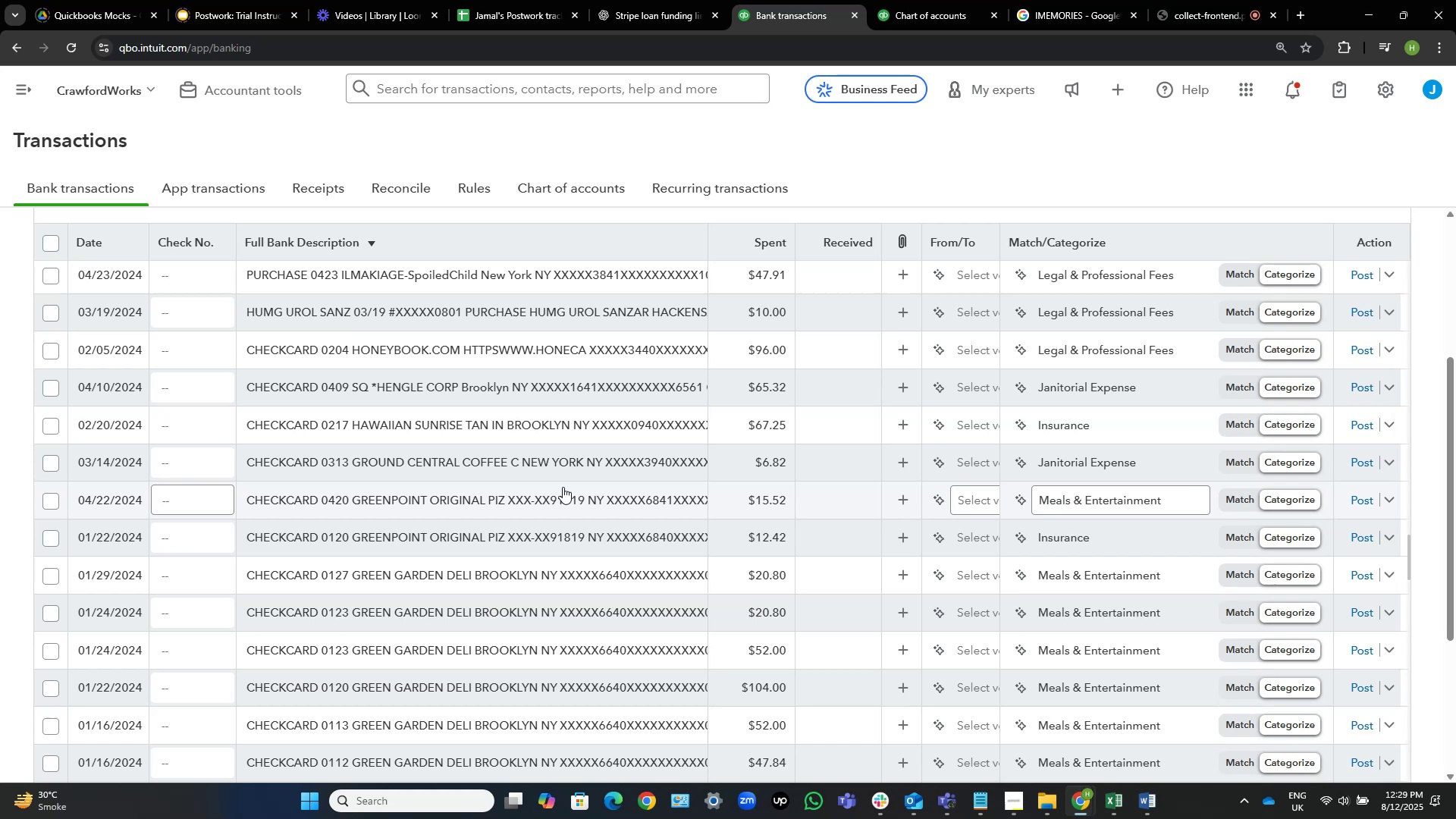 
wait(14.02)
 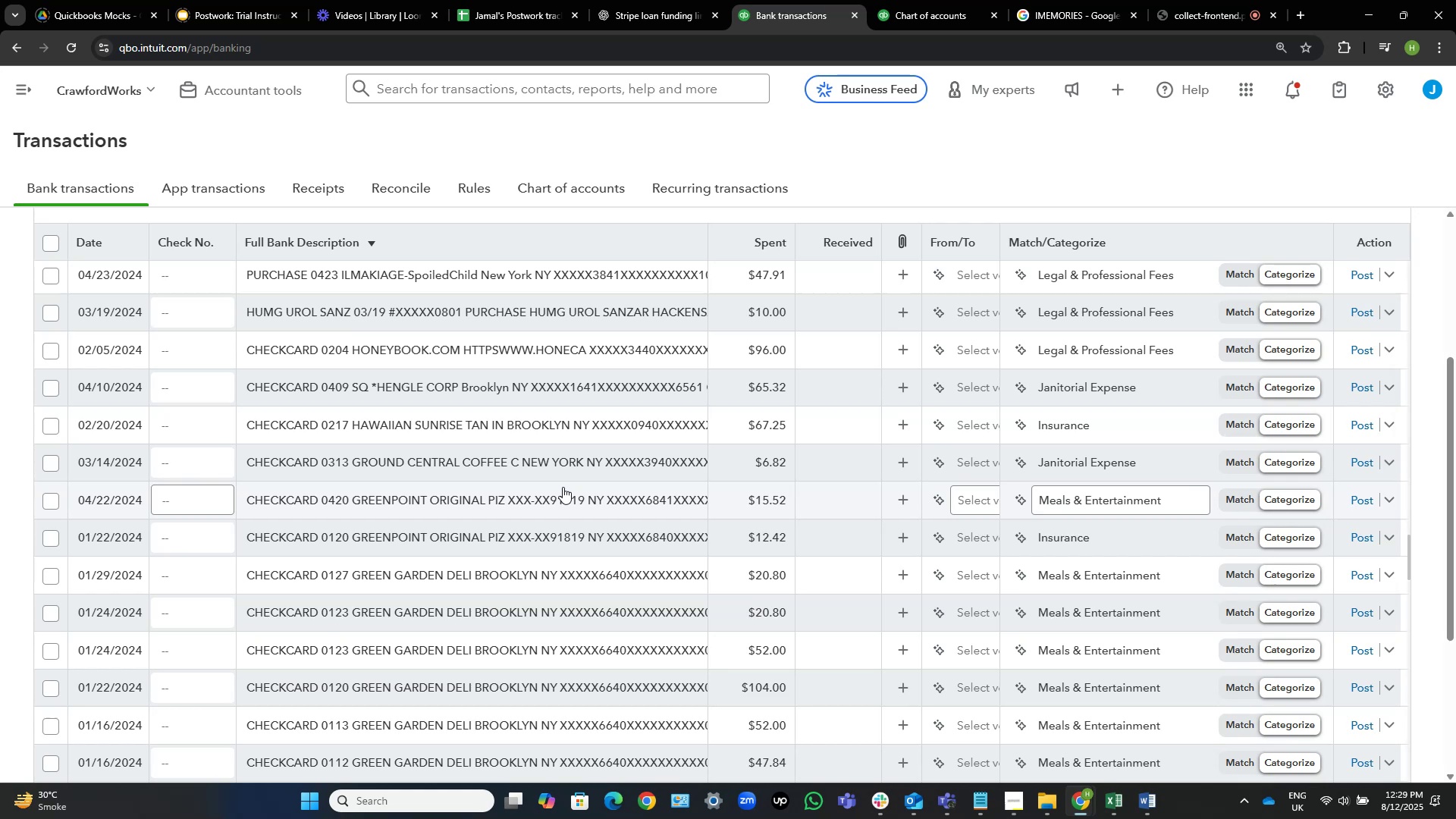 
scroll: coordinate [667, 513], scroll_direction: down, amount: 4.0
 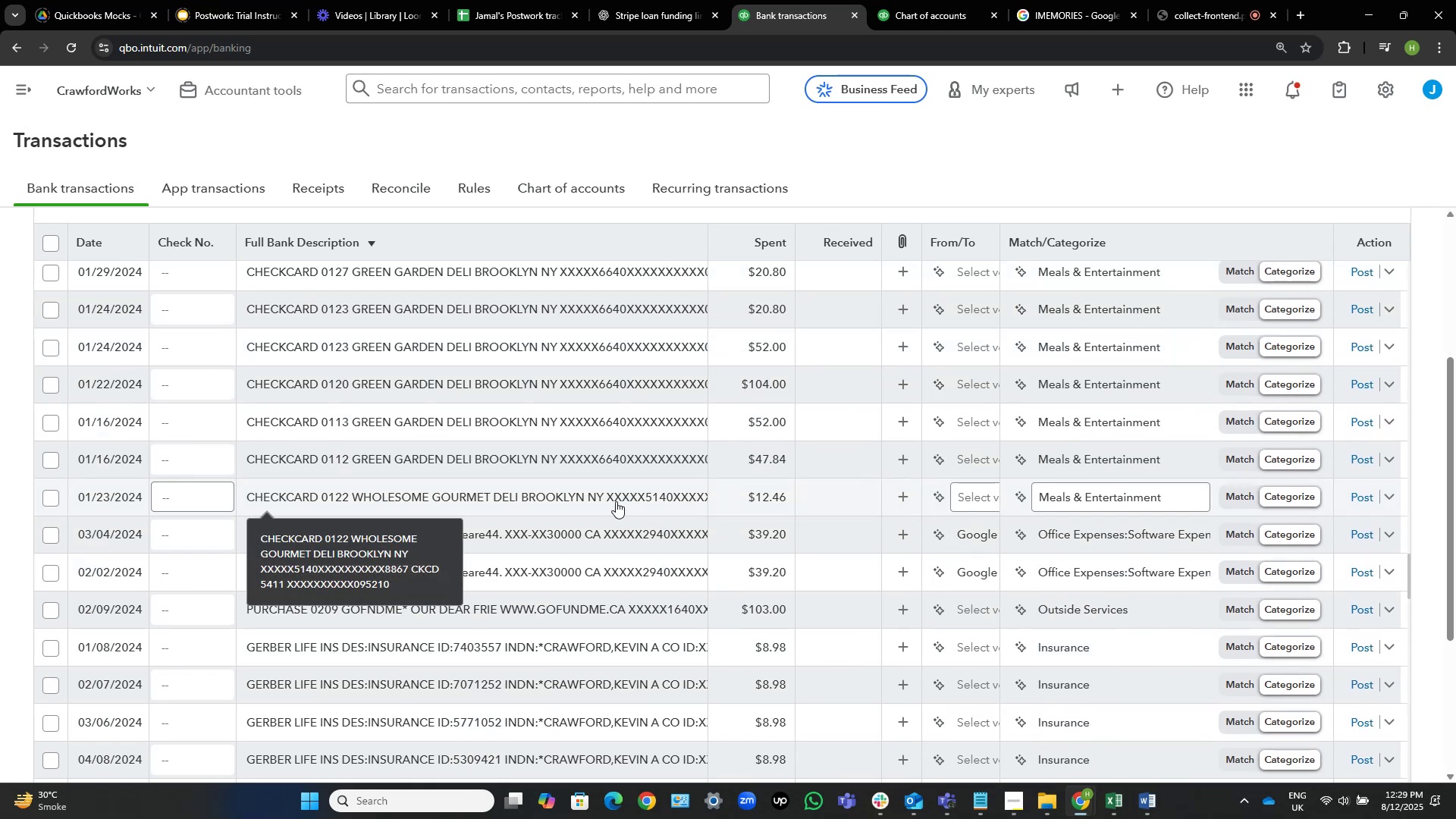 
wait(8.34)
 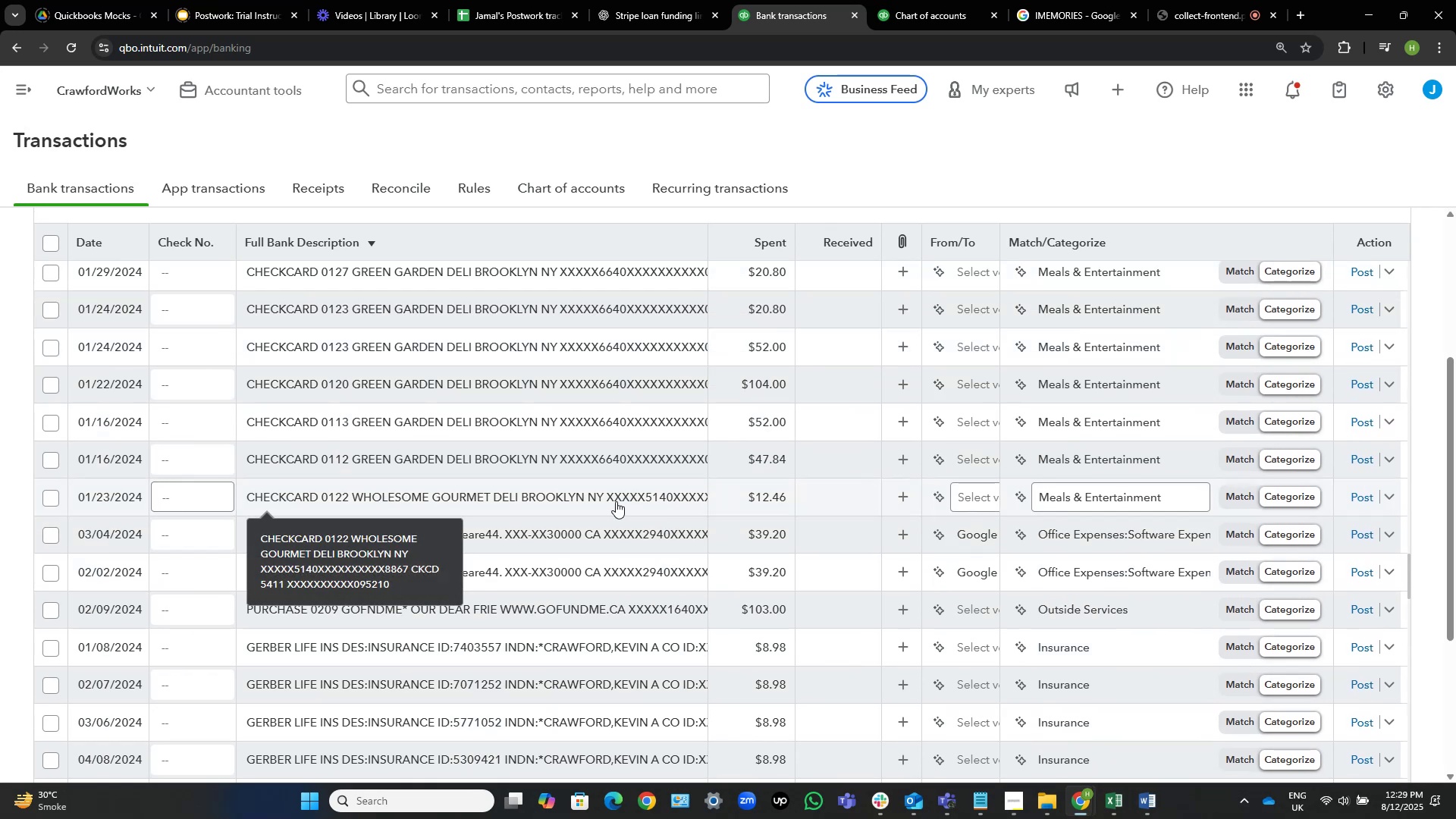 
scroll: coordinate [548, 391], scroll_direction: down, amount: 1.0
 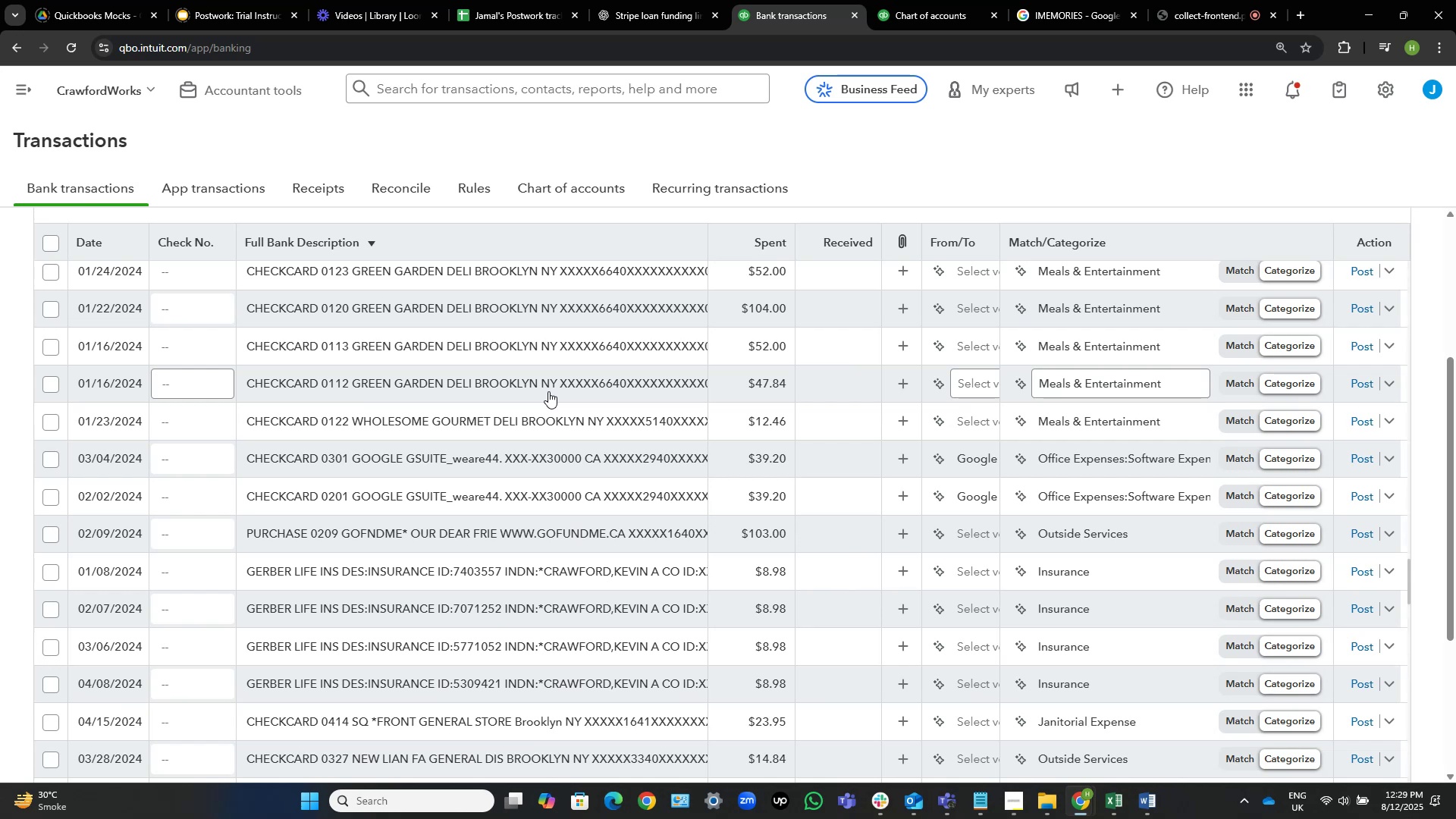 
wait(8.58)
 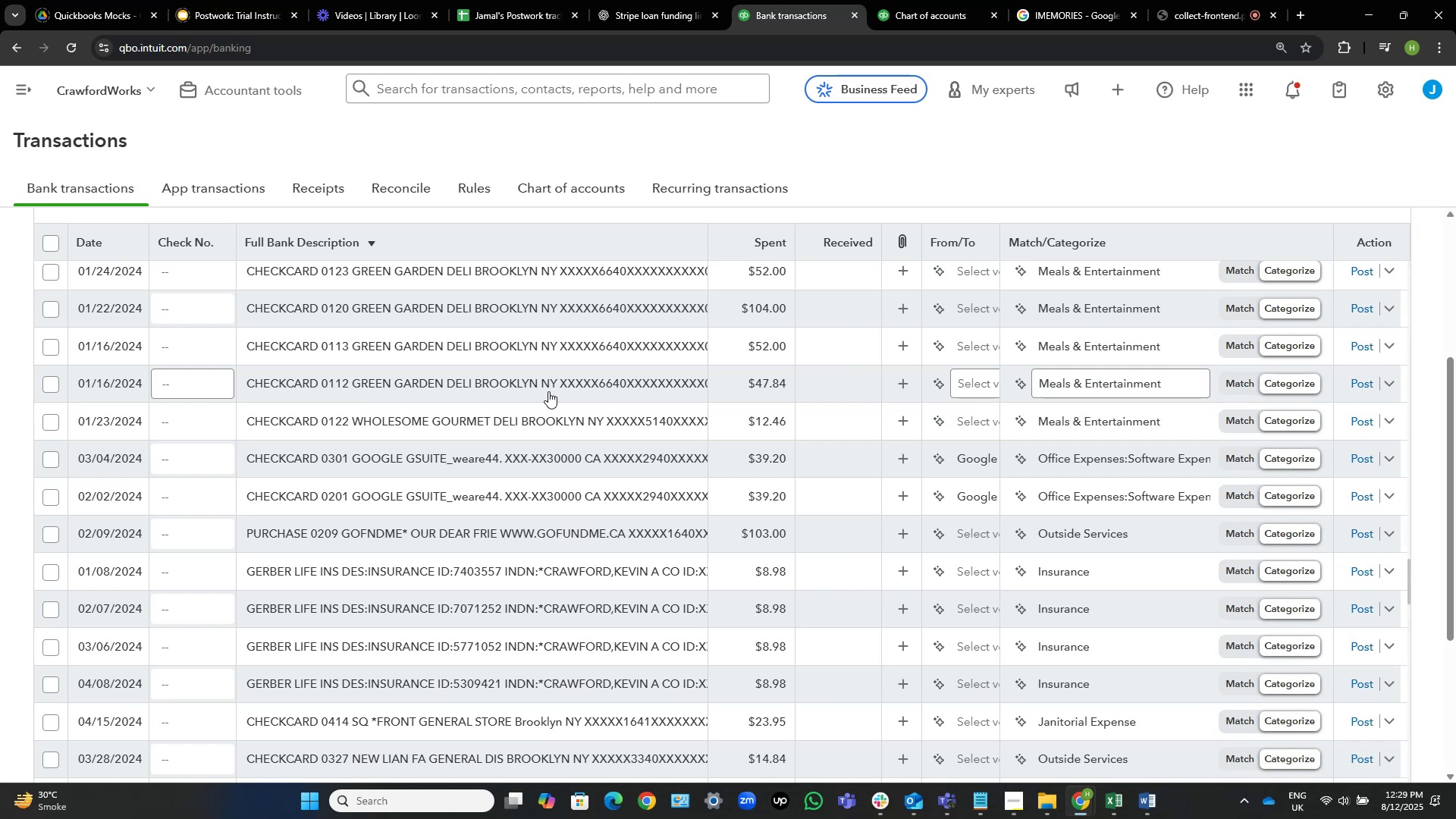 
scroll: coordinate [548, 391], scroll_direction: down, amount: 2.0
 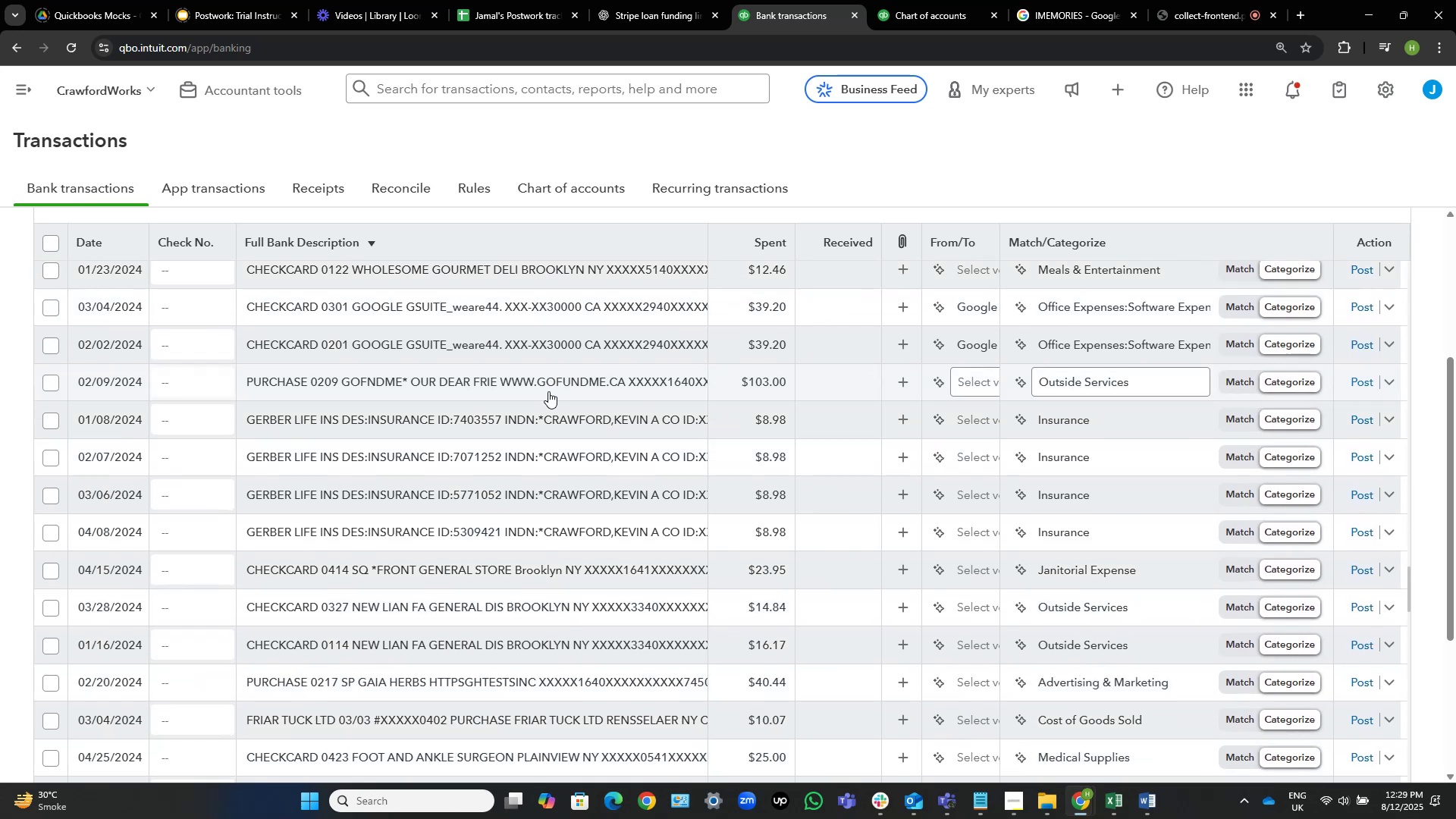 
scroll: coordinate [548, 391], scroll_direction: up, amount: 1.0
 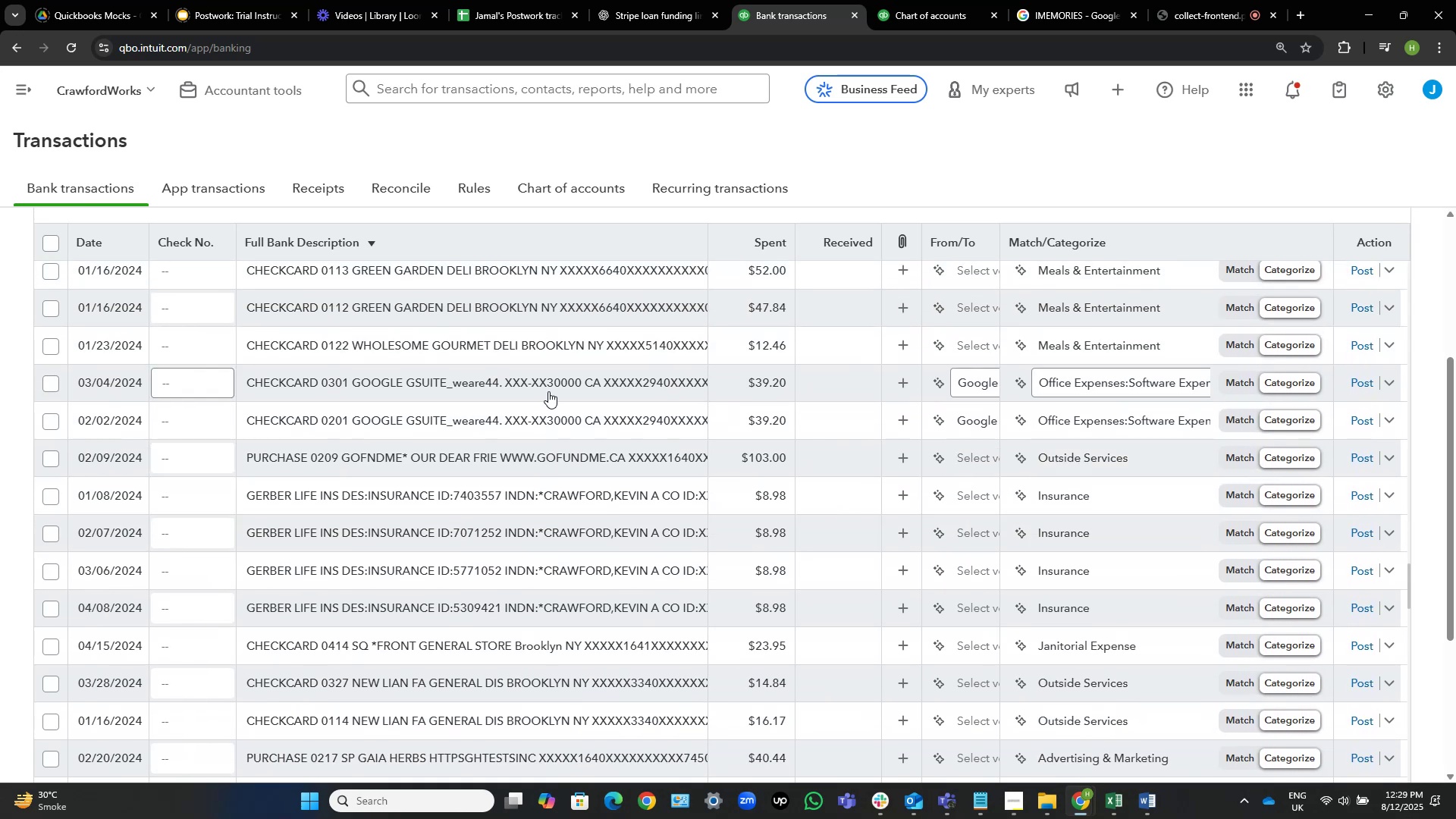 
scroll: coordinate [548, 391], scroll_direction: down, amount: 7.0
 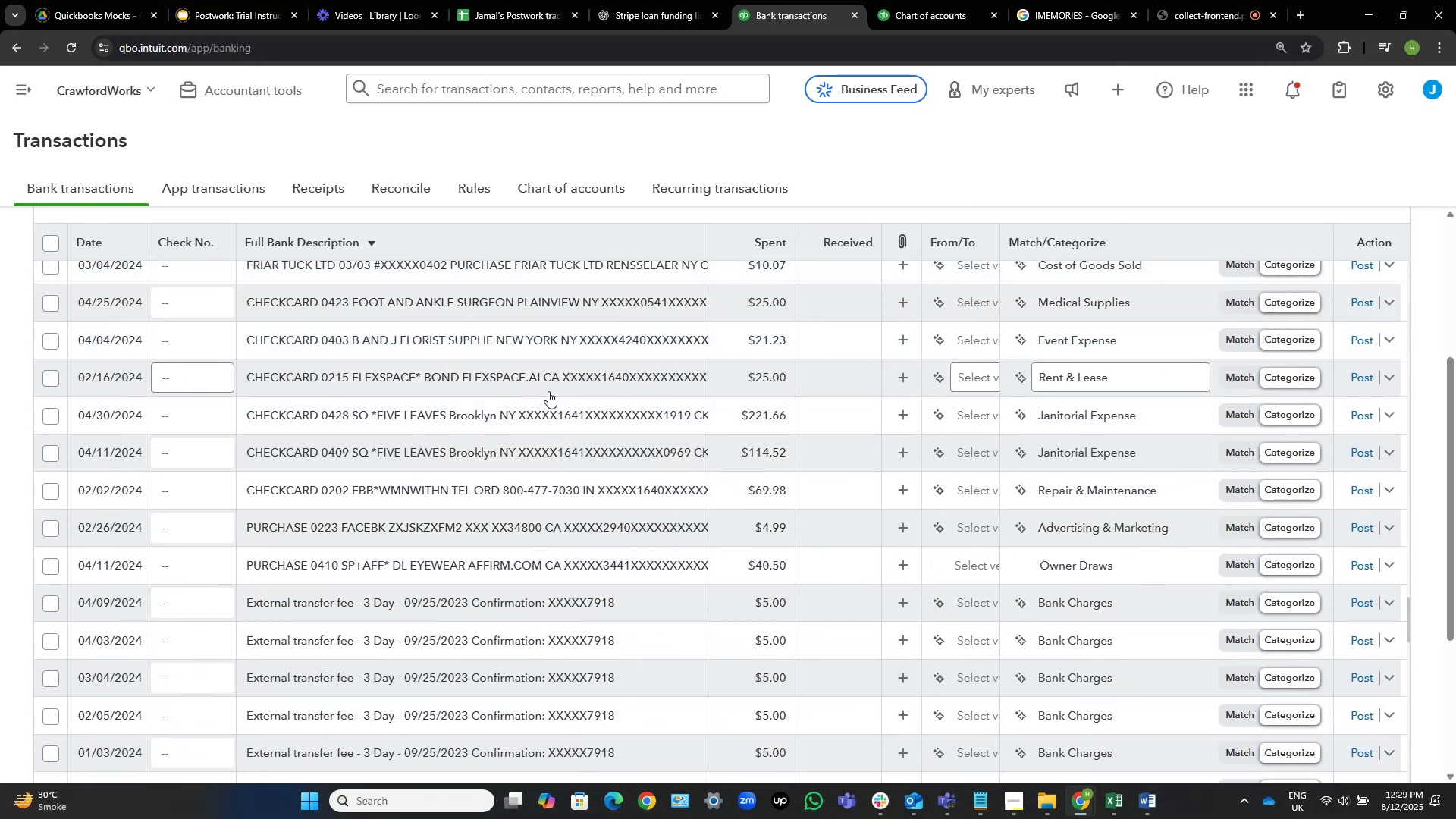 
wait(9.16)
 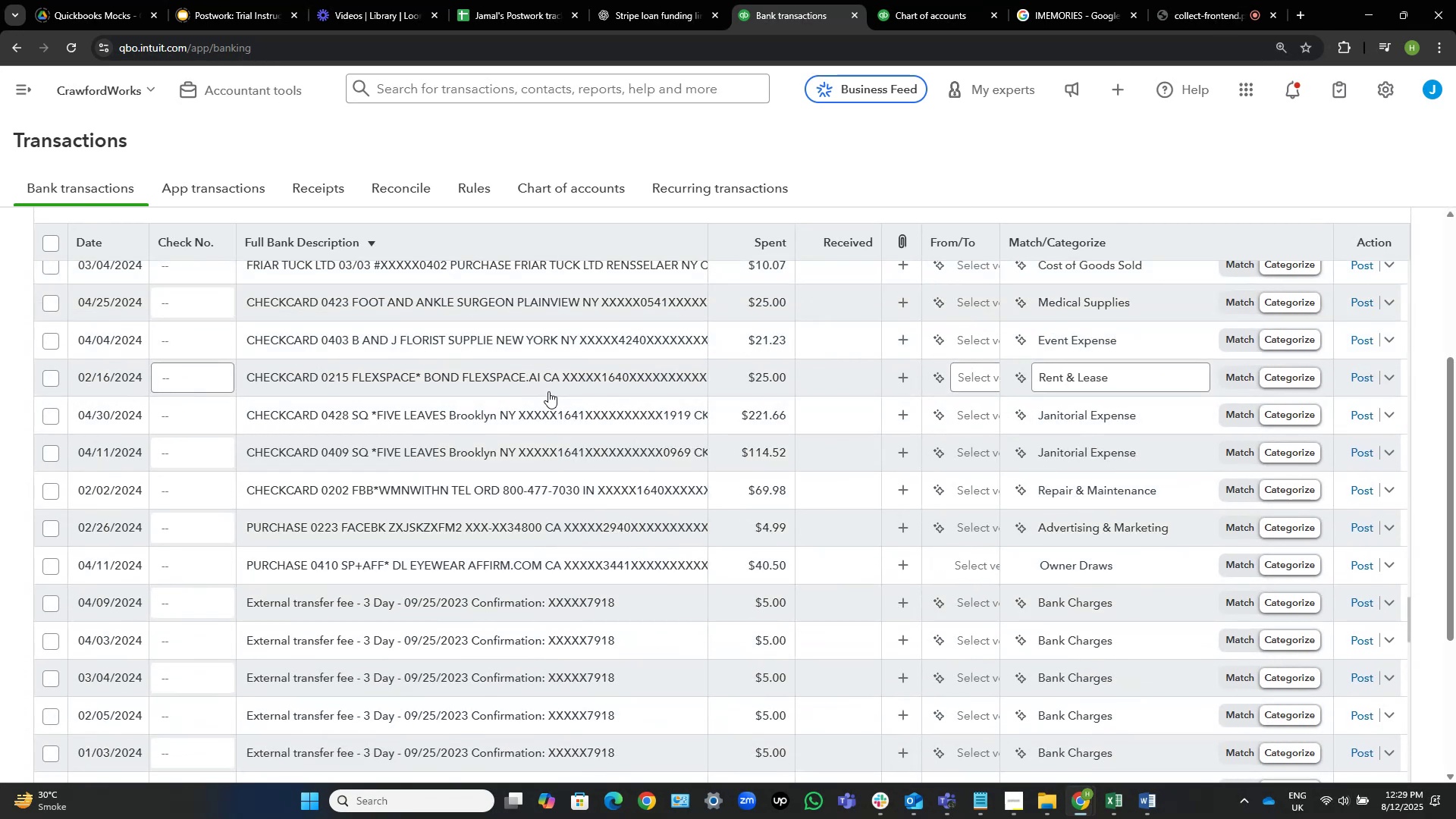 
scroll: coordinate [548, 391], scroll_direction: up, amount: 3.0
 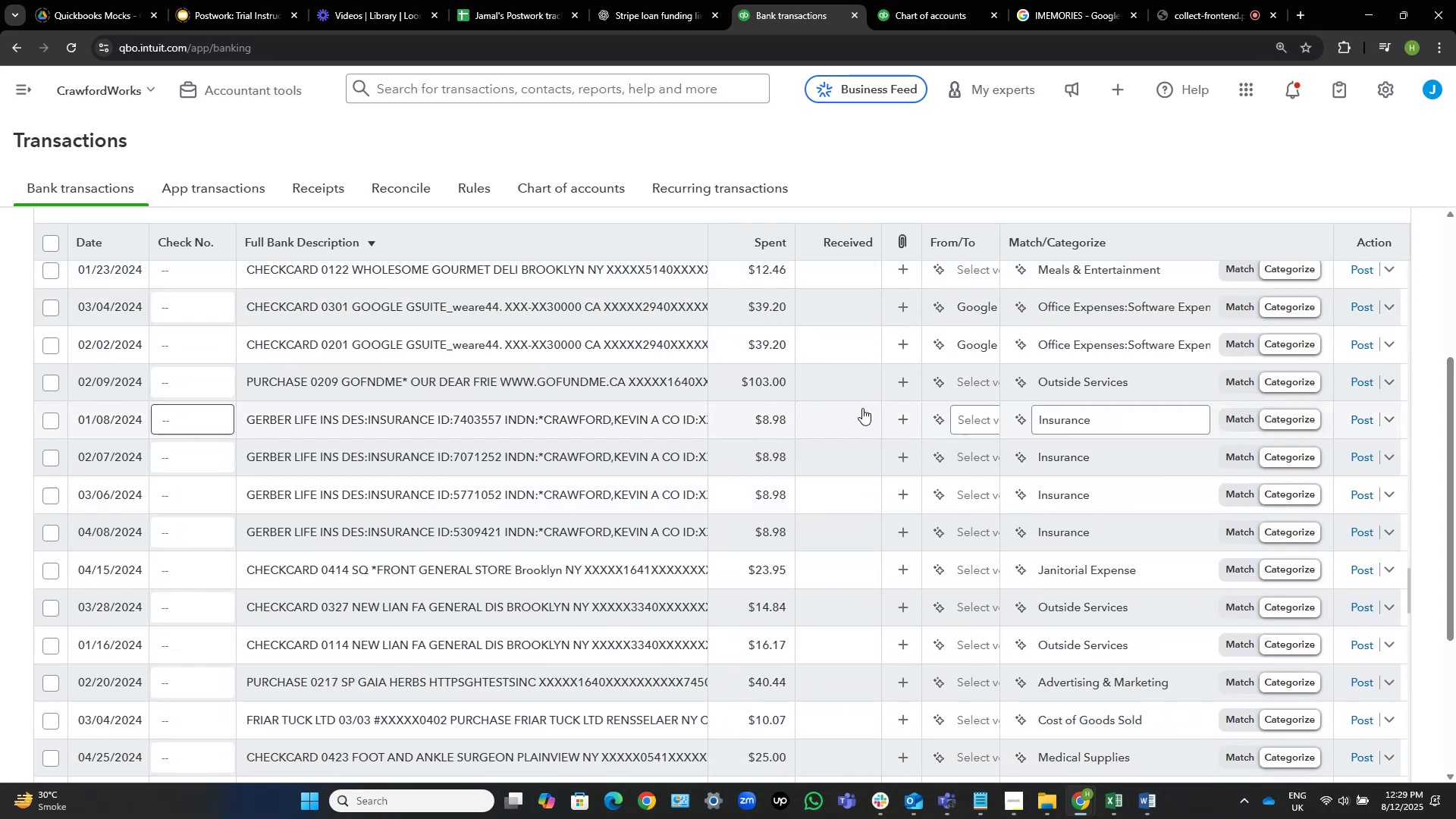 
left_click([964, 419])
 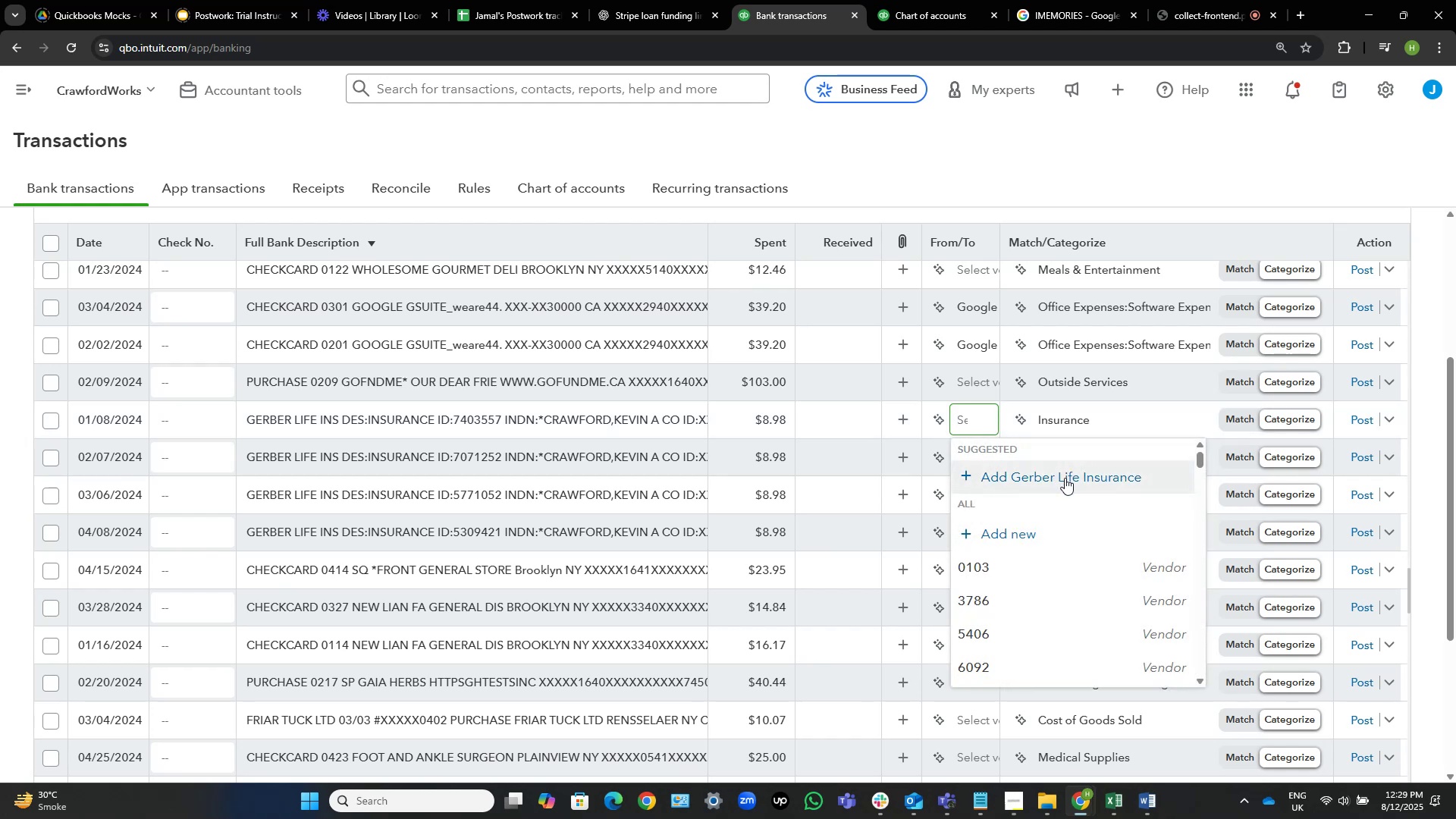 
left_click([1065, 478])
 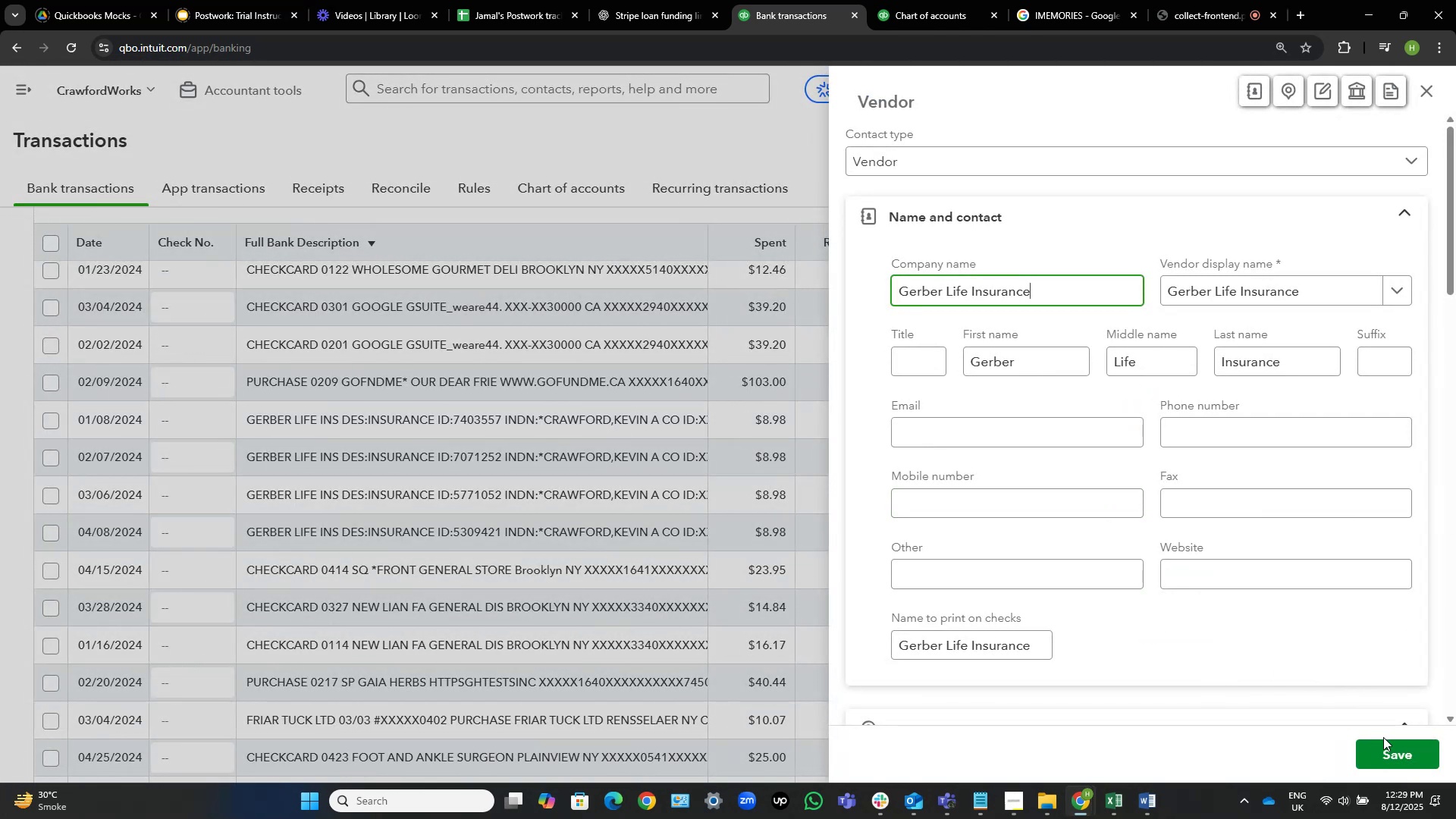 
wait(5.11)
 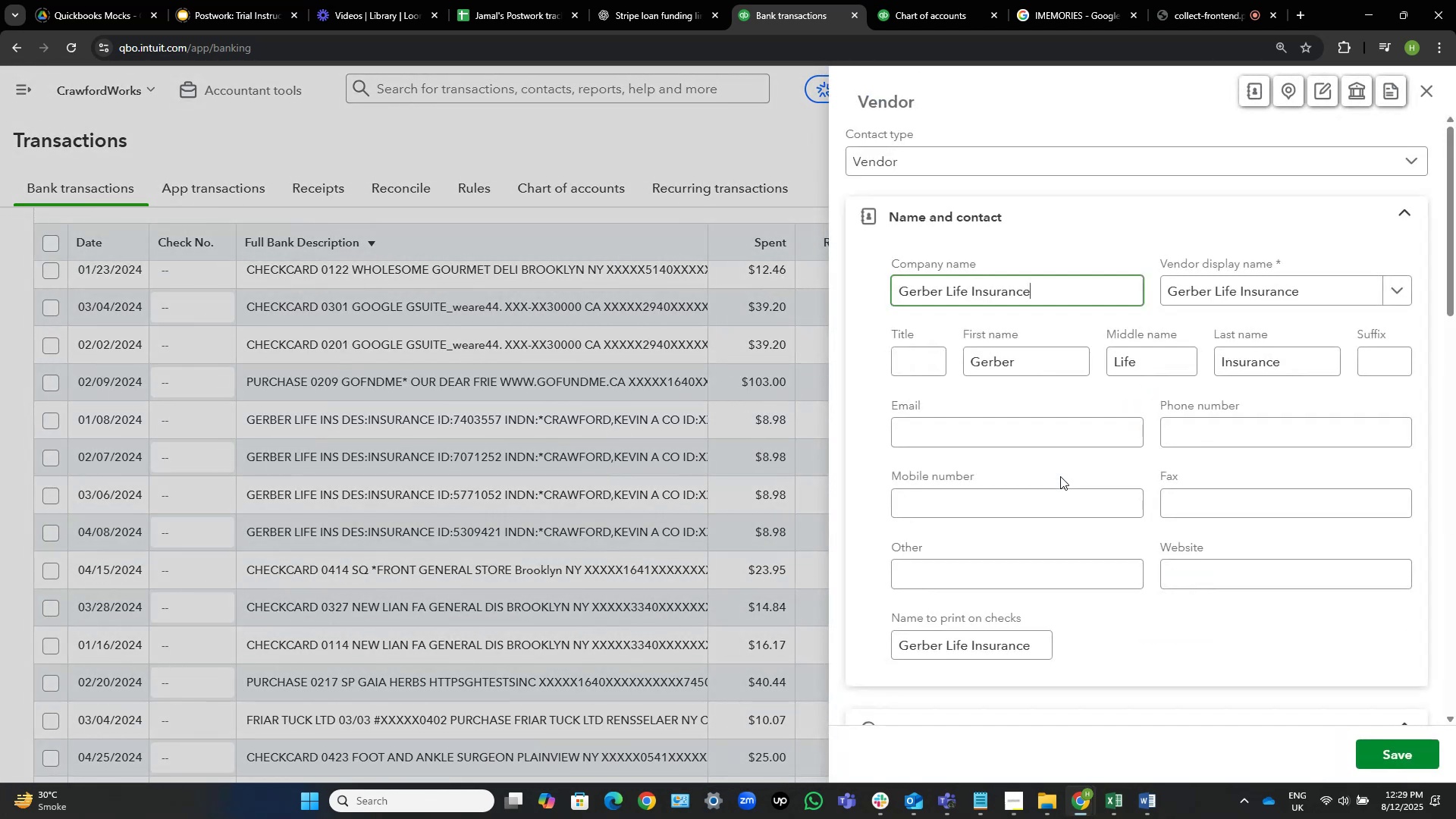 
left_click([1392, 750])
 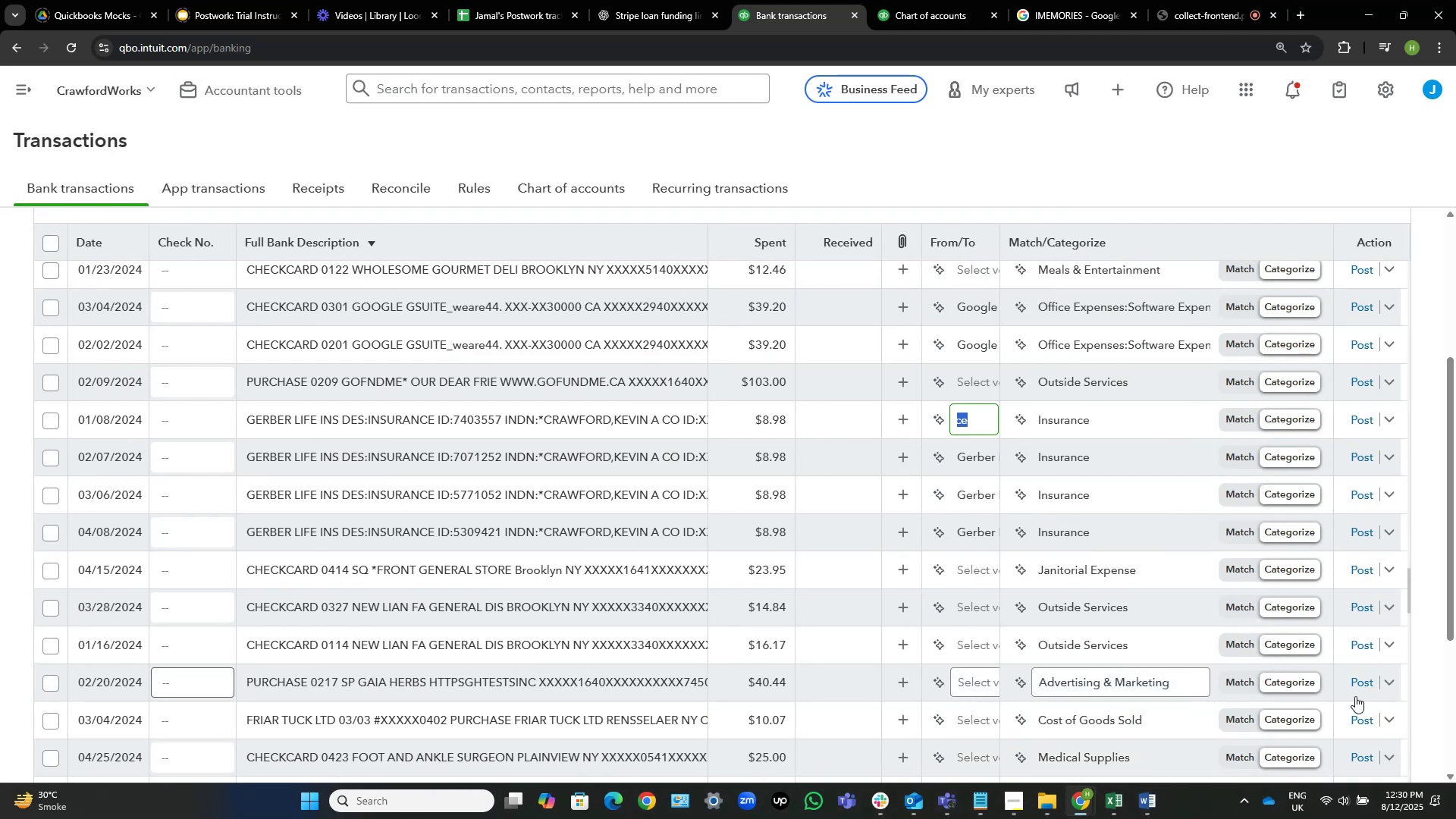 
wait(14.58)
 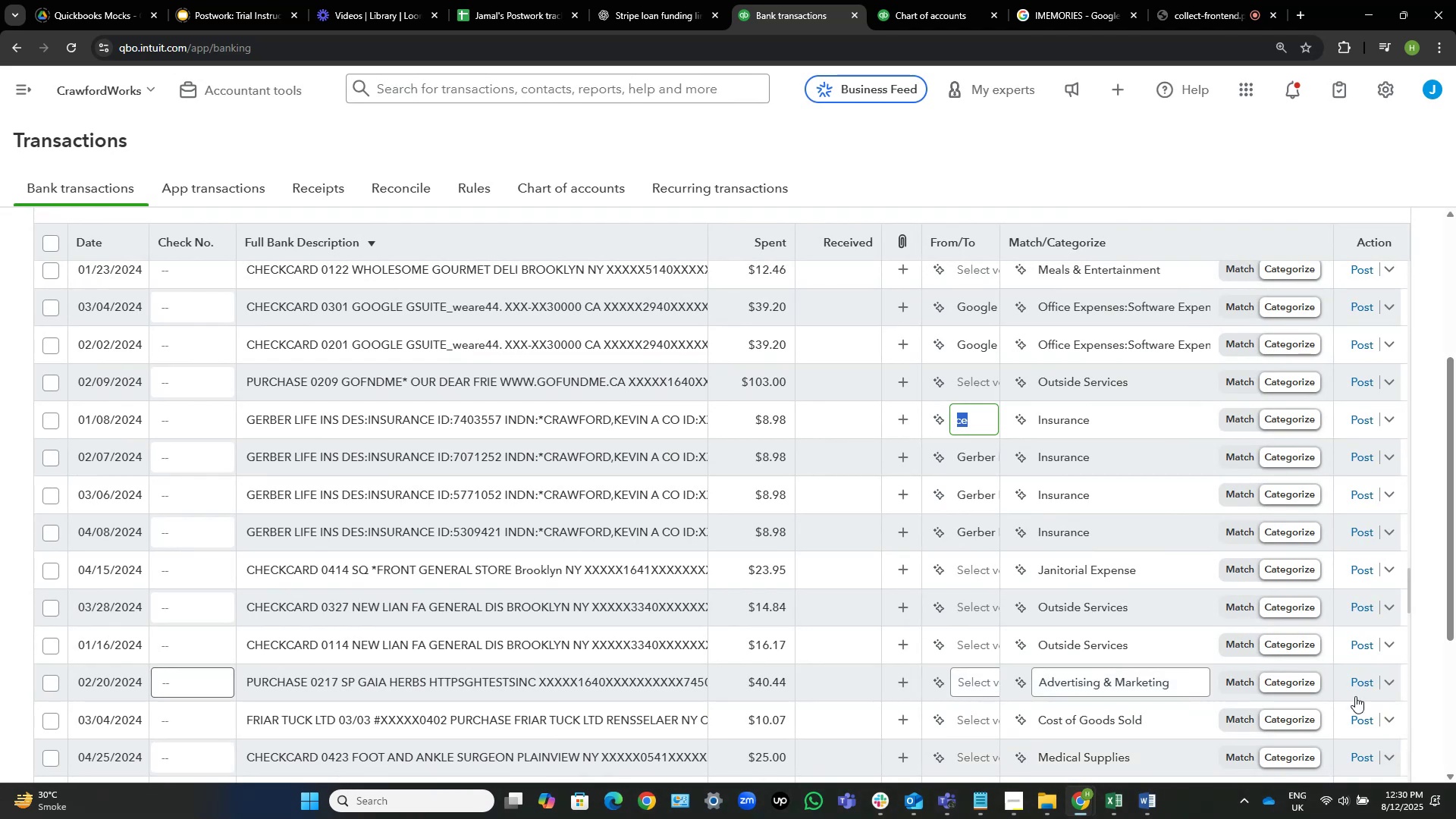 
left_click([43, 530])
 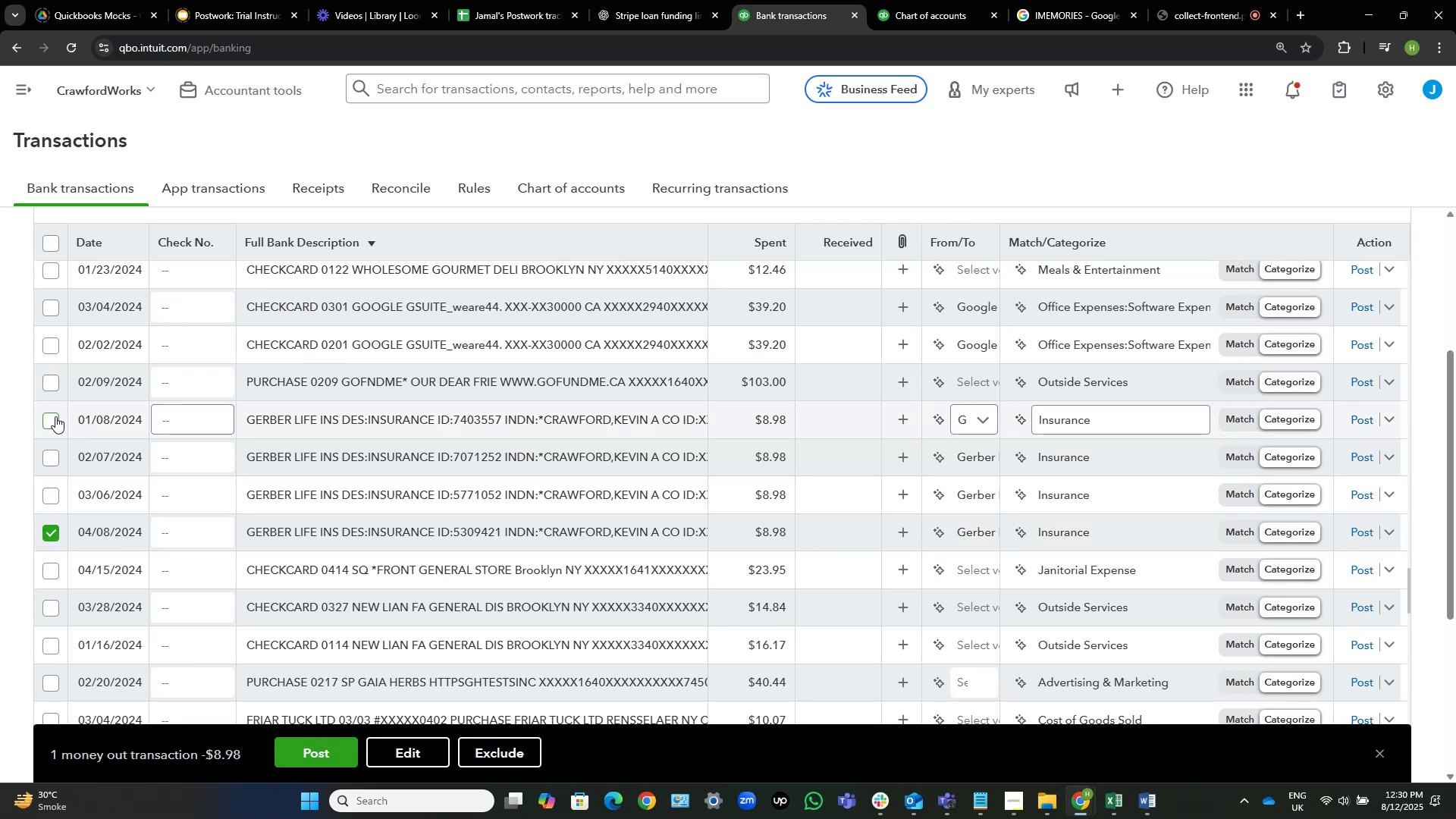 
left_click([55, 416])
 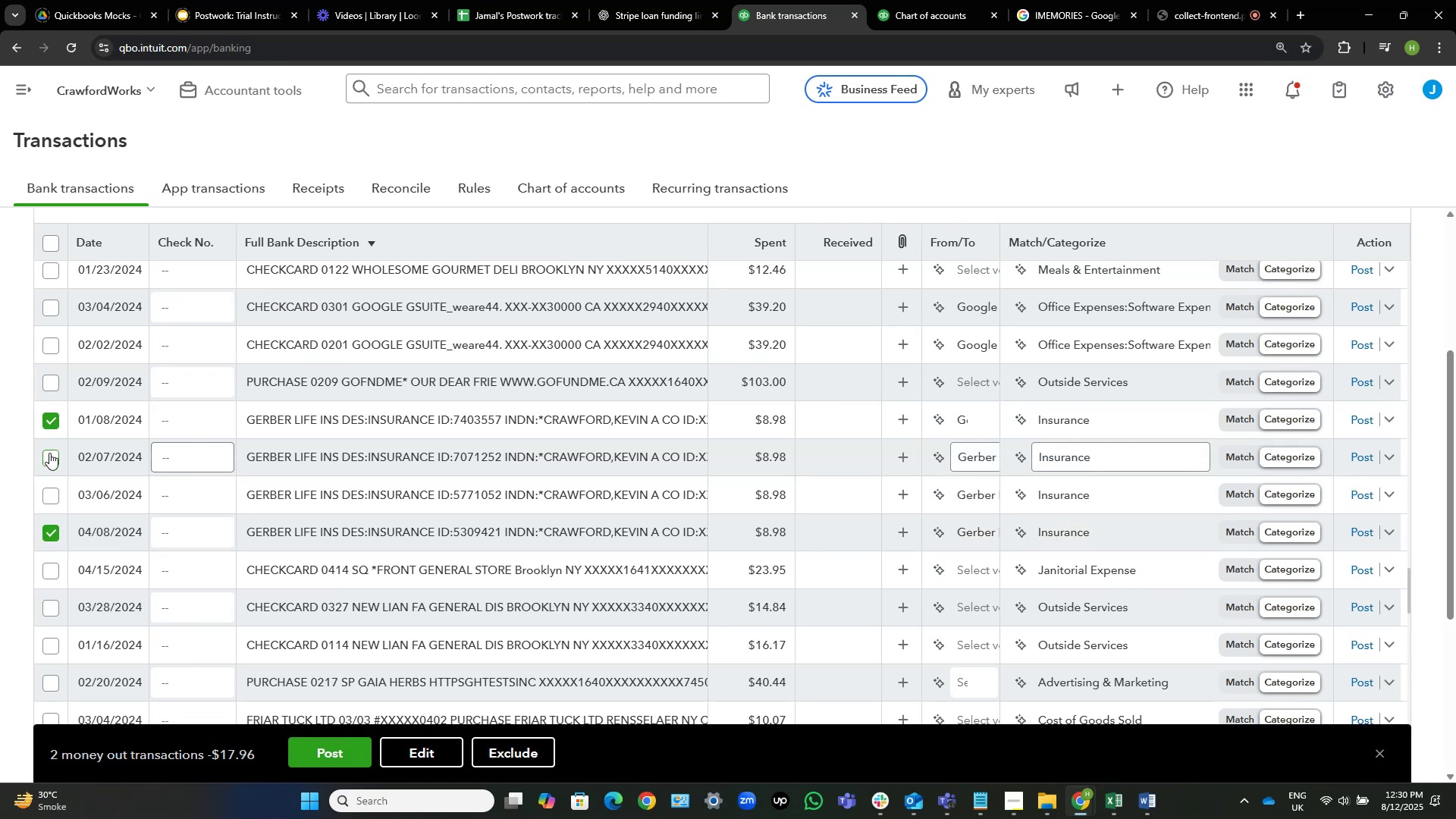 
left_click([49, 453])
 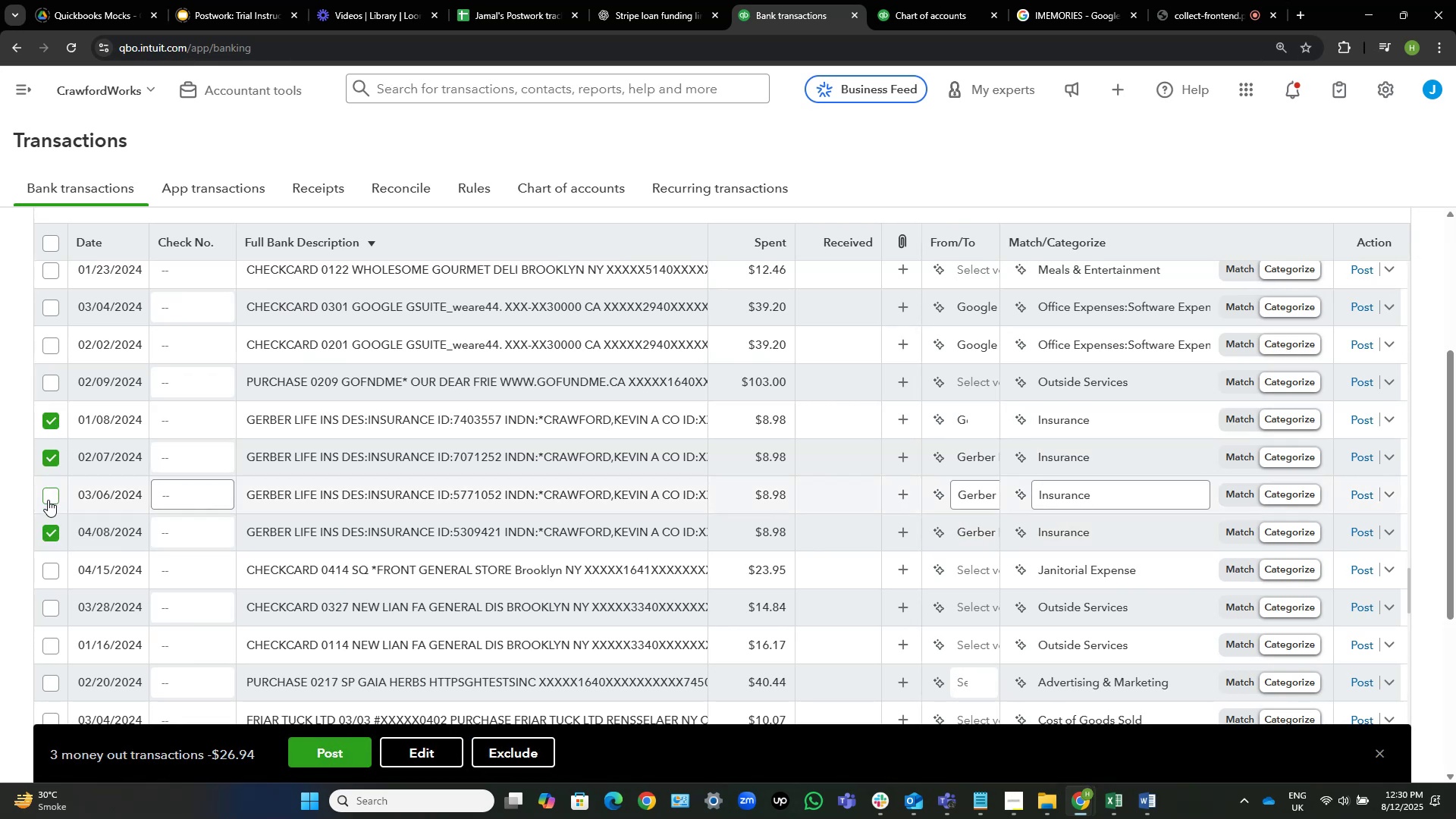 
left_click([48, 500])
 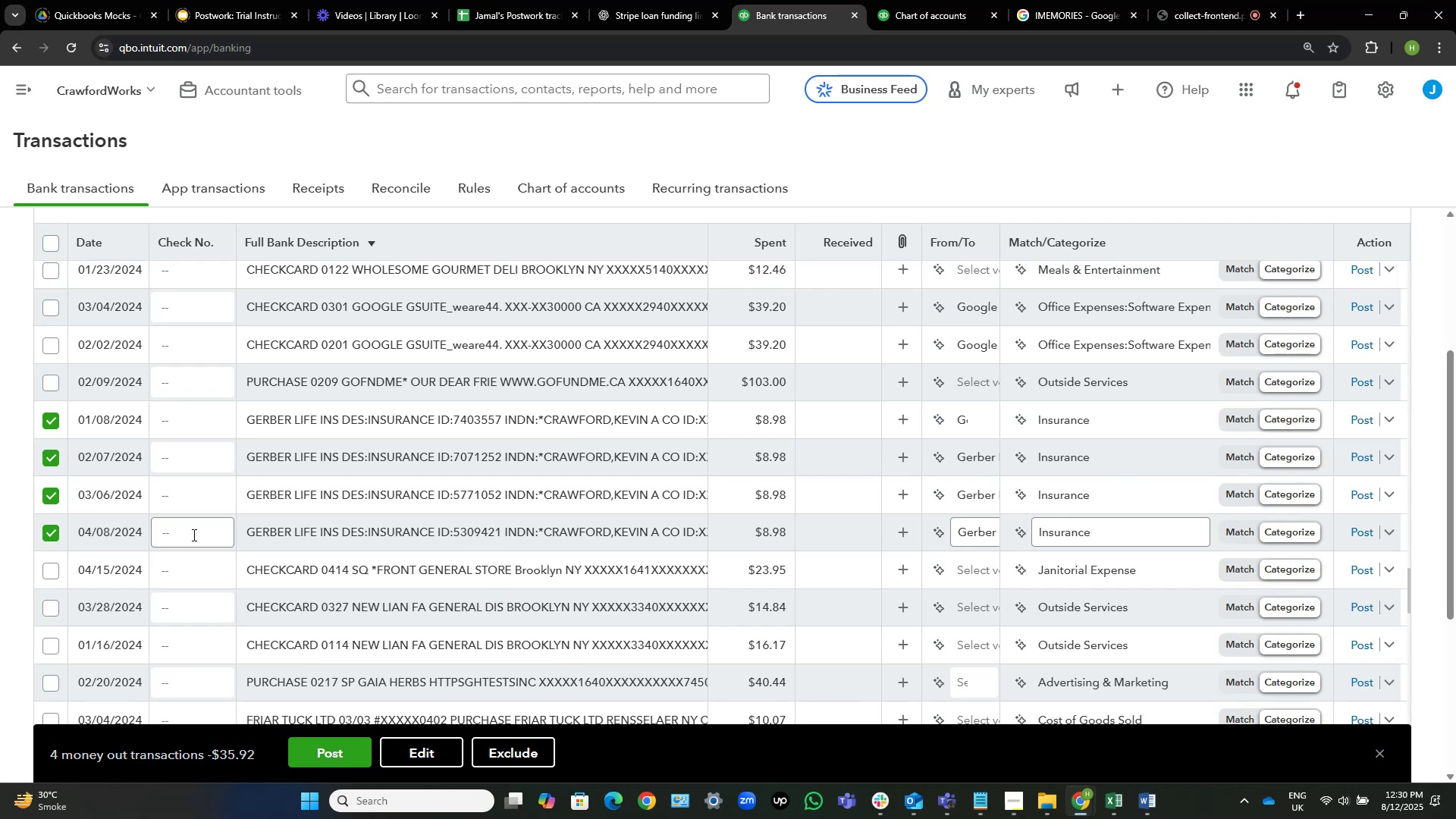 
wait(29.97)
 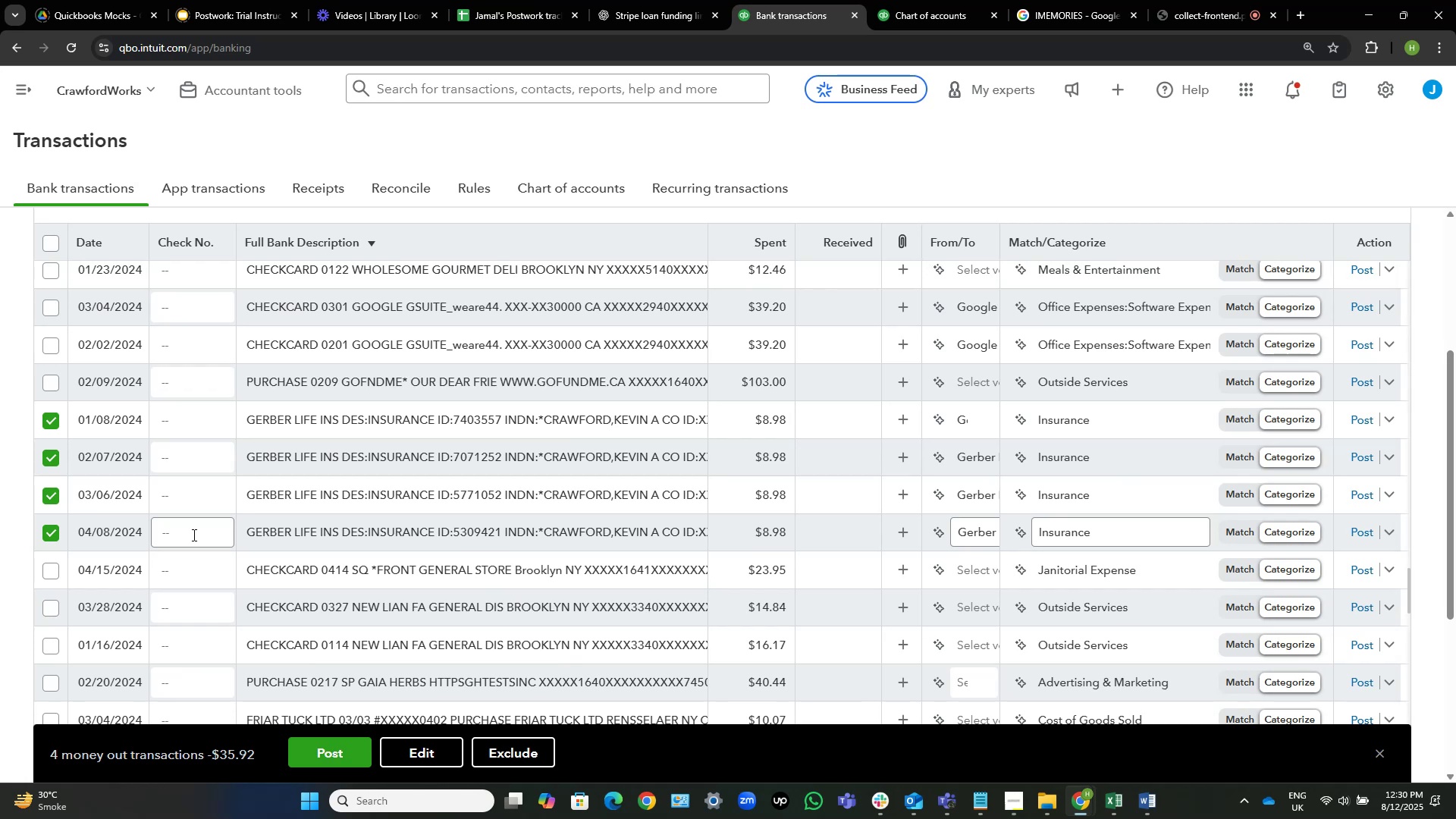 
left_click([353, 426])
 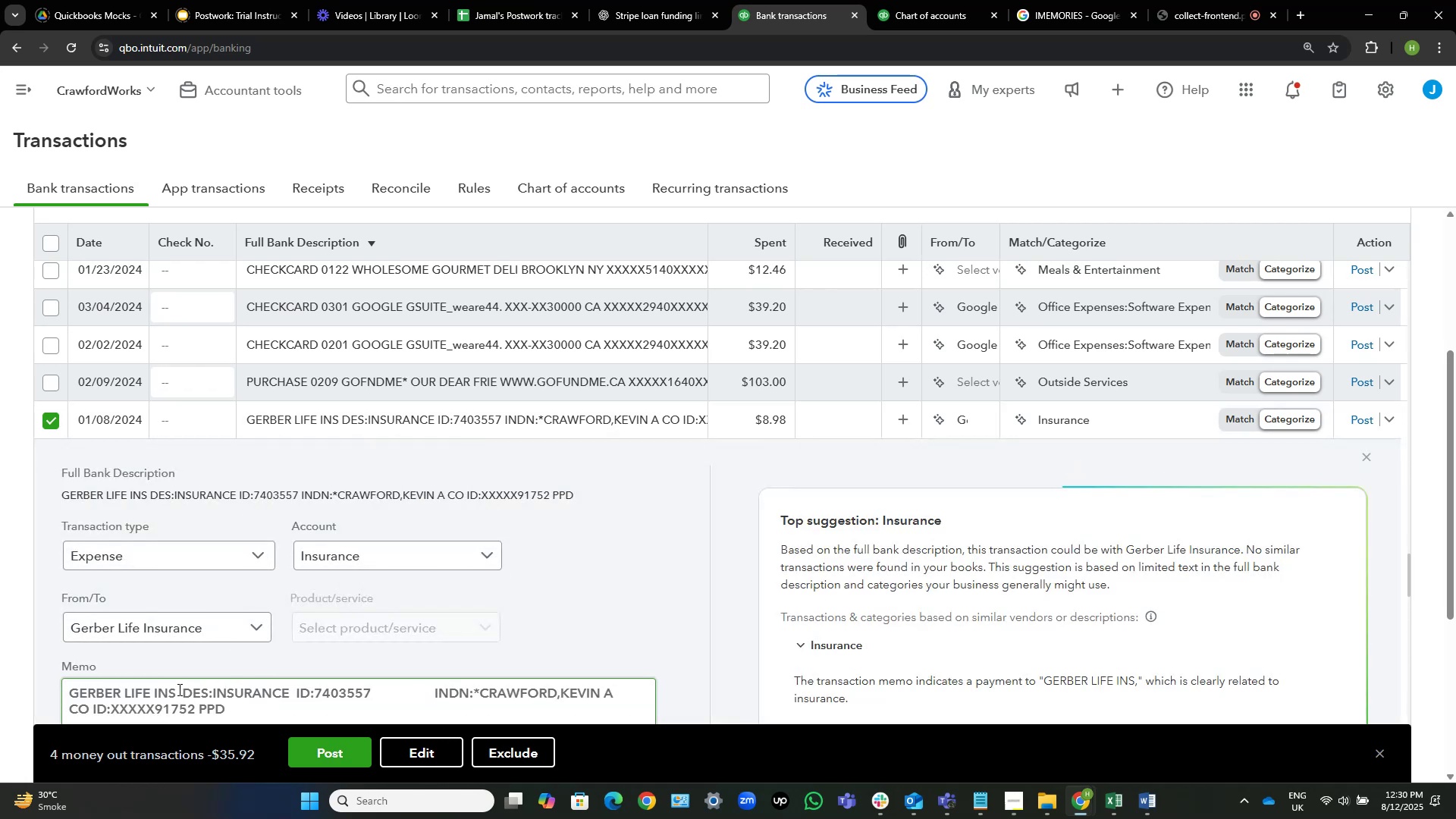 
left_click_drag(start_coordinate=[174, 686], to_coordinate=[51, 667])
 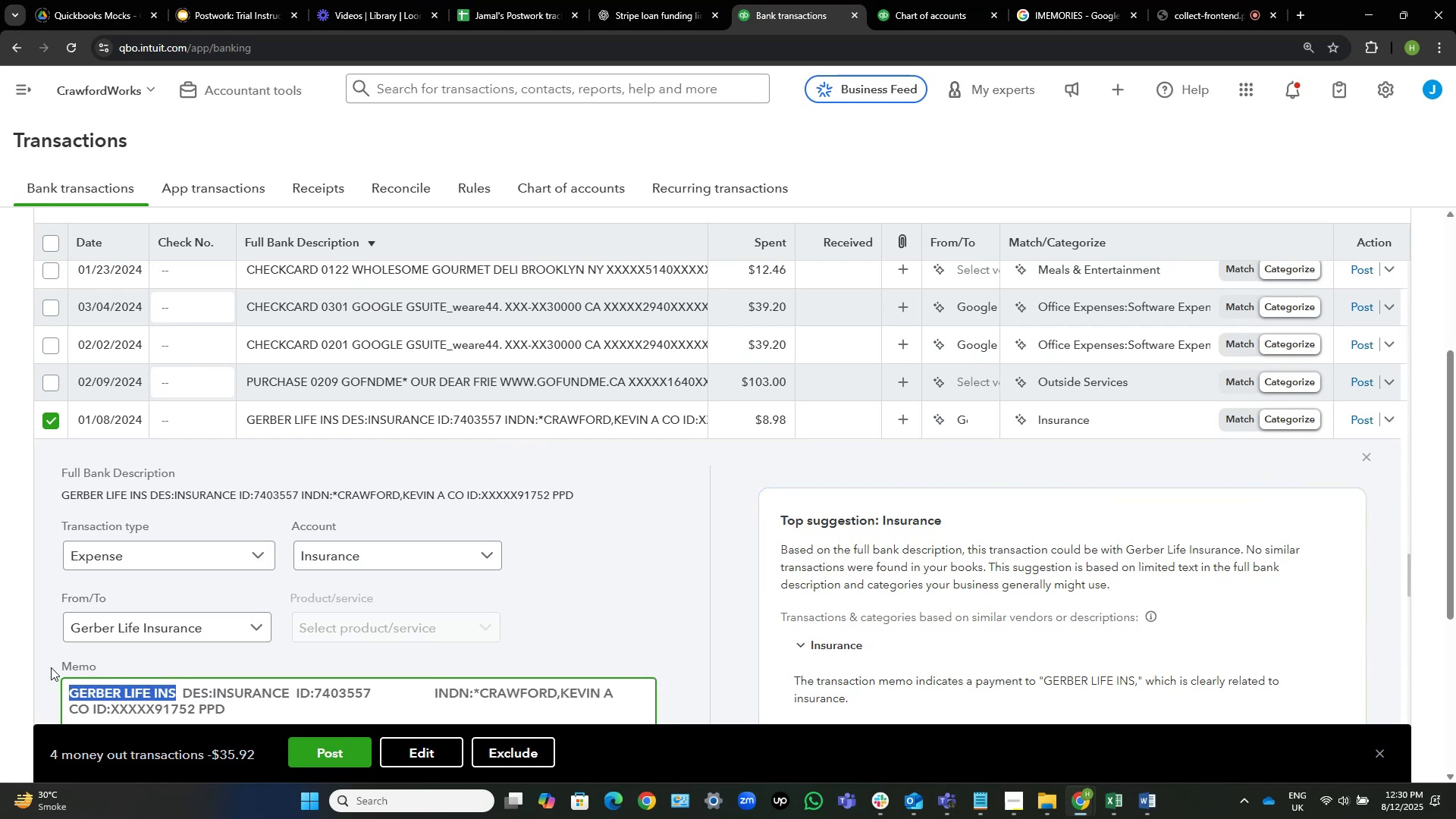 
key(Control+C)
 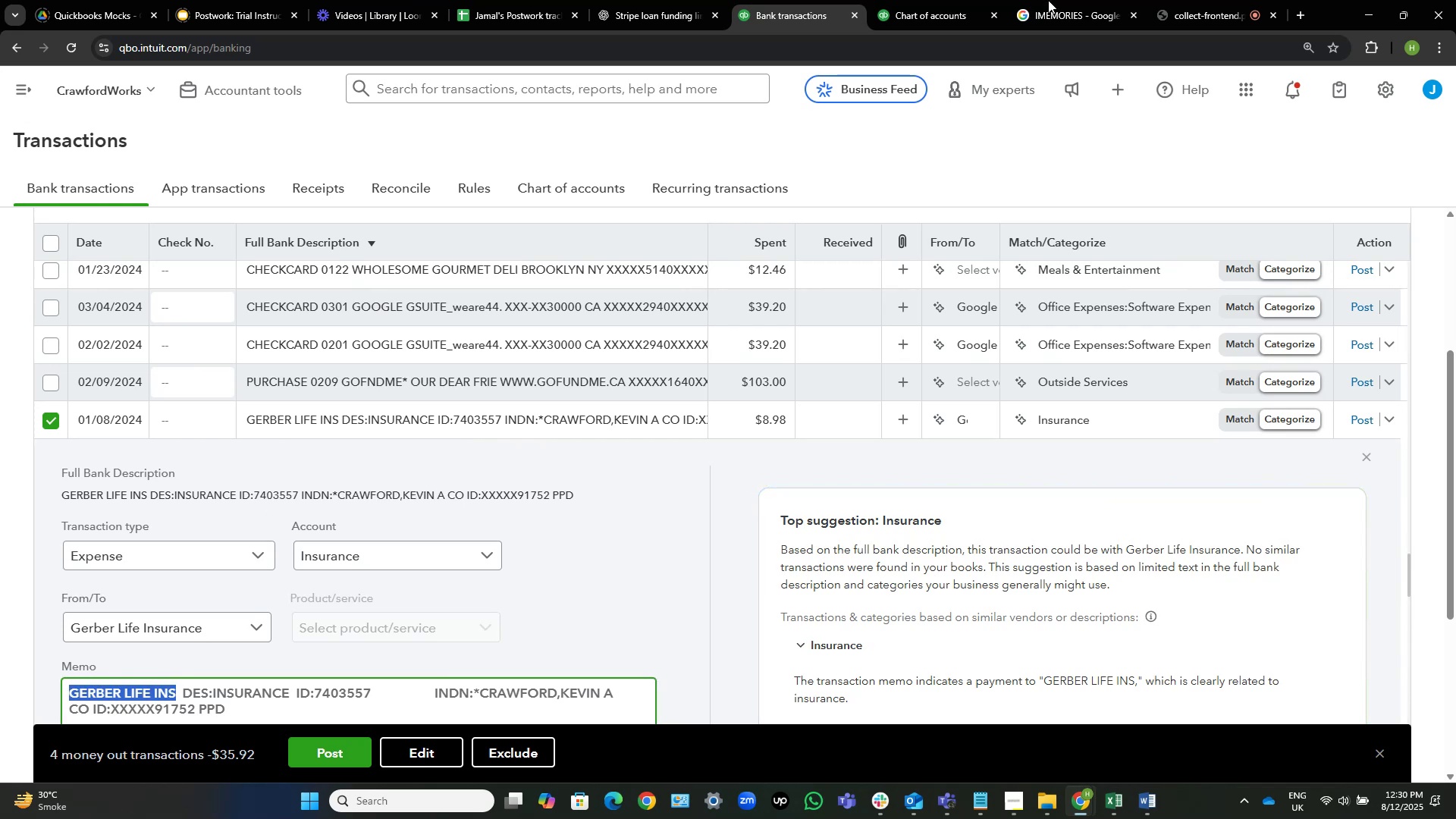 
left_click([1085, 0])
 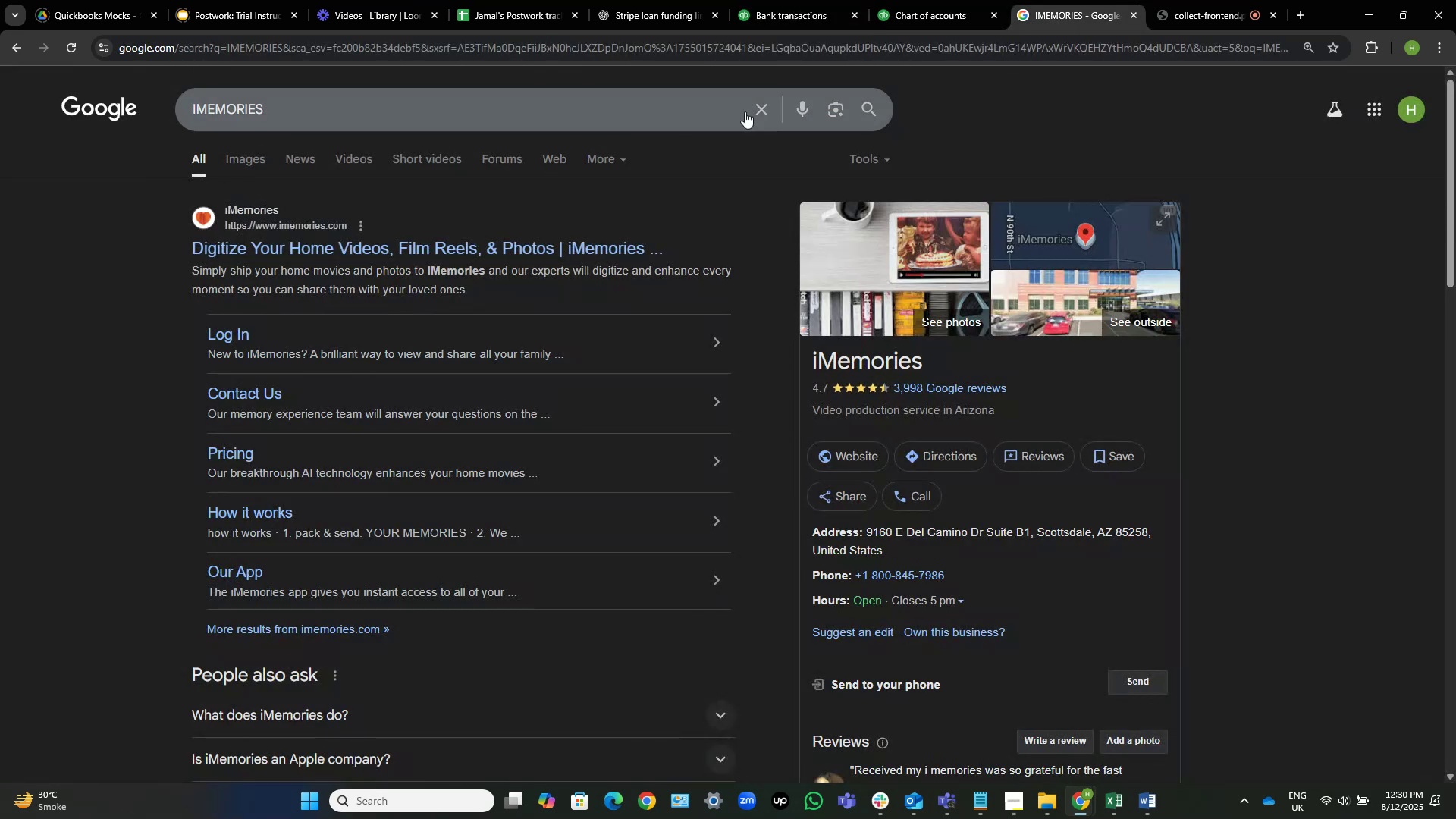 
left_click([775, 106])
 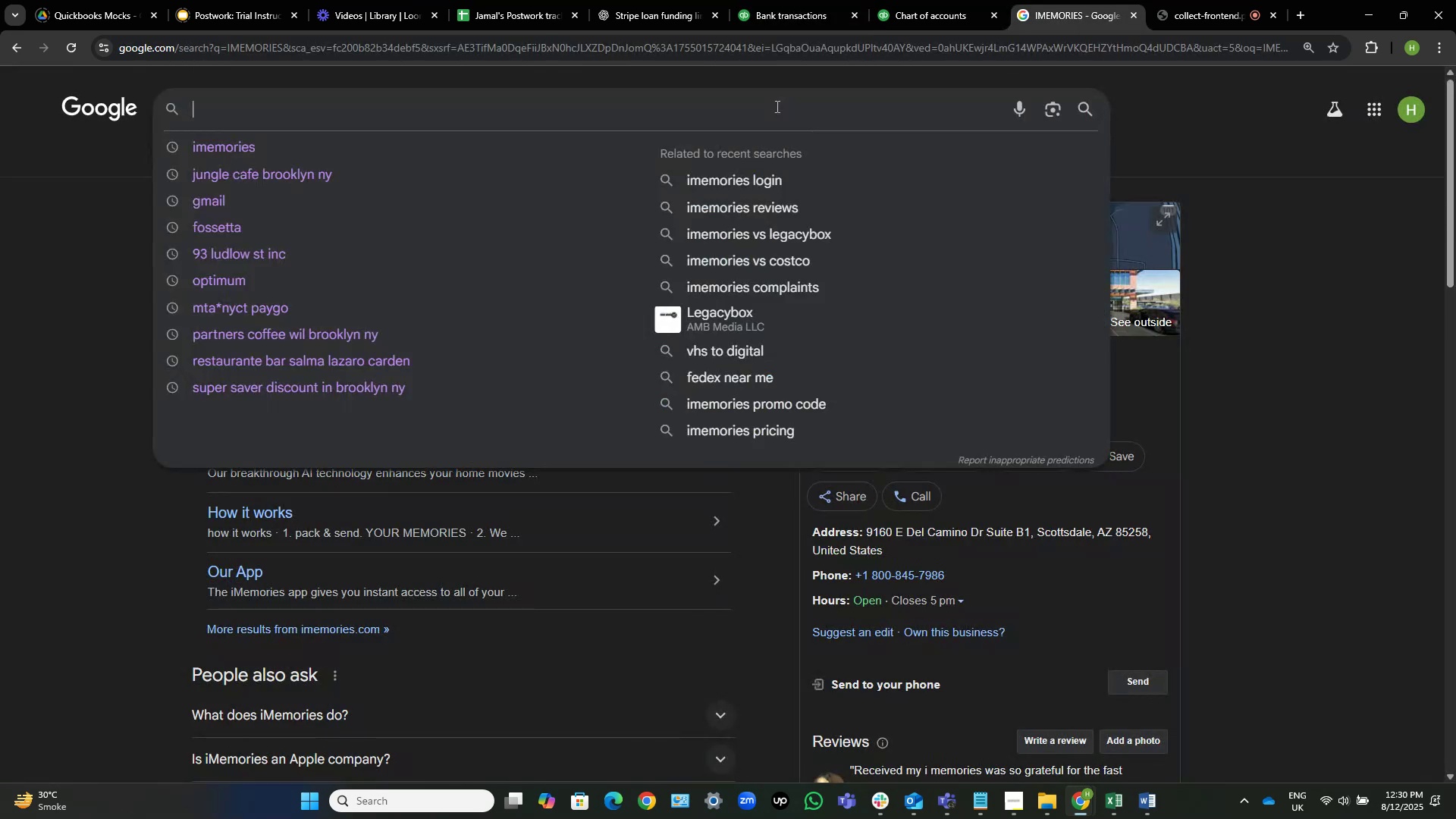 
key(Control+V)
 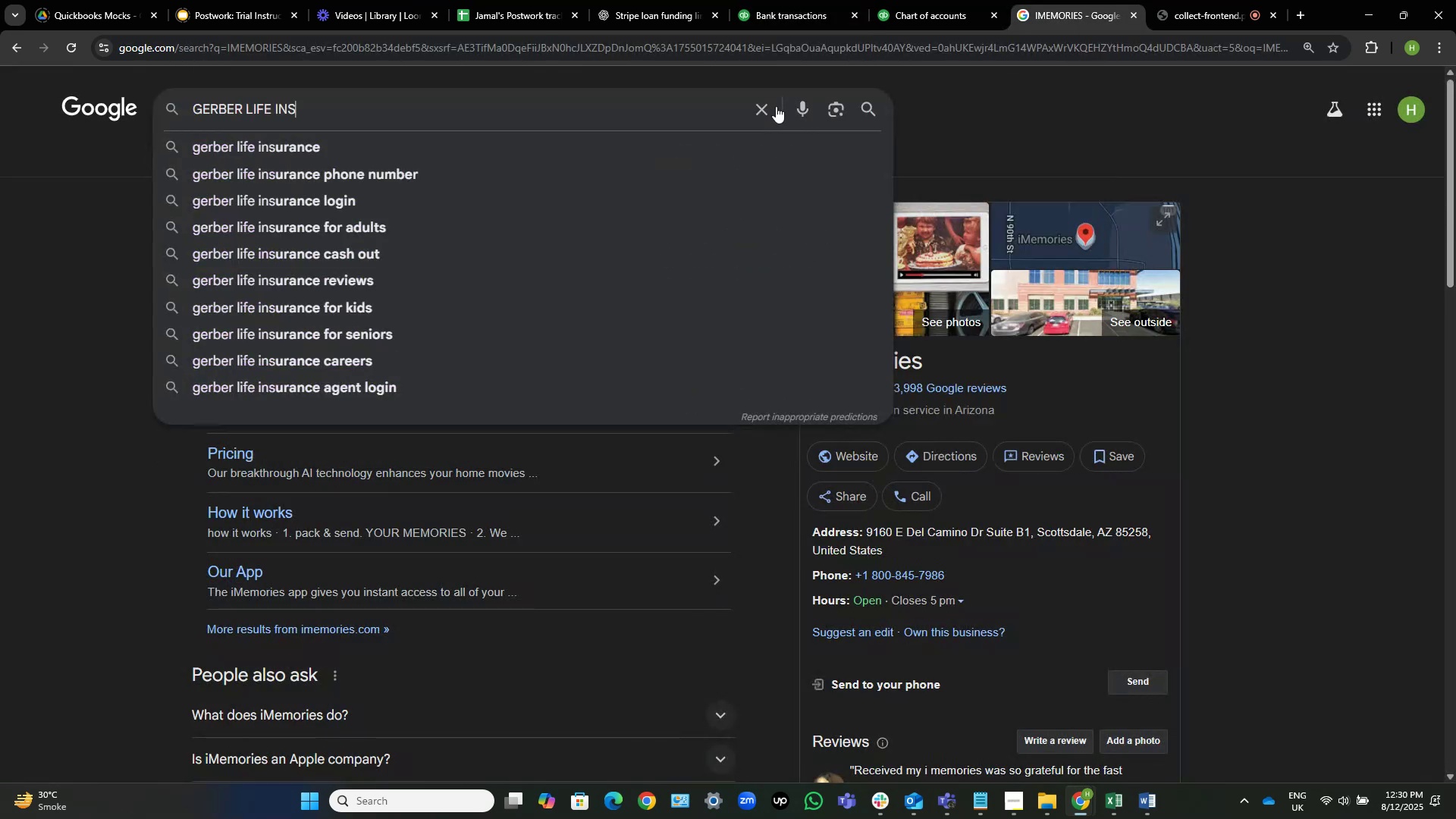 
hold_key(key=NumpadEnter, duration=0.39)
 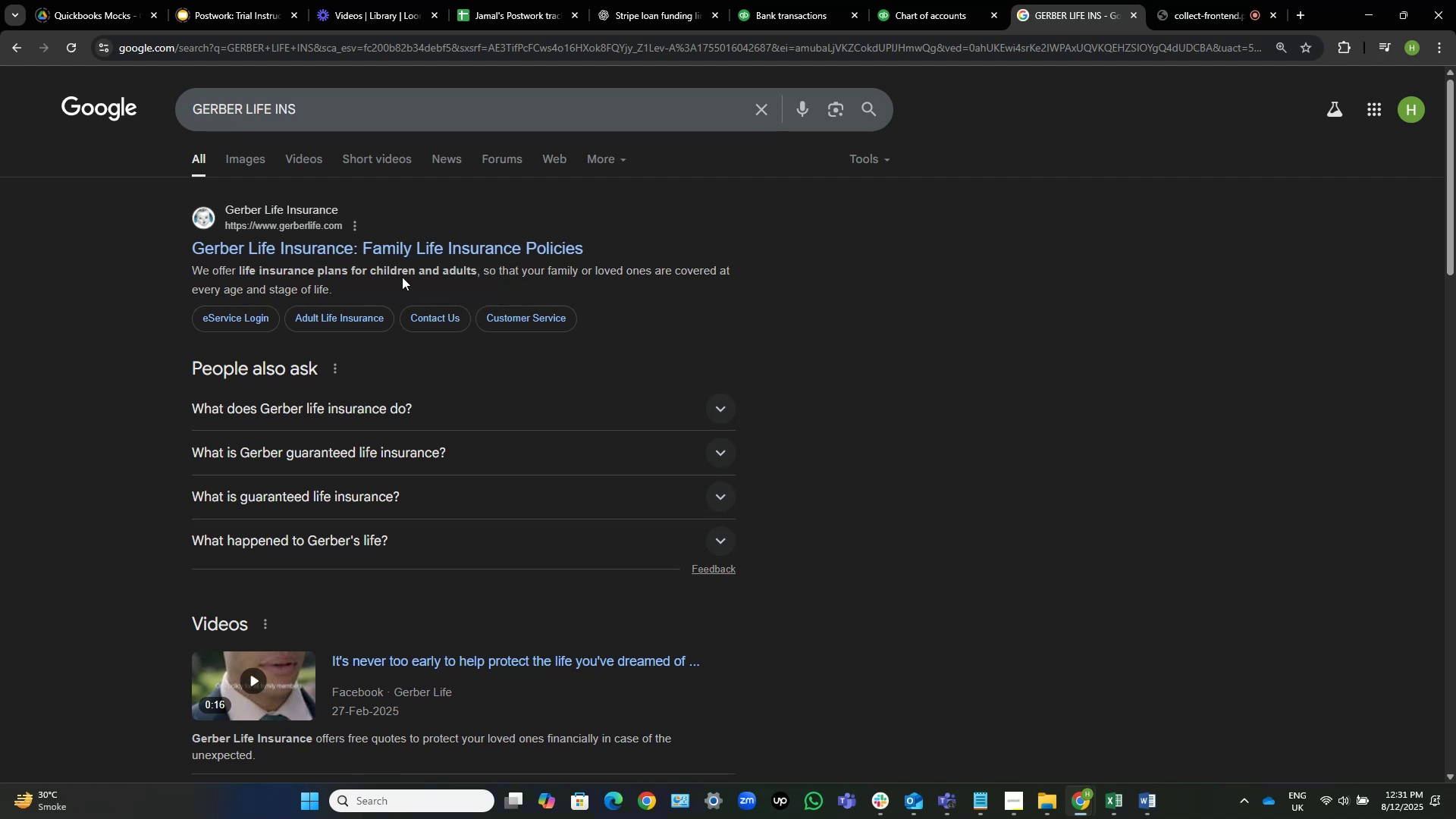 
wait(11.58)
 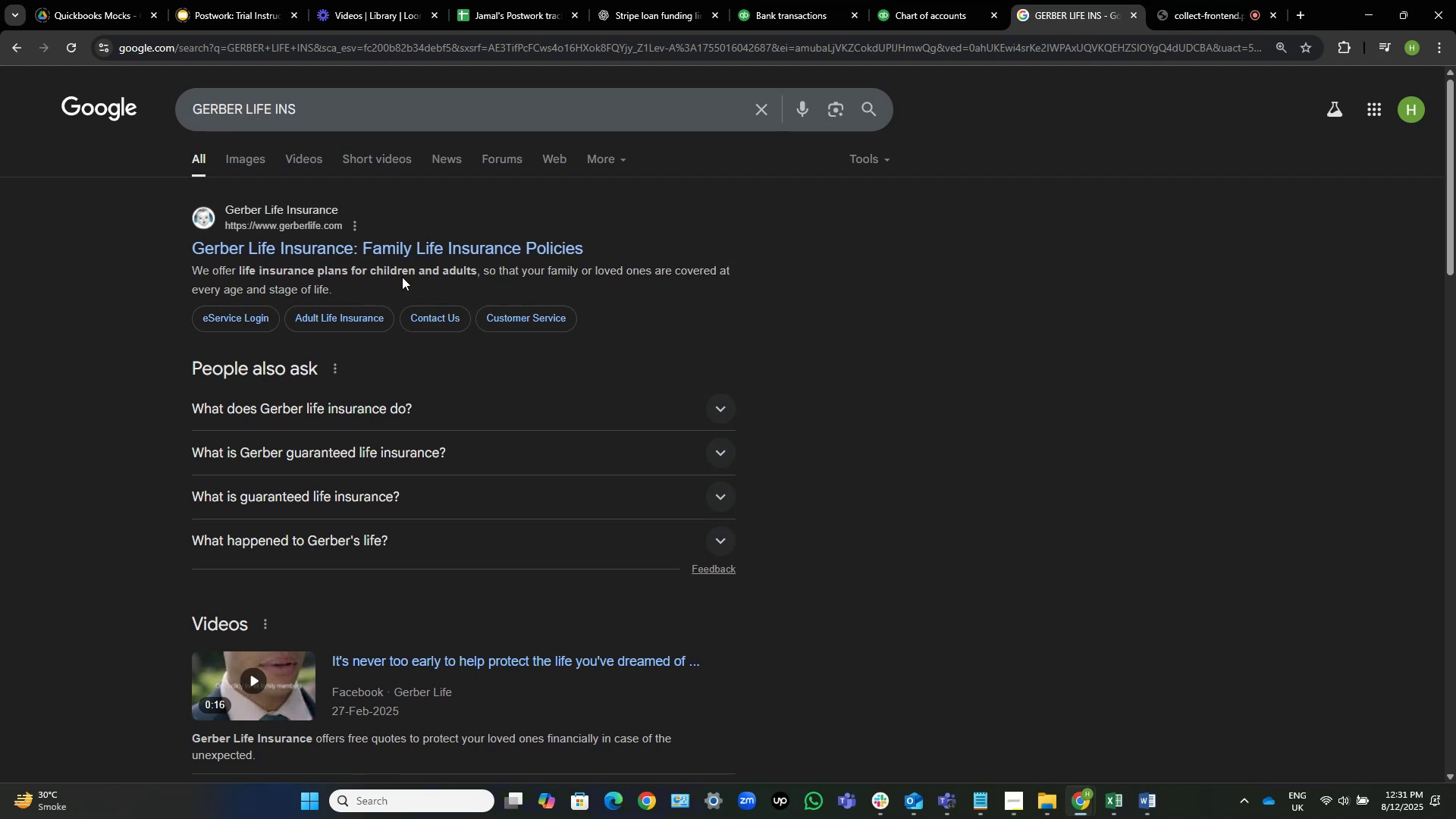 
left_click([721, 405])
 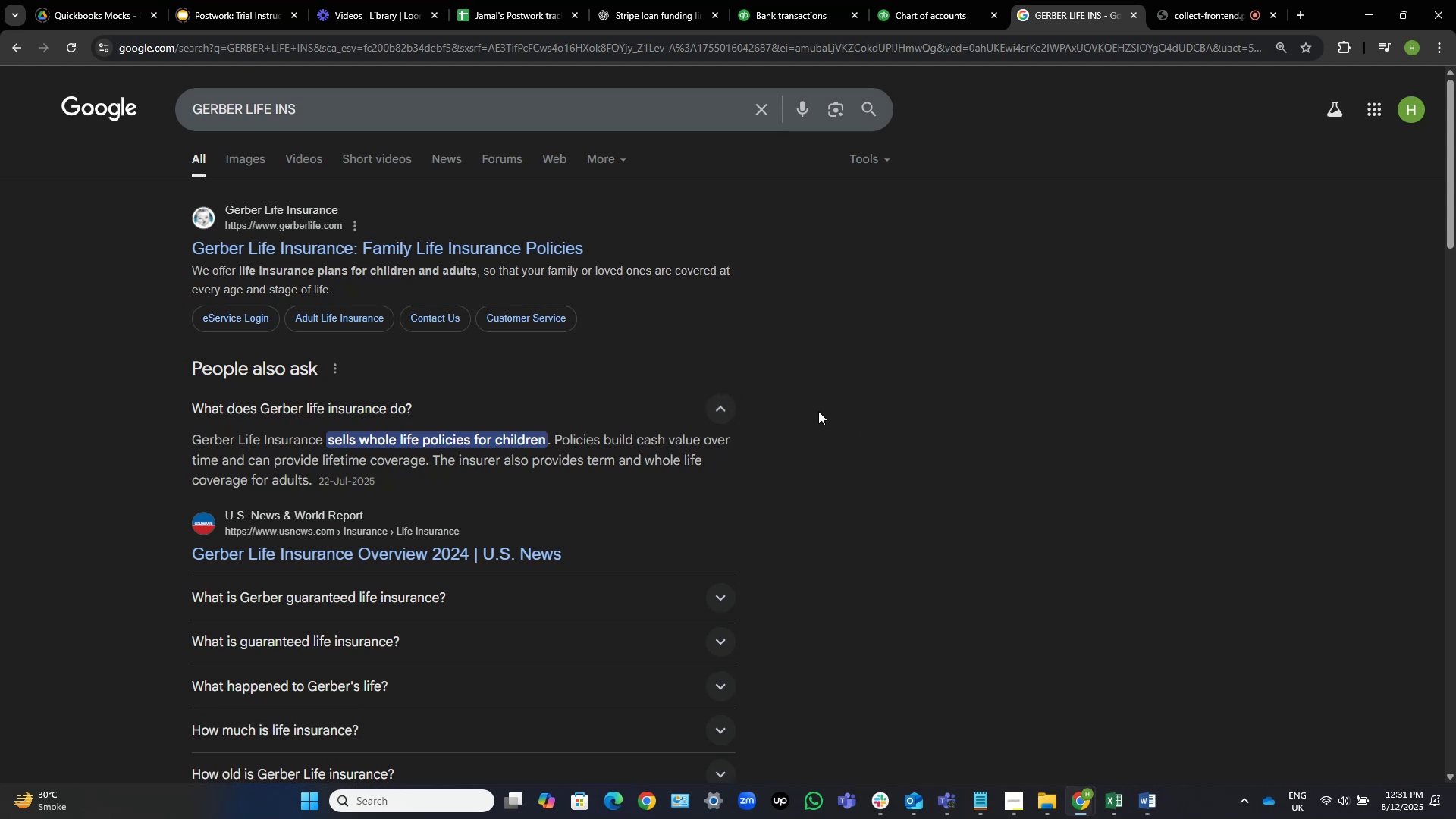 
wait(13.51)
 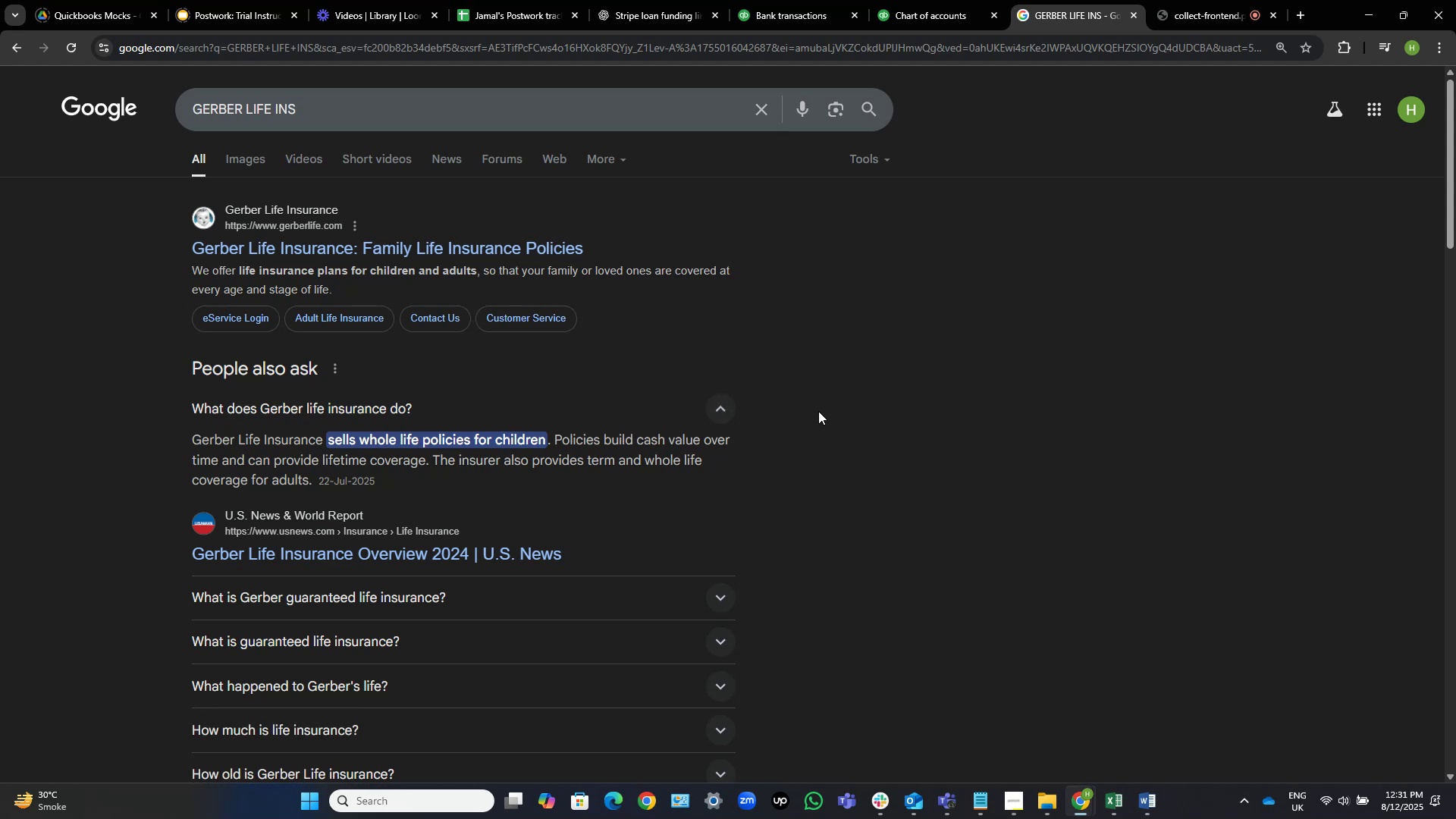 
left_click([721, 410])
 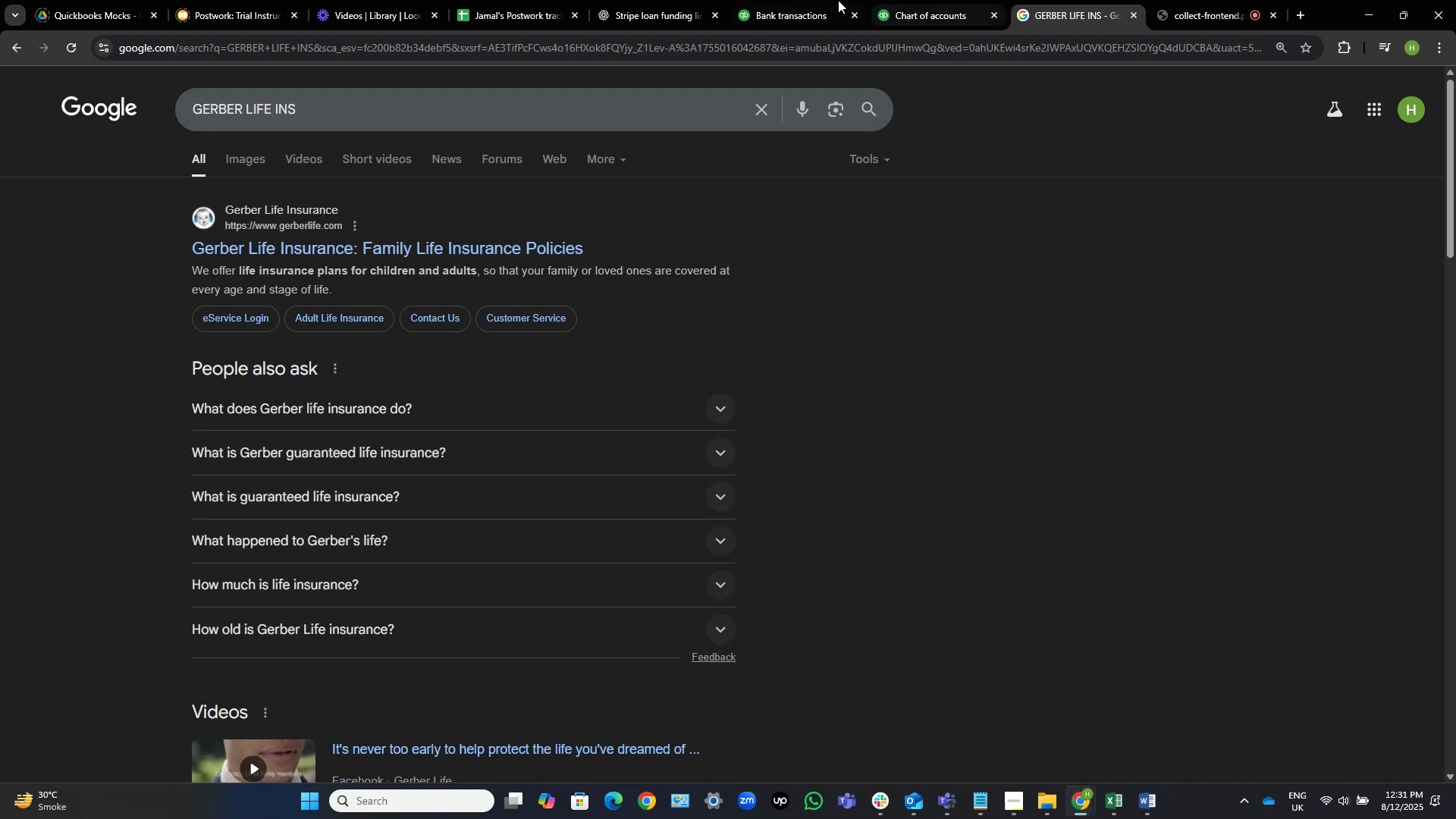 
left_click([806, 0])
 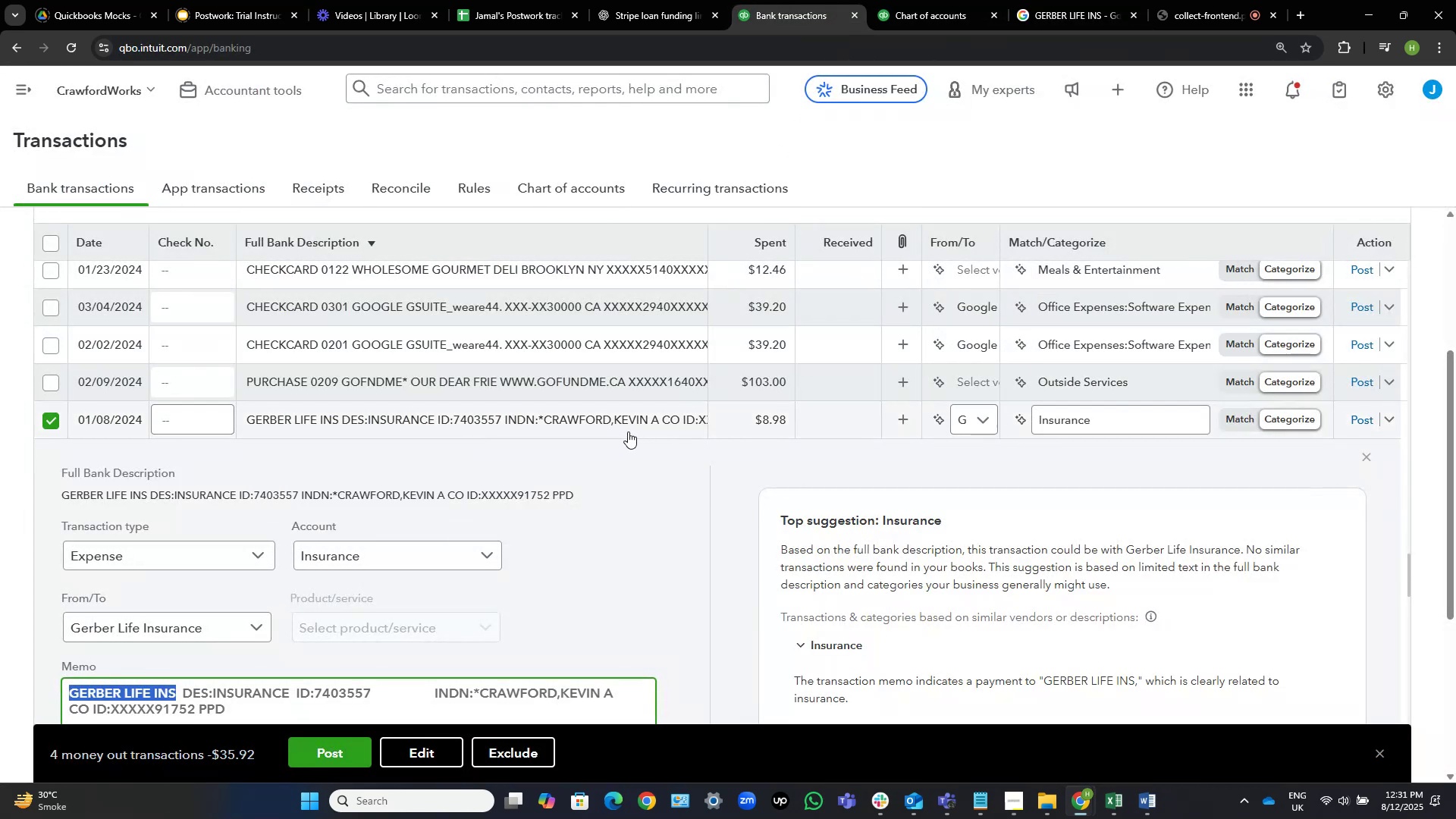 
left_click([592, 419])
 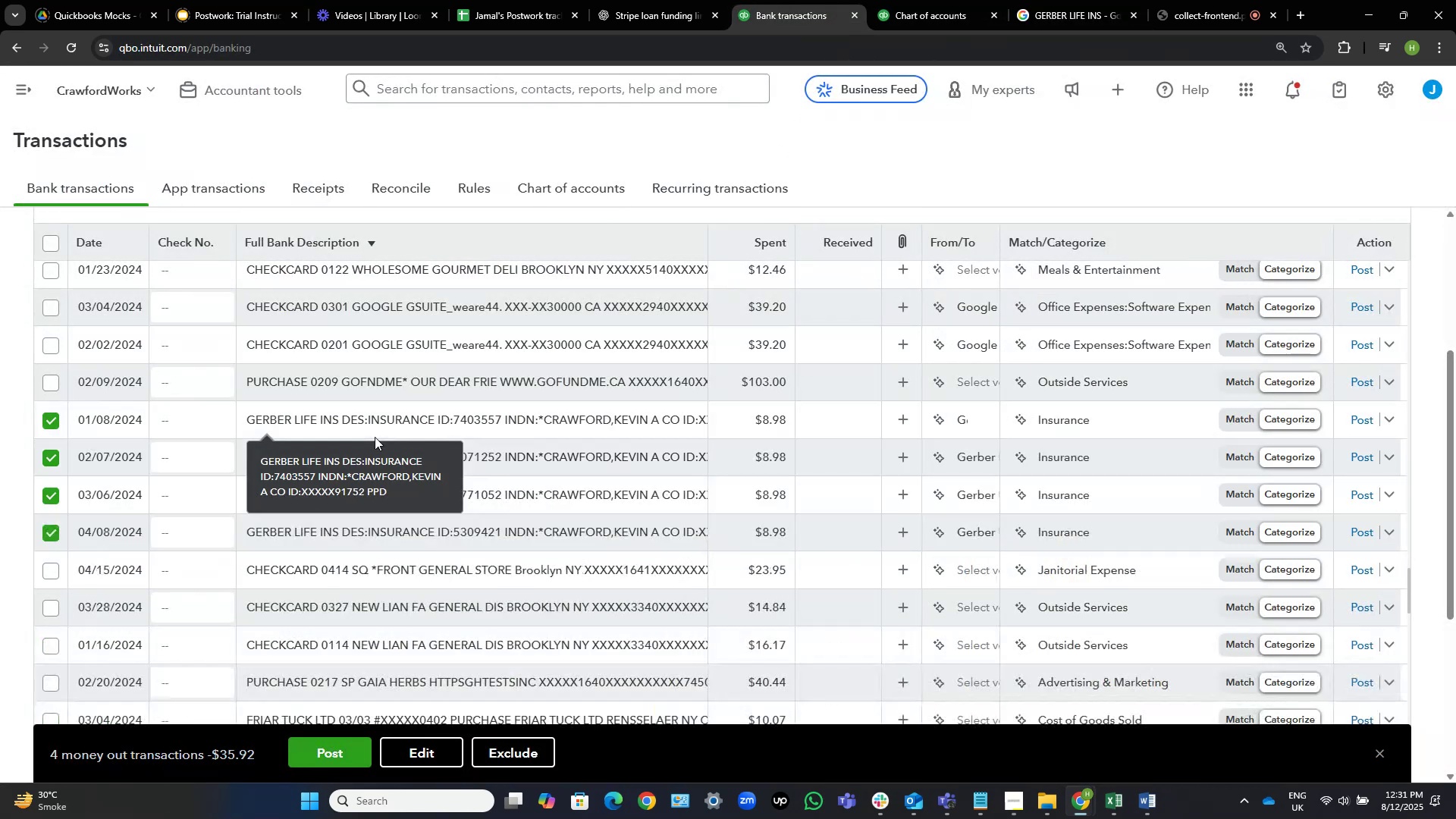 
mouse_move([811, 390])
 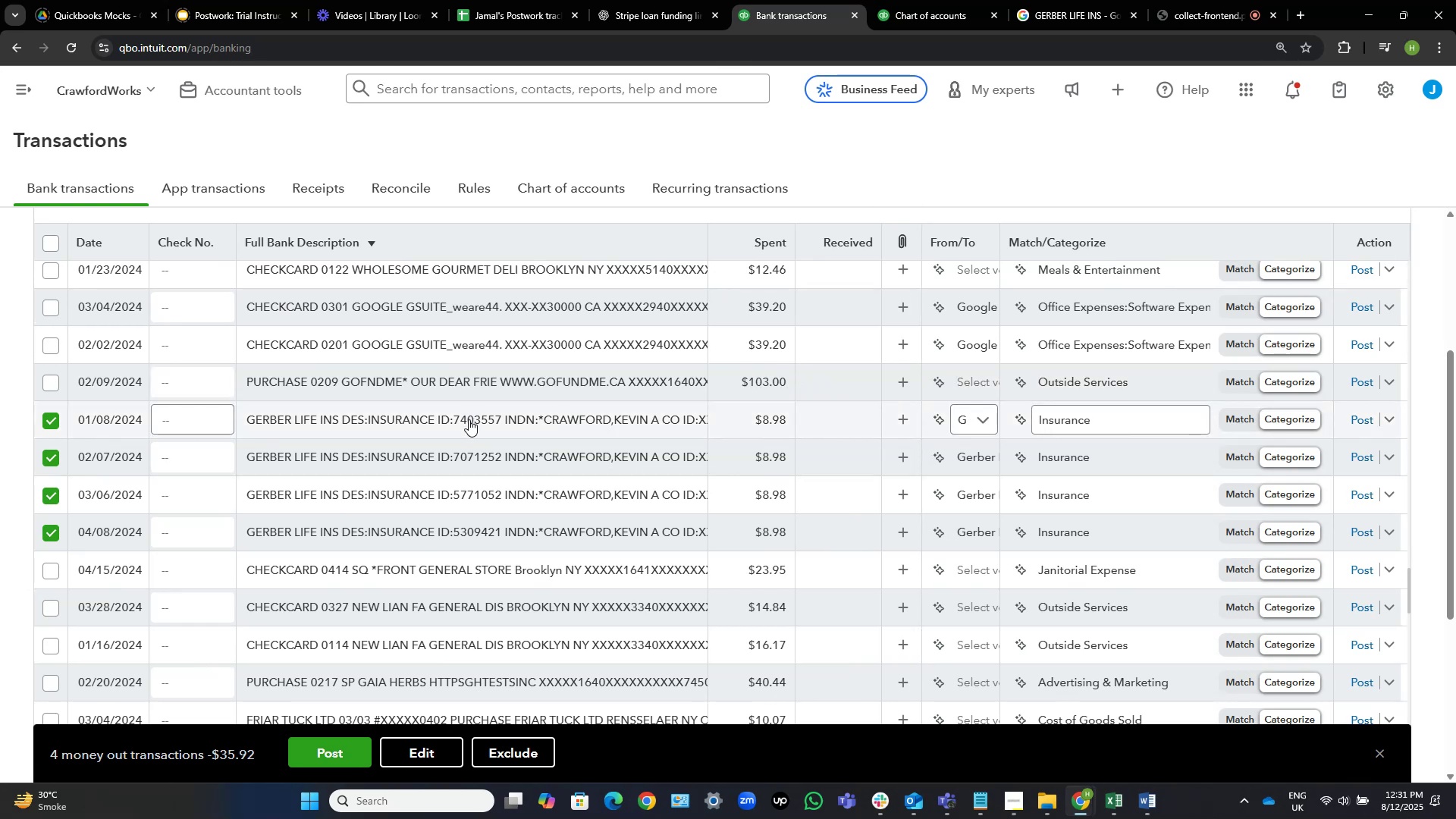 
wait(10.66)
 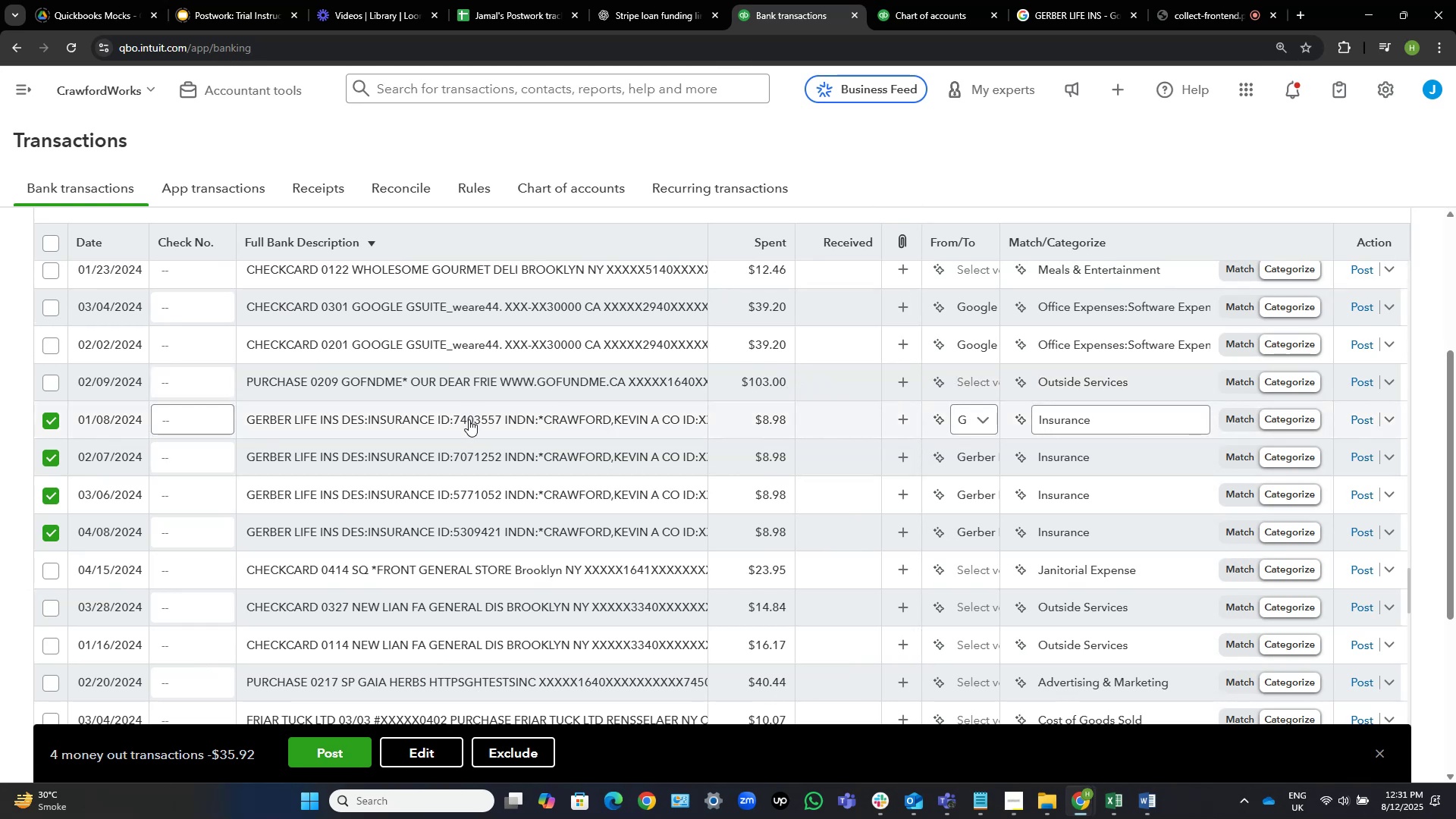 
left_click([431, 754])
 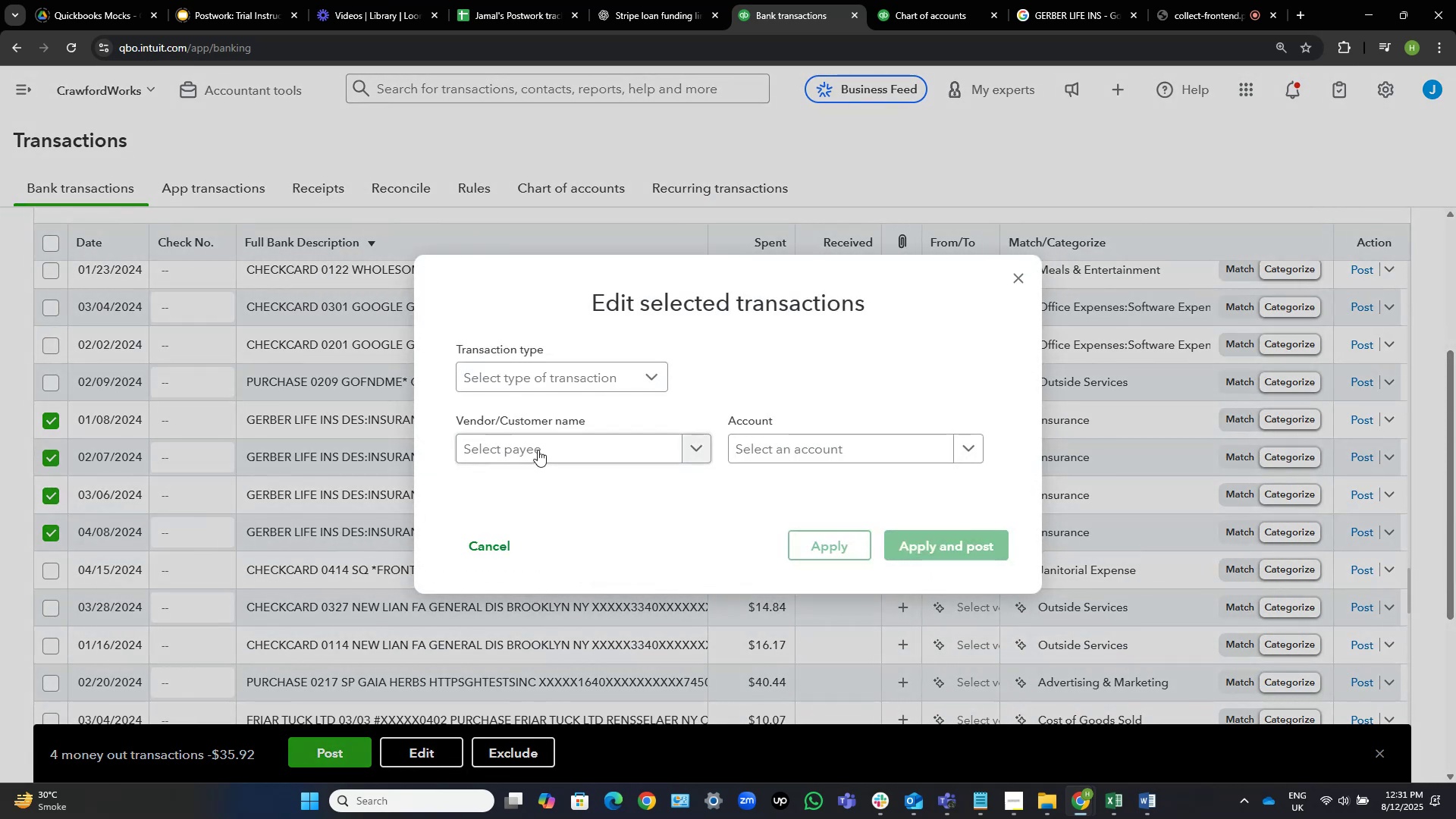 
left_click([538, 450])
 